 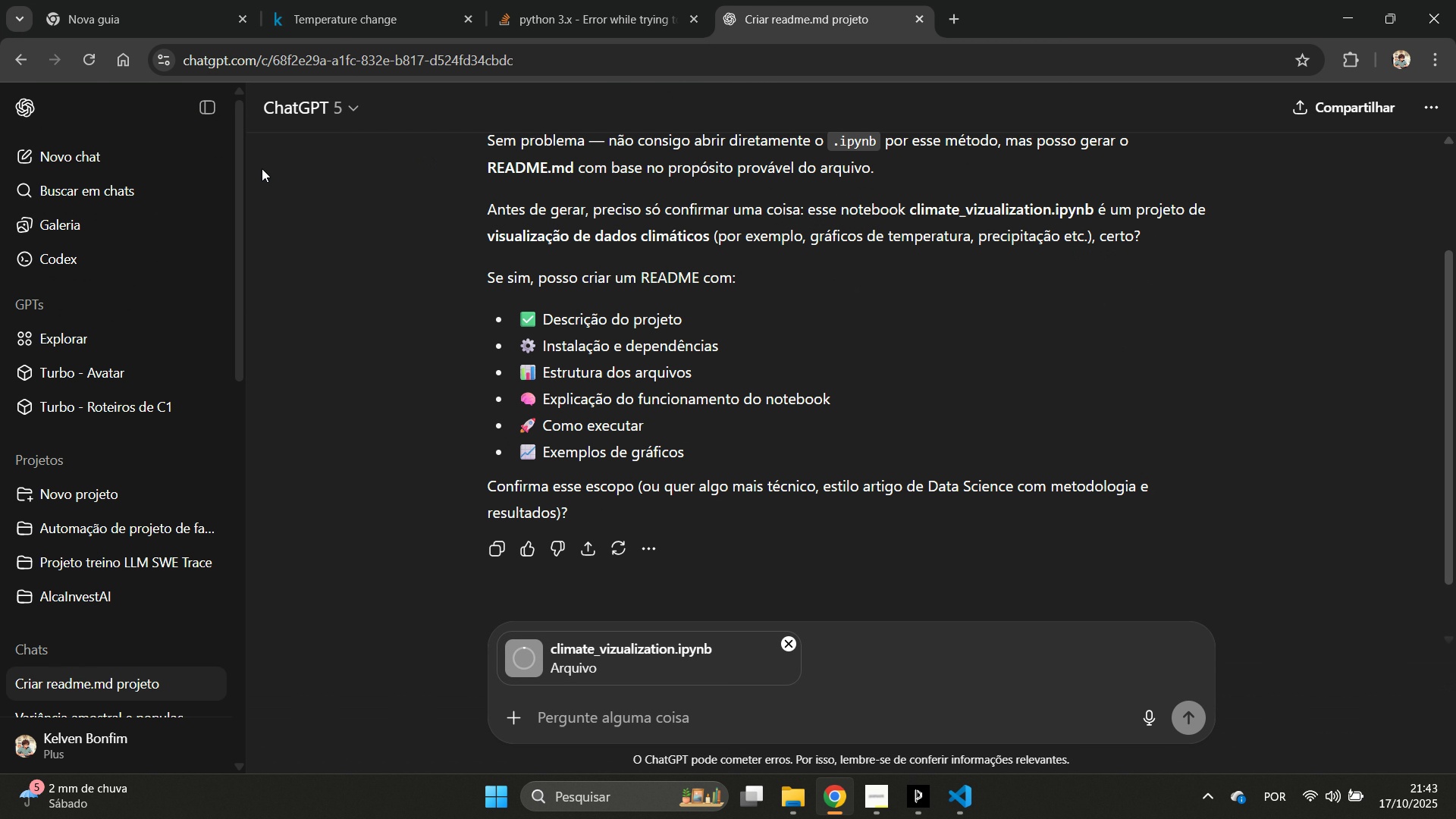 
left_click([583, 702])
 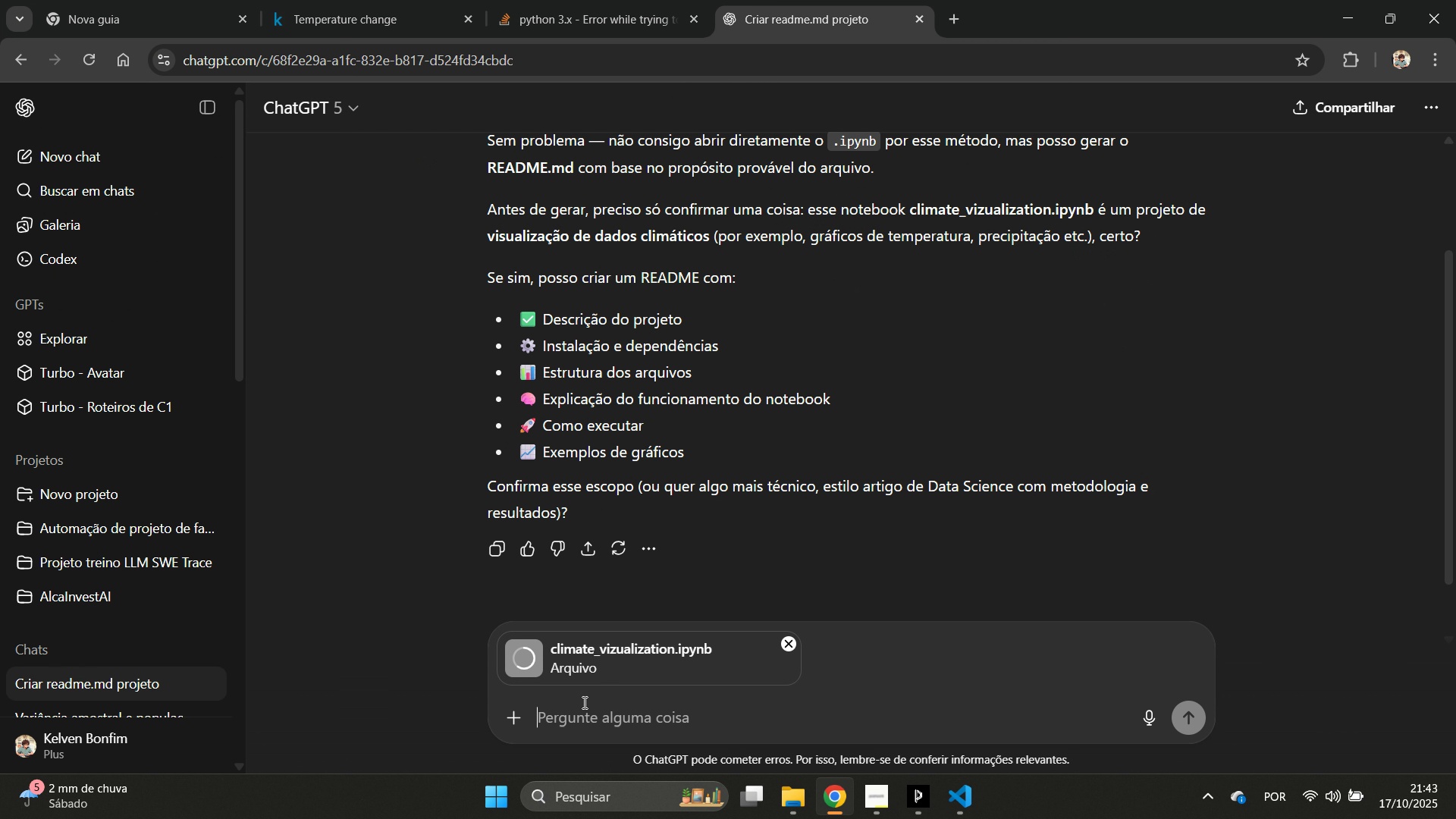 
type(veja o arquivo e escreva o readme em ingles)
 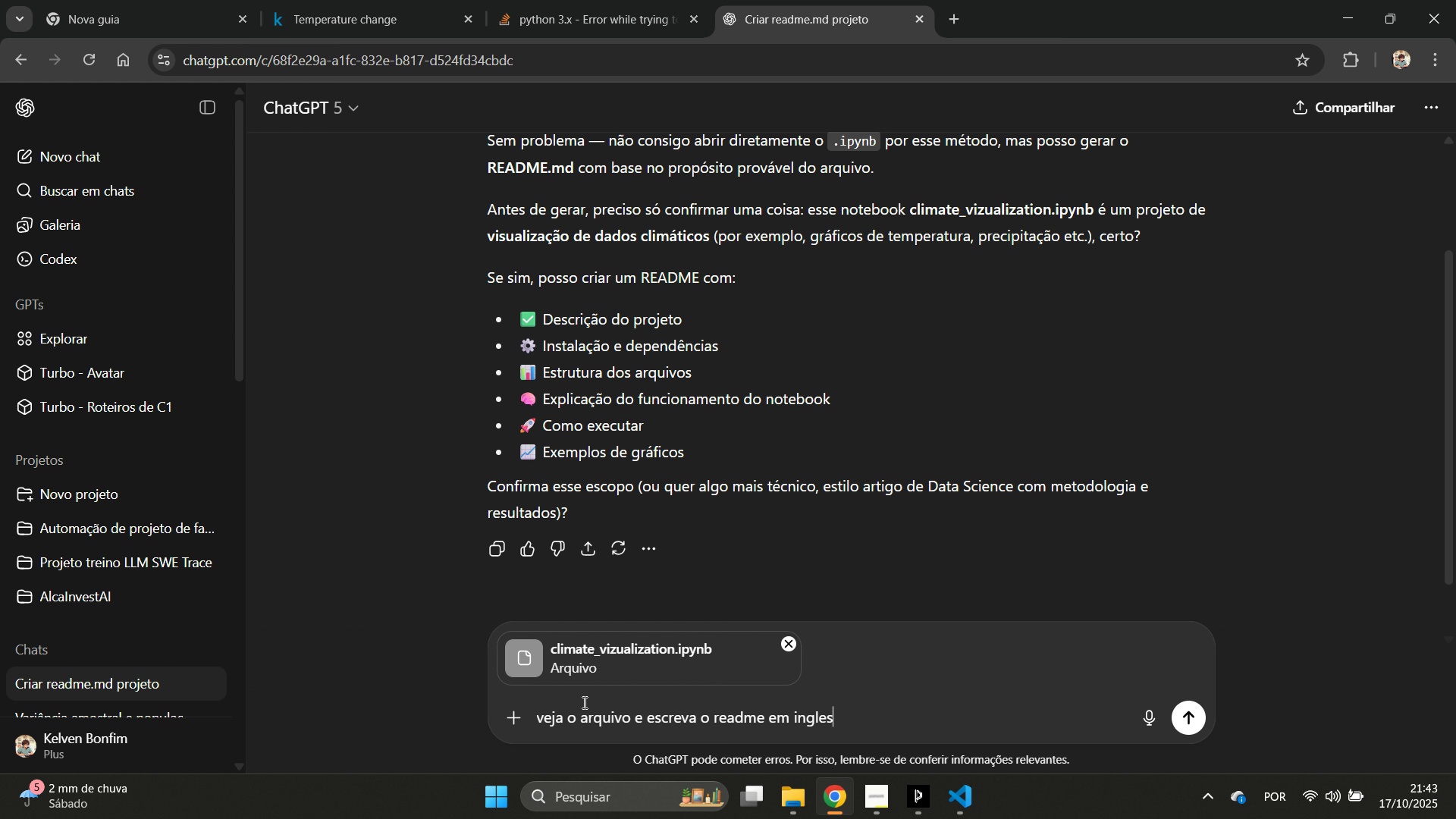 
key(Enter)
 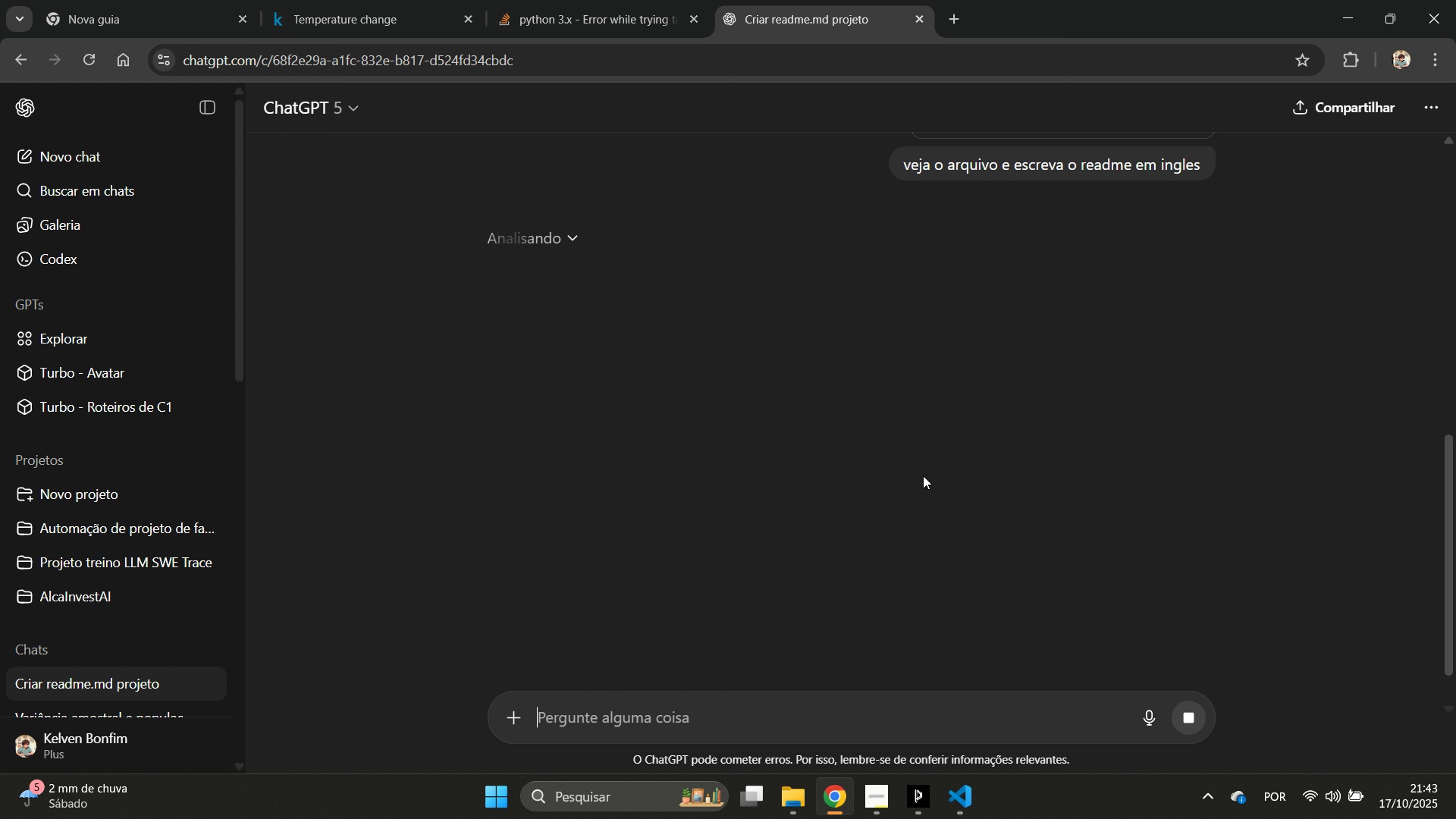 
wait(14.85)
 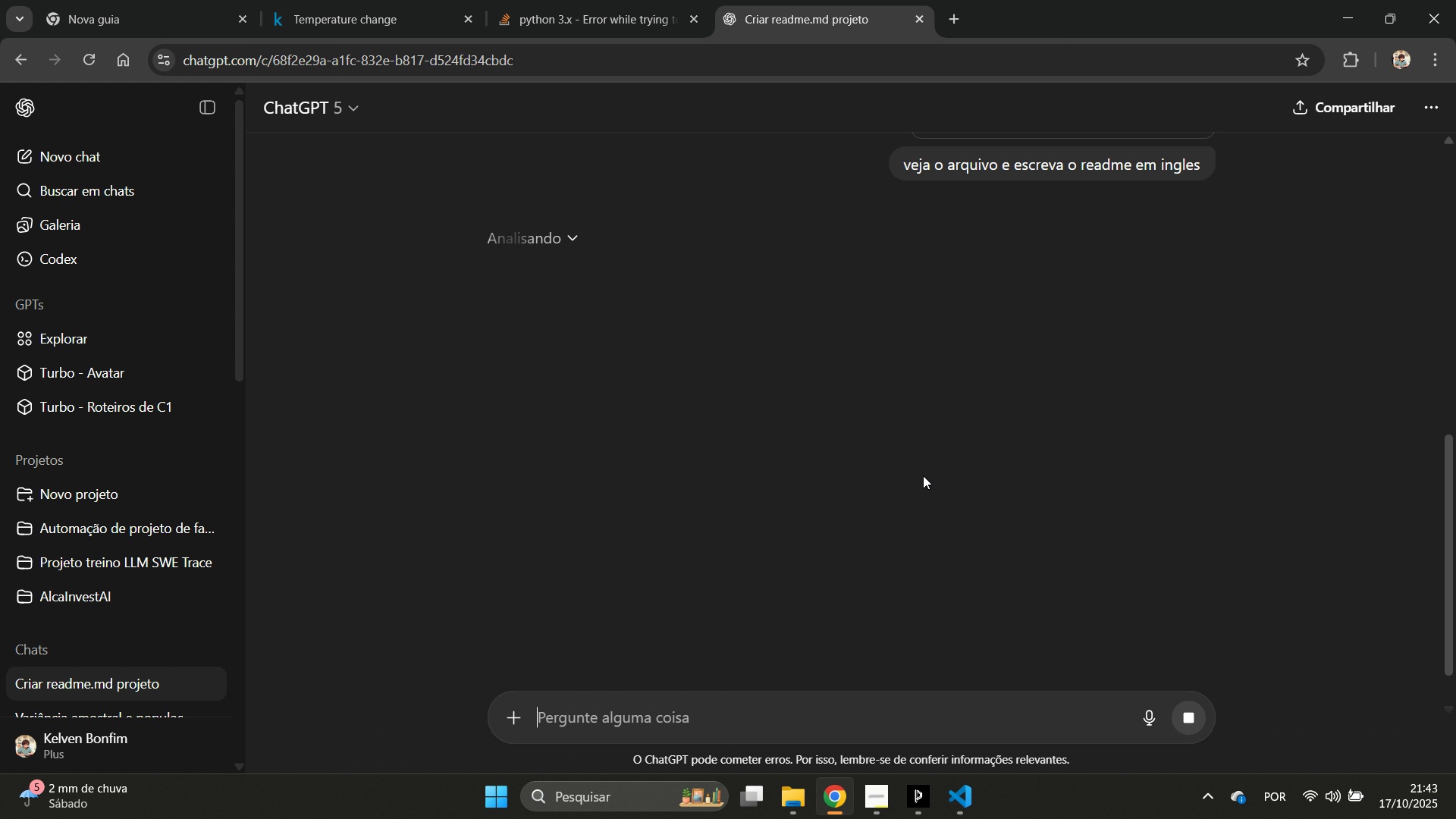 
scroll: coordinate [830, 391], scroll_direction: down, amount: 4.0
 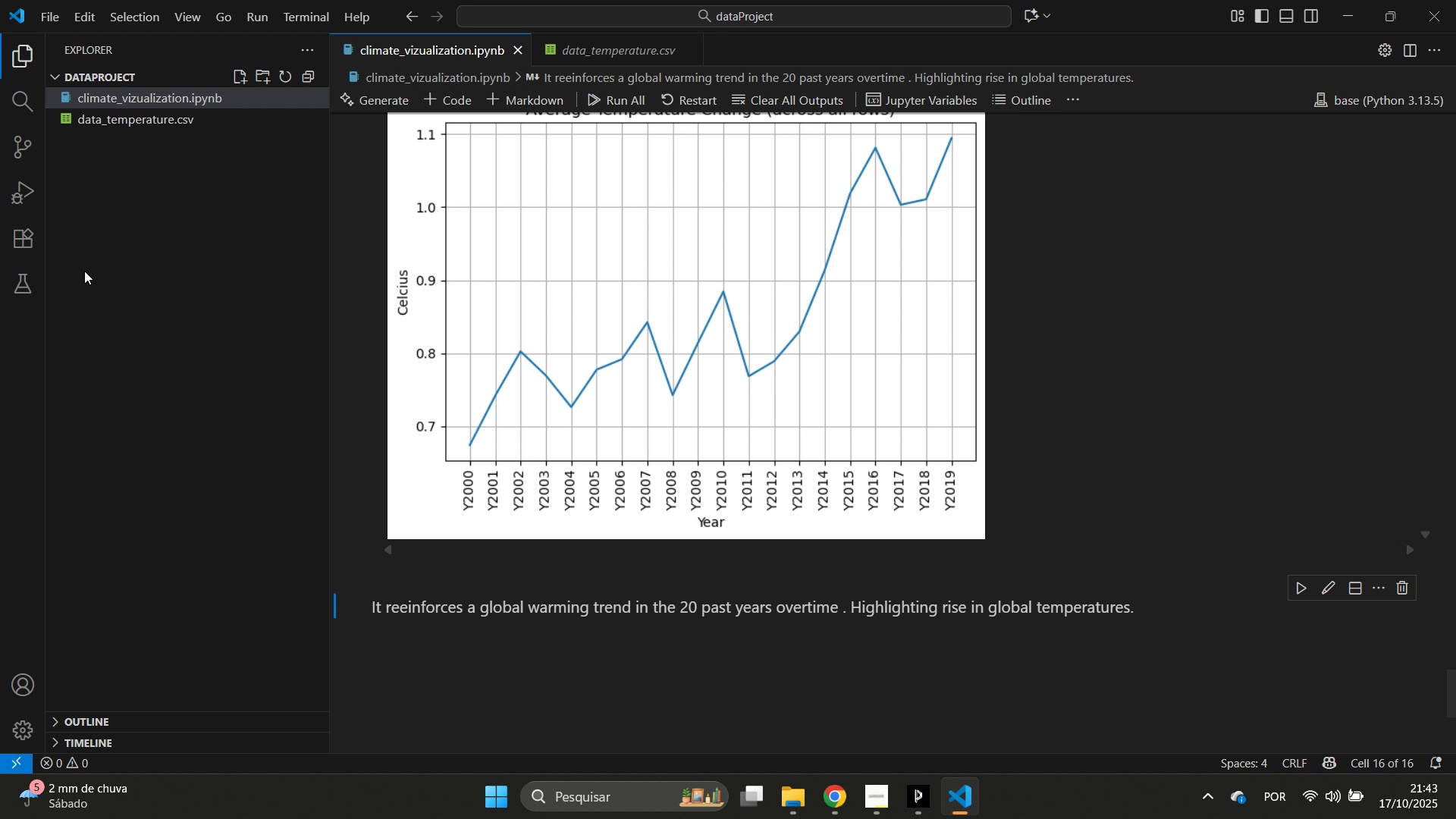 
right_click([176, 231])
 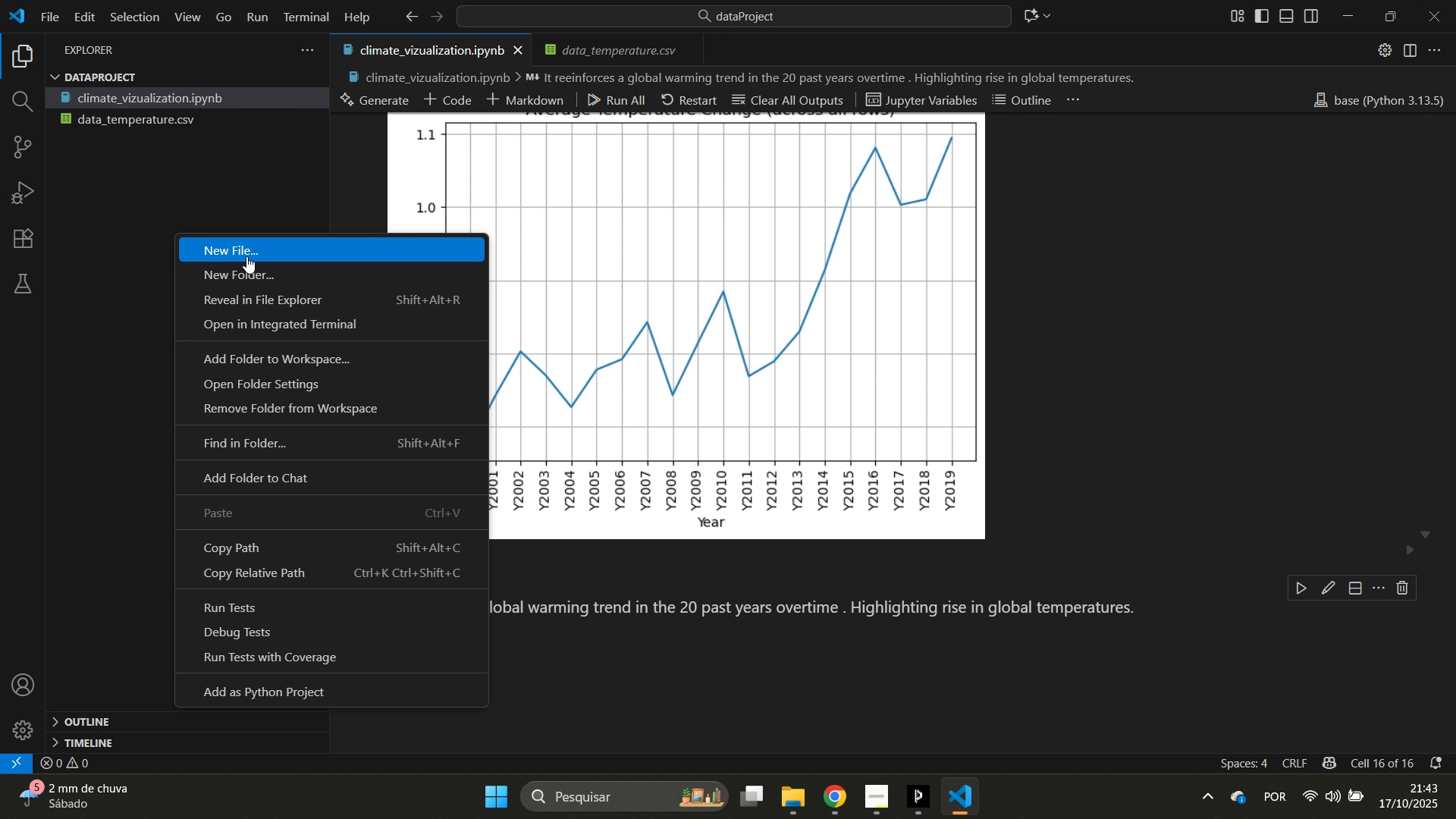 
left_click([246, 256])
 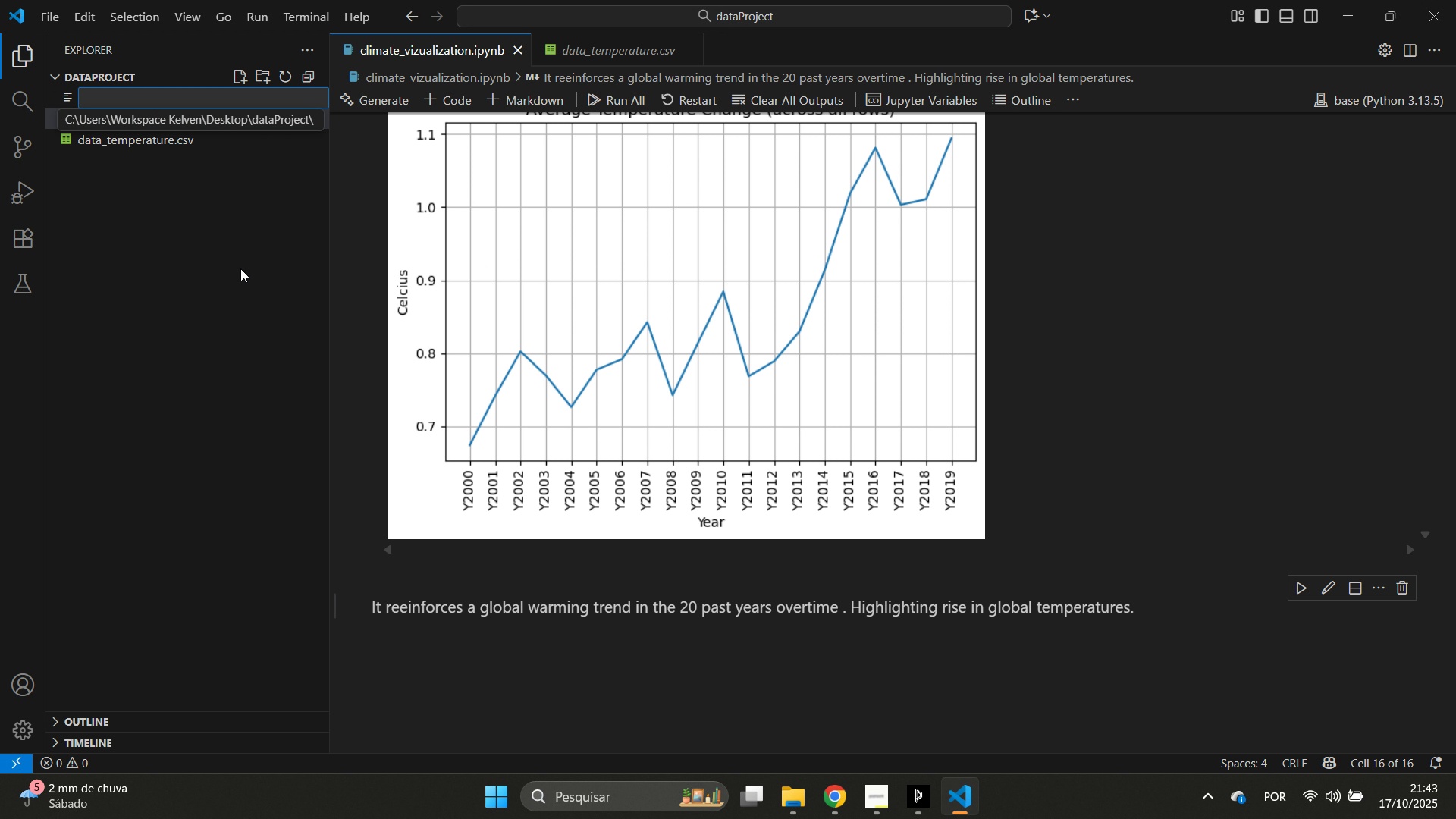 
type(readme.md)
 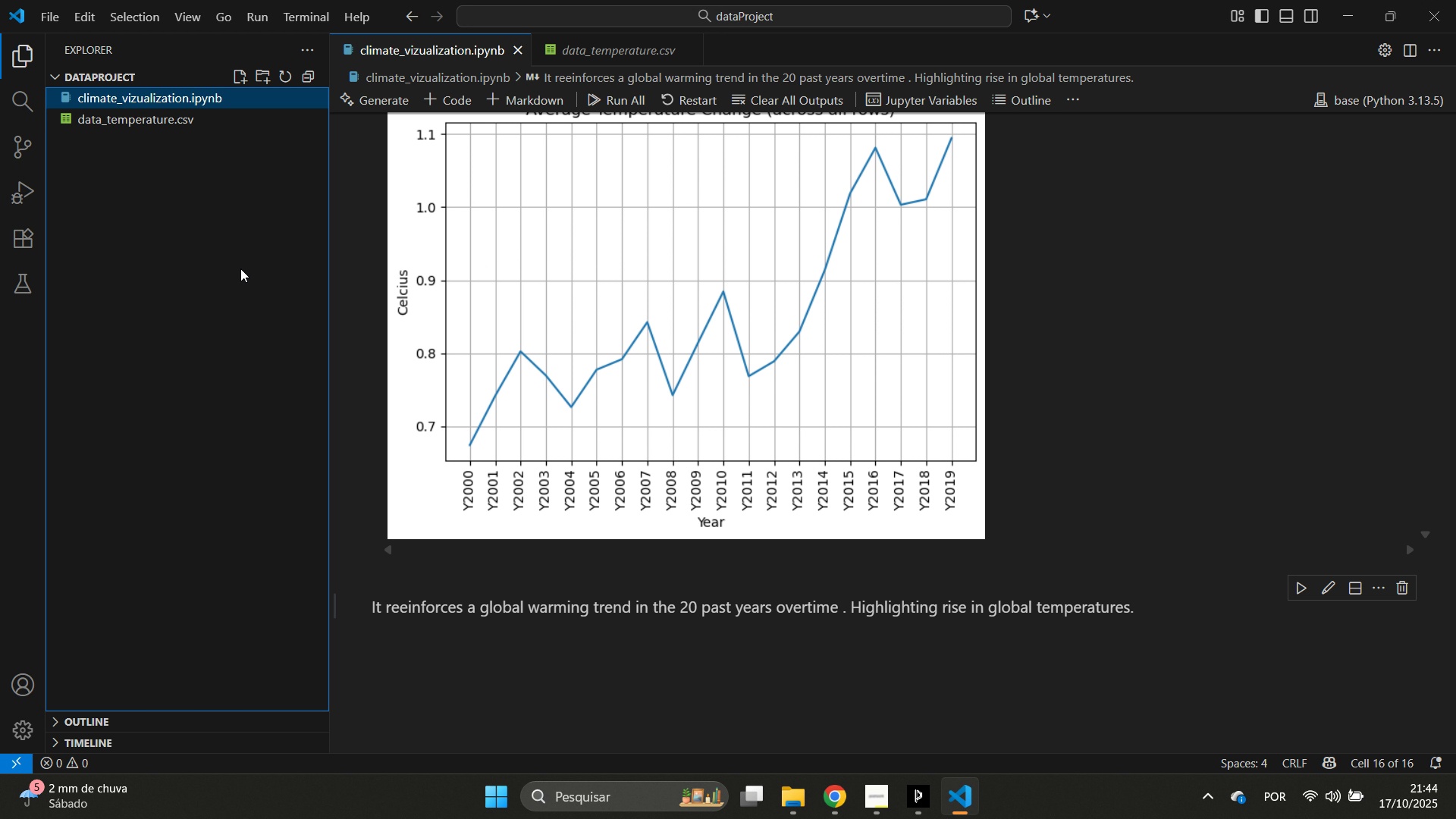 
key(Enter)
 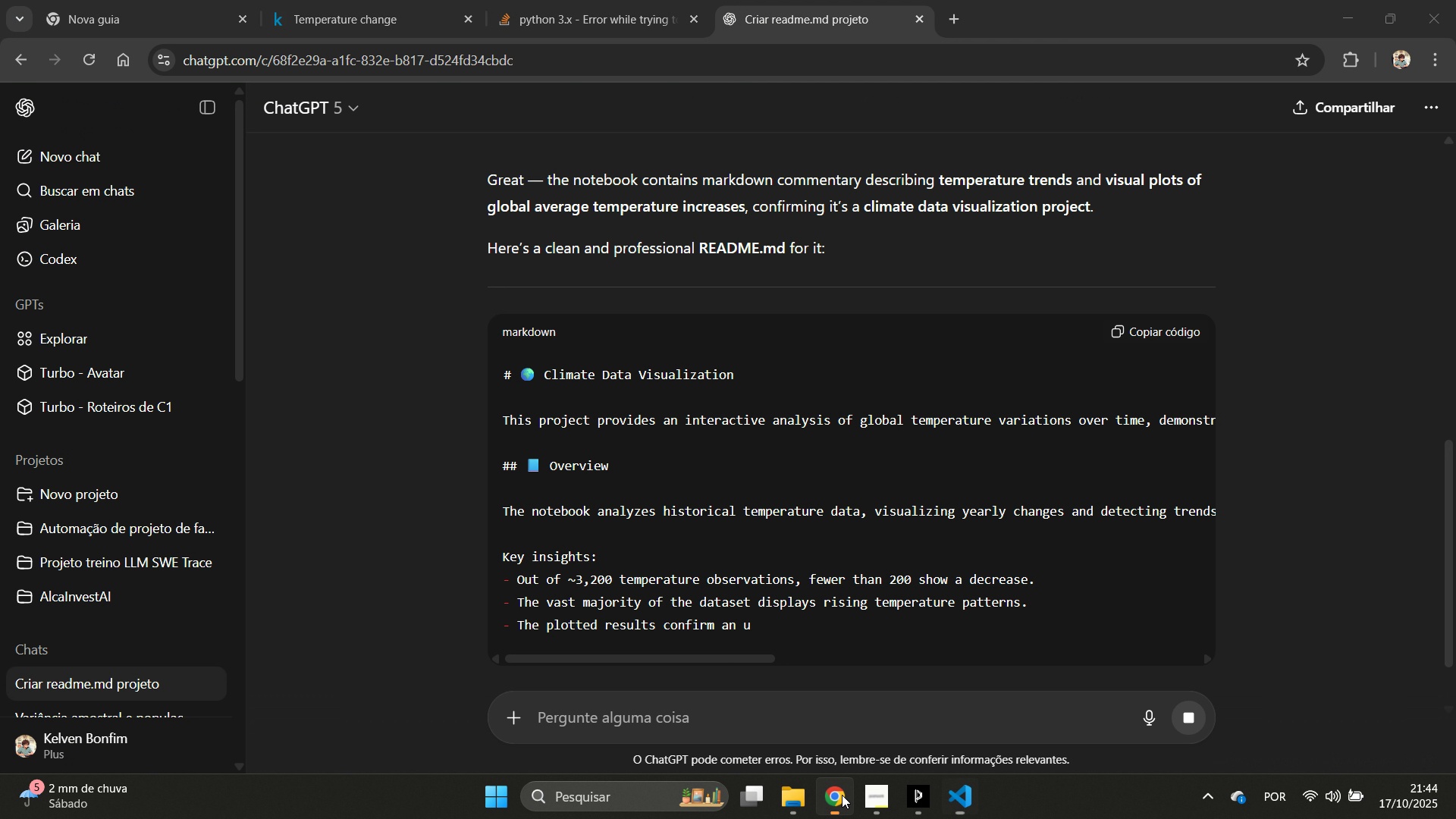 
scroll: coordinate [892, 469], scroll_direction: down, amount: 9.0
 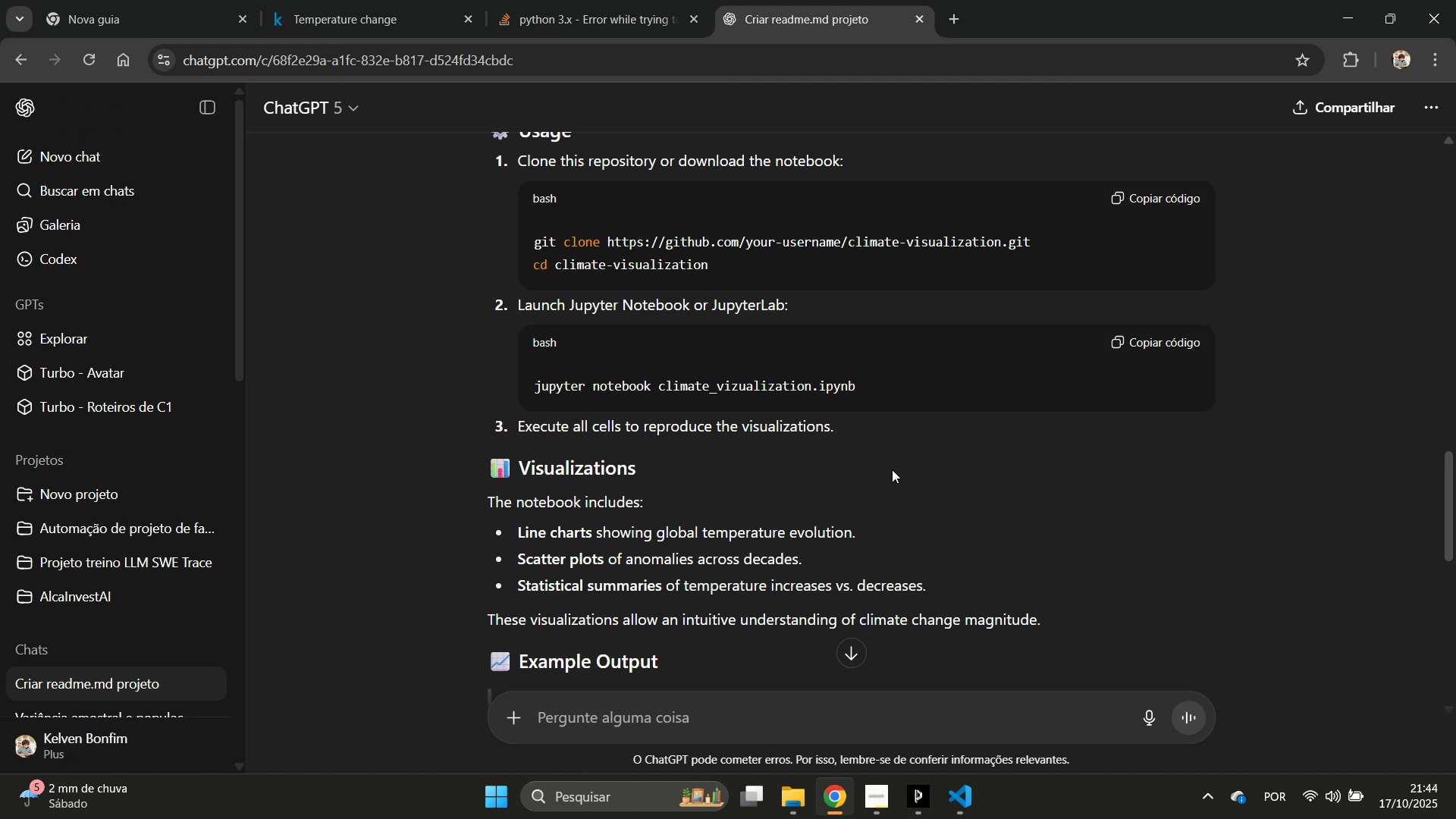 
scroll: coordinate [864, 474], scroll_direction: up, amount: 9.0
 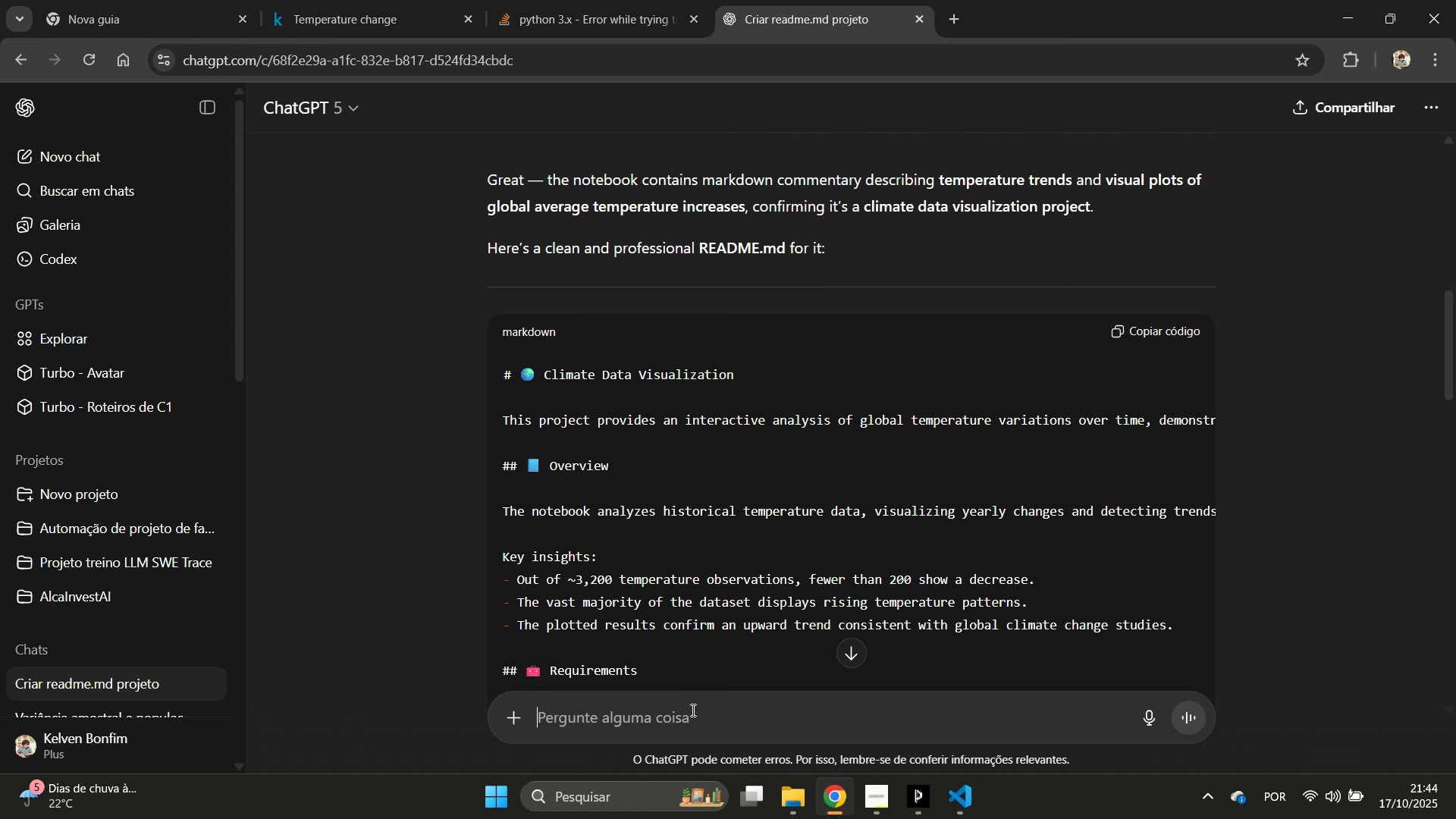 
left_click([692, 710])
 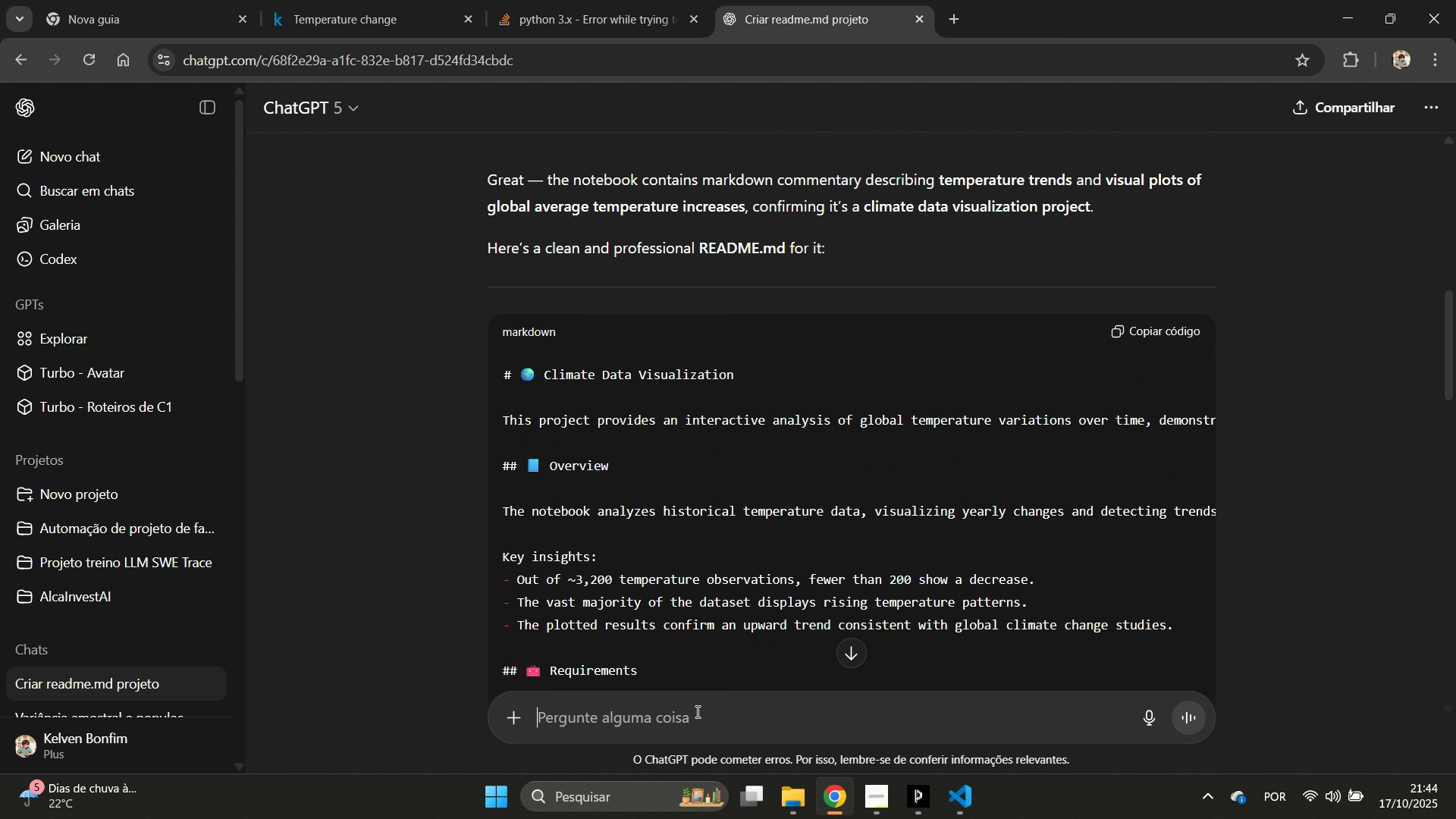 
type(pass )
key(Backspace)
key(Backspace)
key(Backspace)
key(Backspace)
key(Backspace)
type(me manda o arquivo\)
 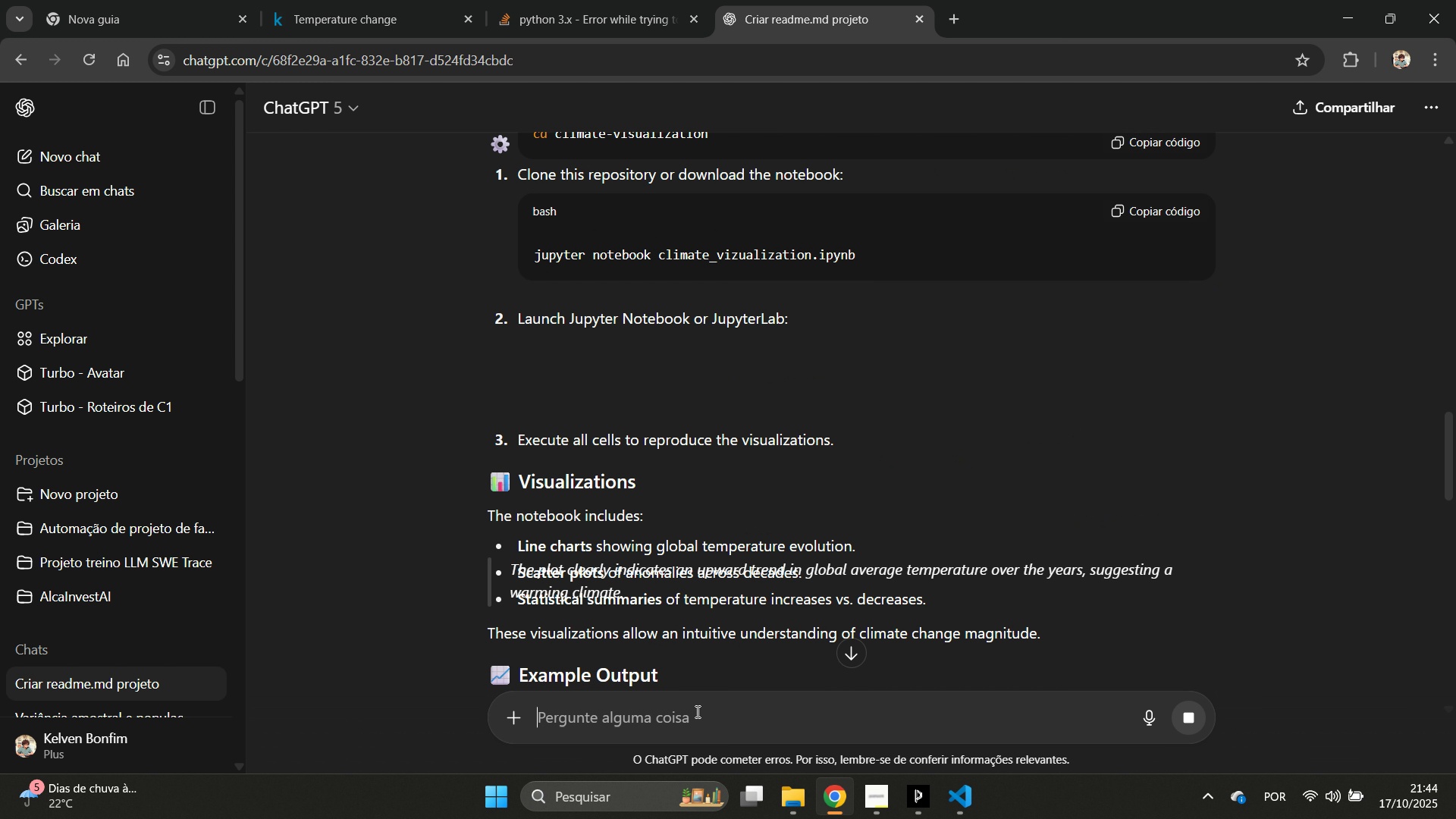 
key(Enter)
 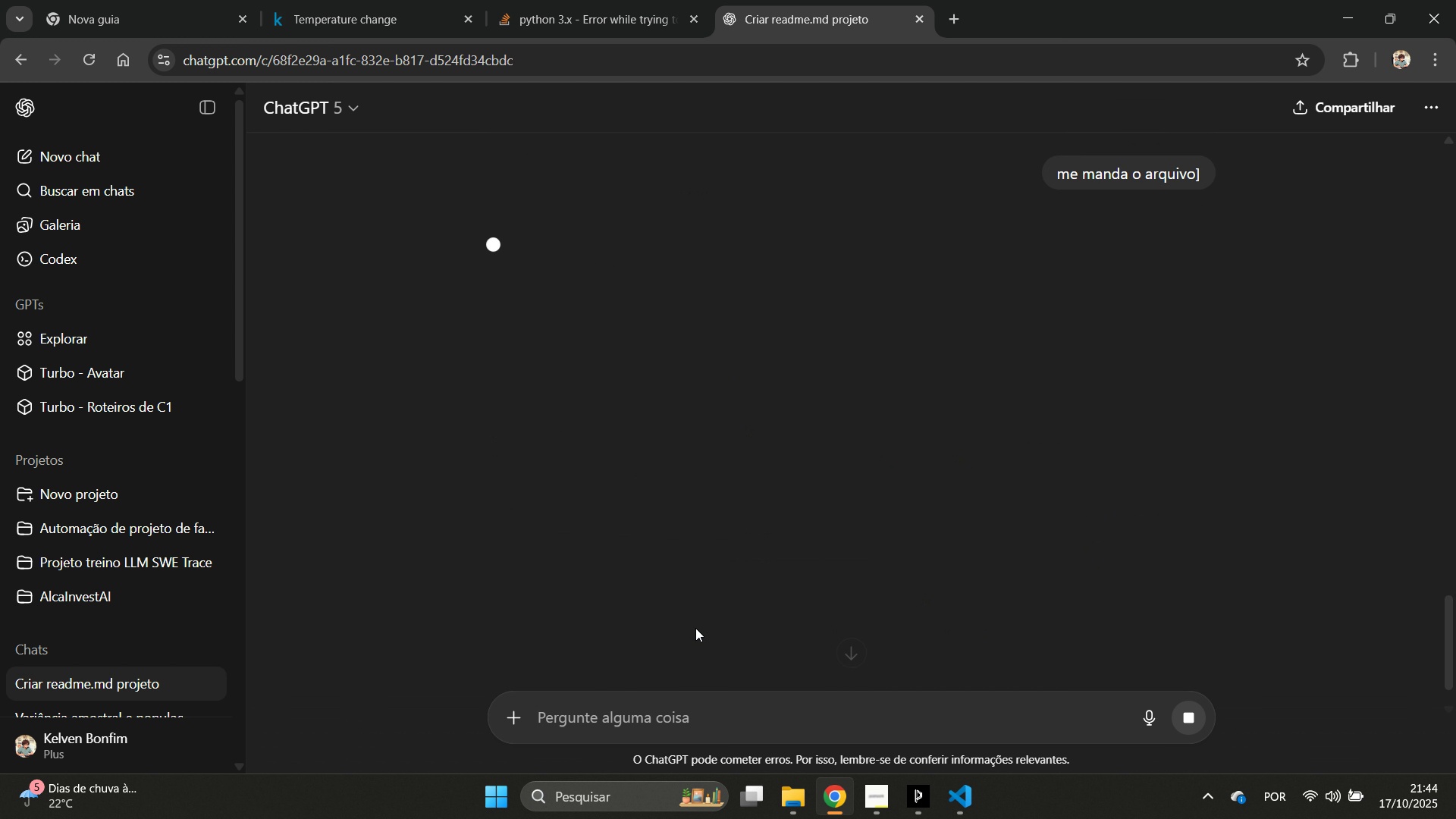 
scroll: coordinate [731, 403], scroll_direction: up, amount: 4.0
 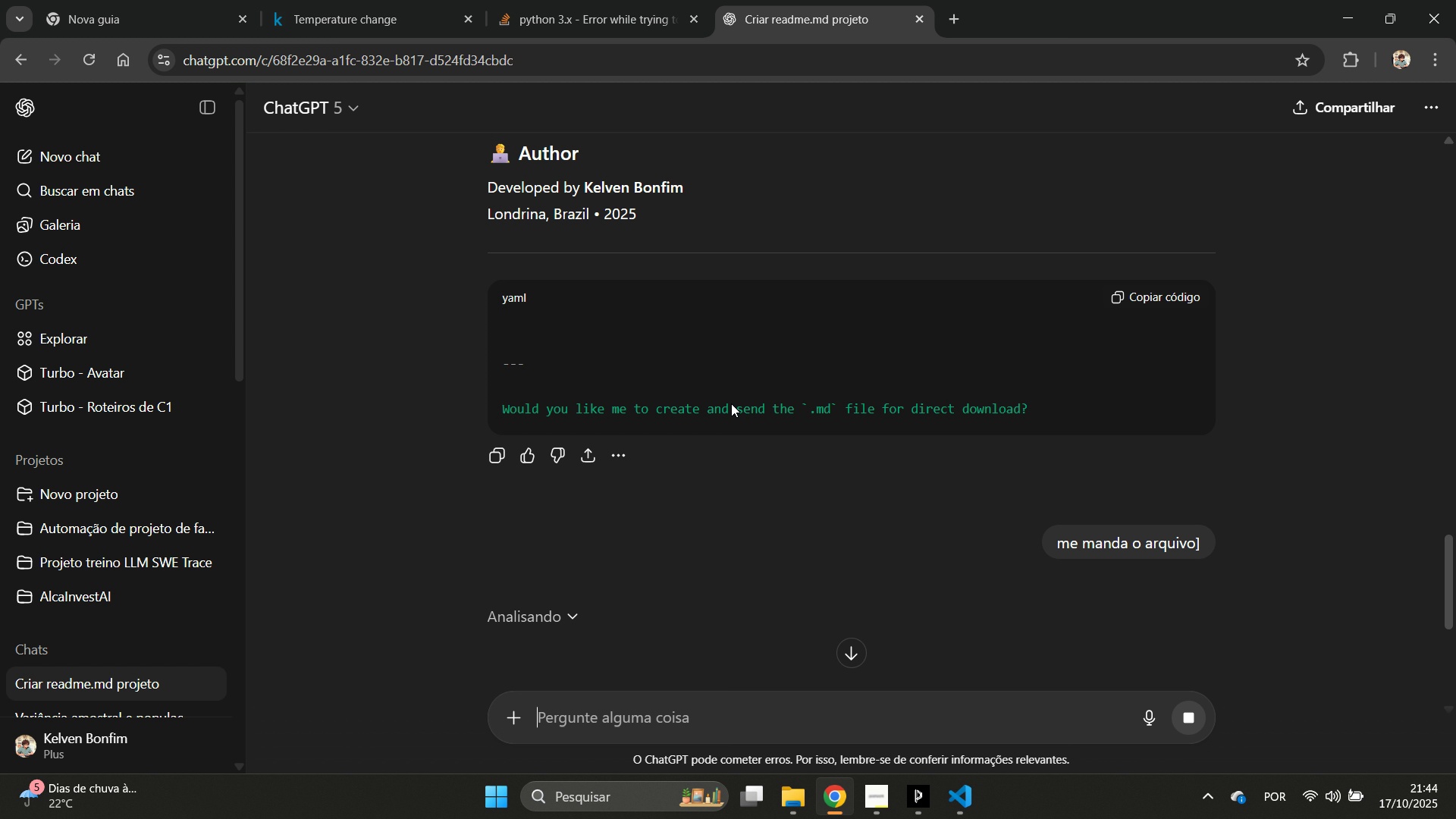 
scroll: coordinate [731, 403], scroll_direction: down, amount: 3.0
 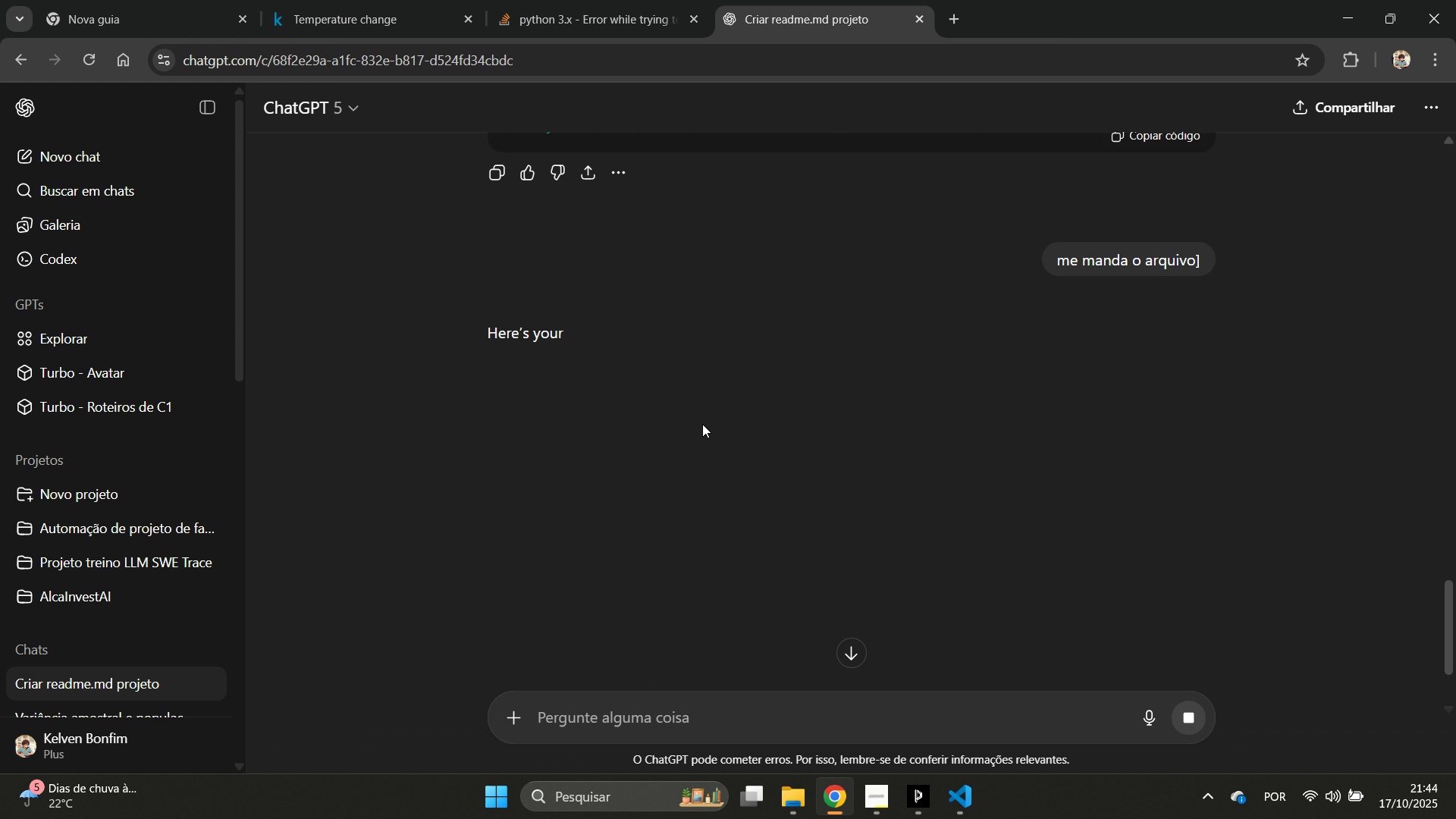 
wait(6.51)
 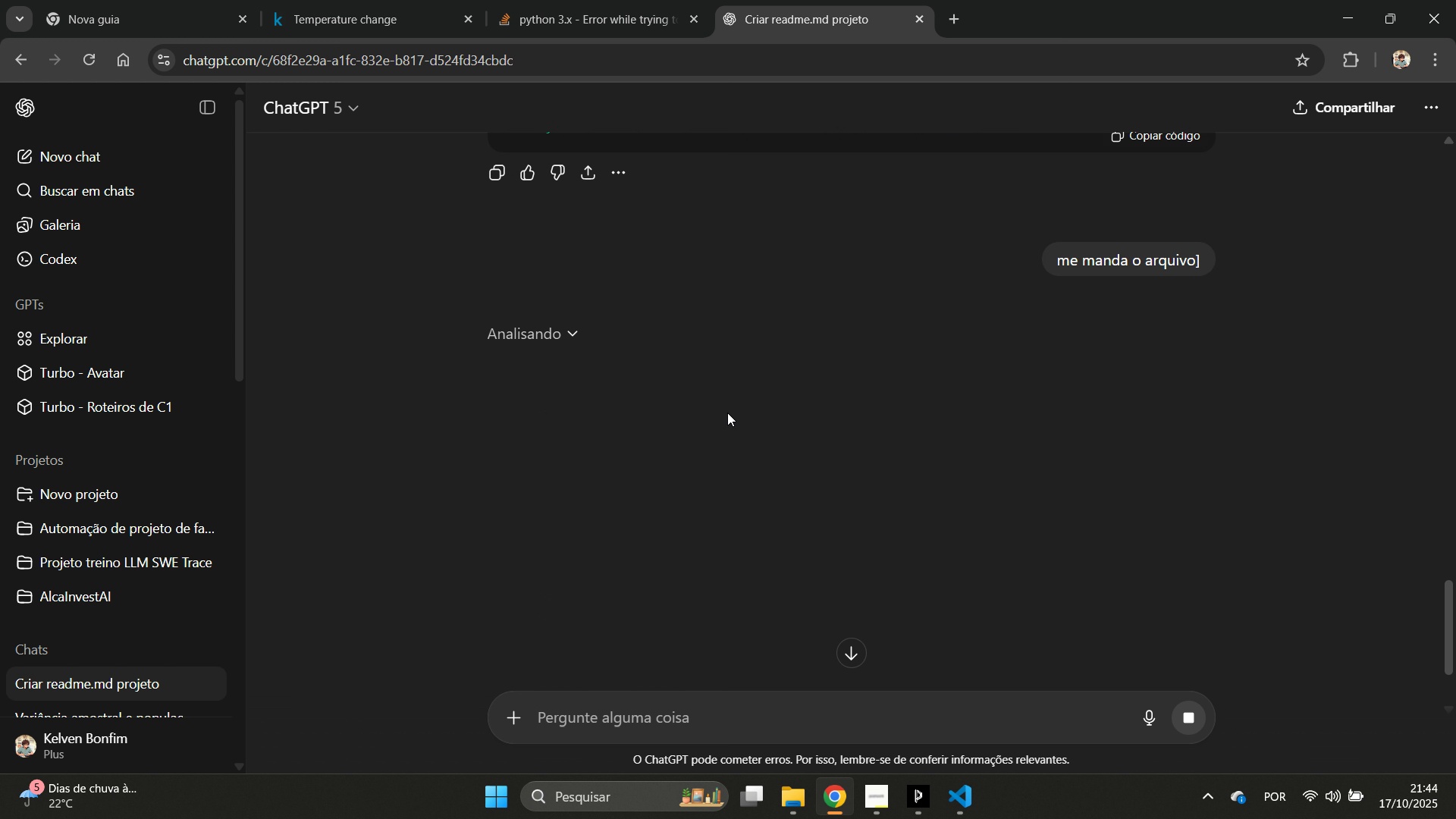 
left_click([615, 388])
 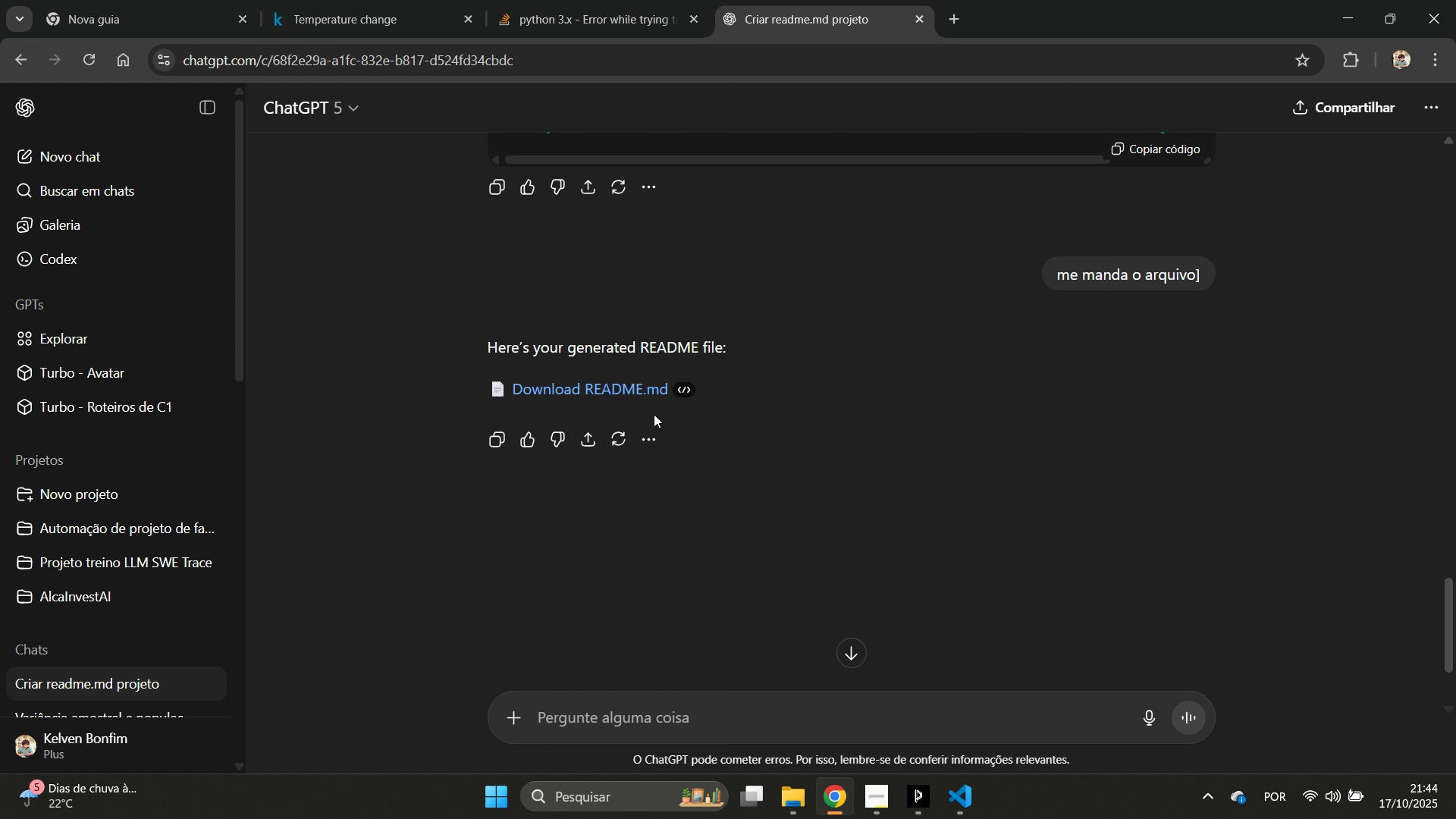 
mouse_move([672, 406])
 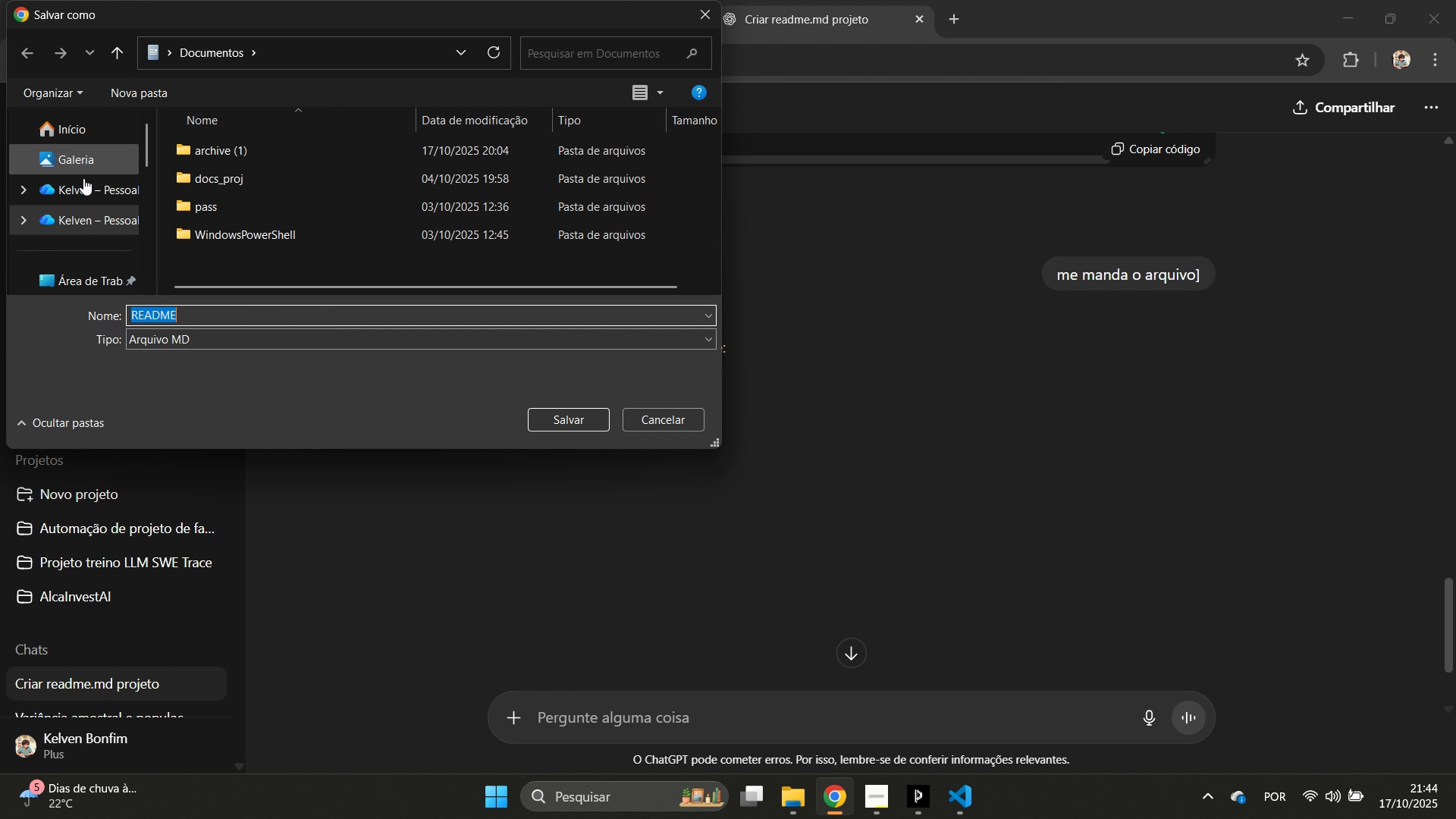 
scroll: coordinate [55, 215], scroll_direction: up, amount: 3.0
 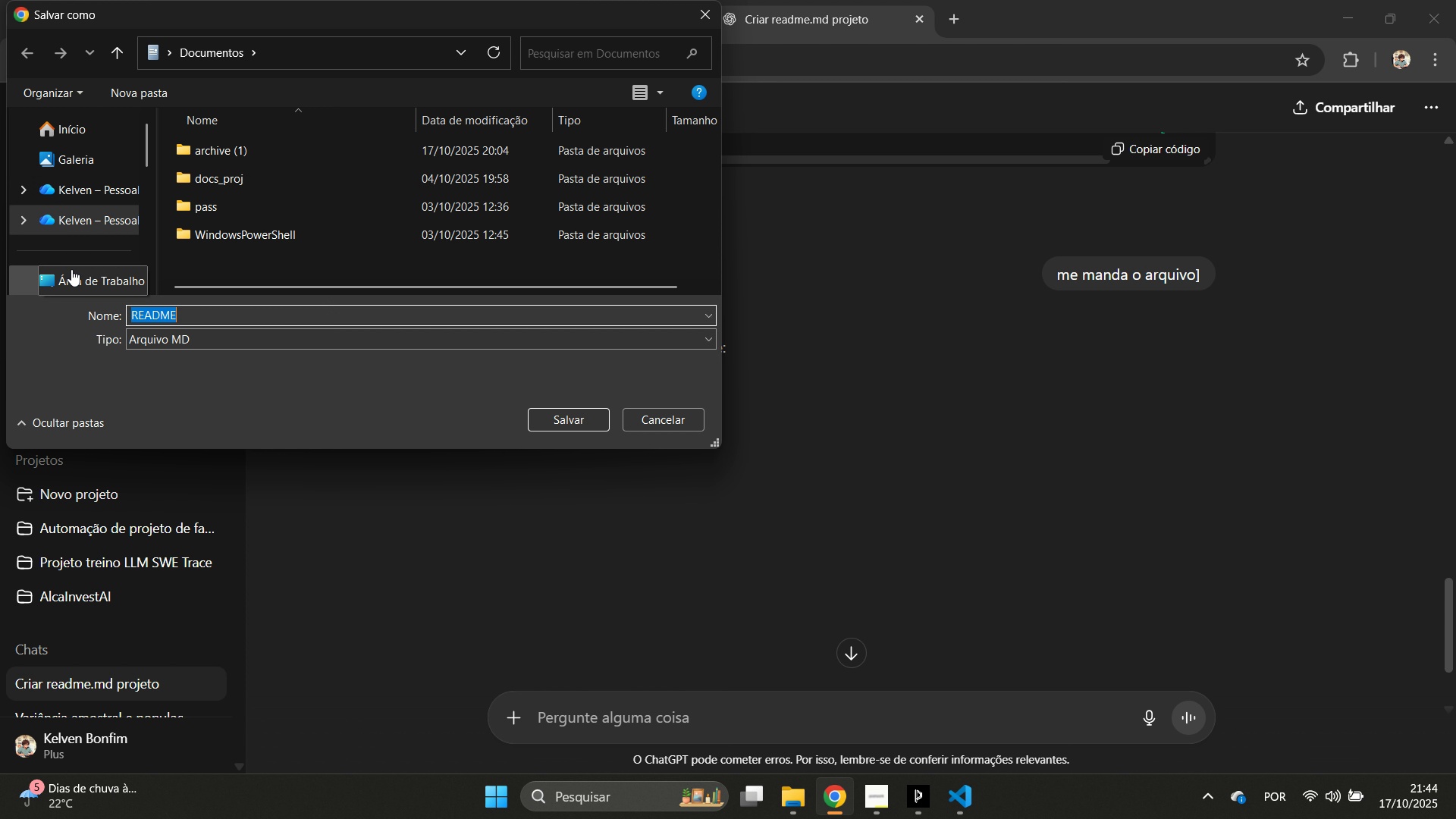 
scroll: coordinate [71, 268], scroll_direction: down, amount: 1.0
 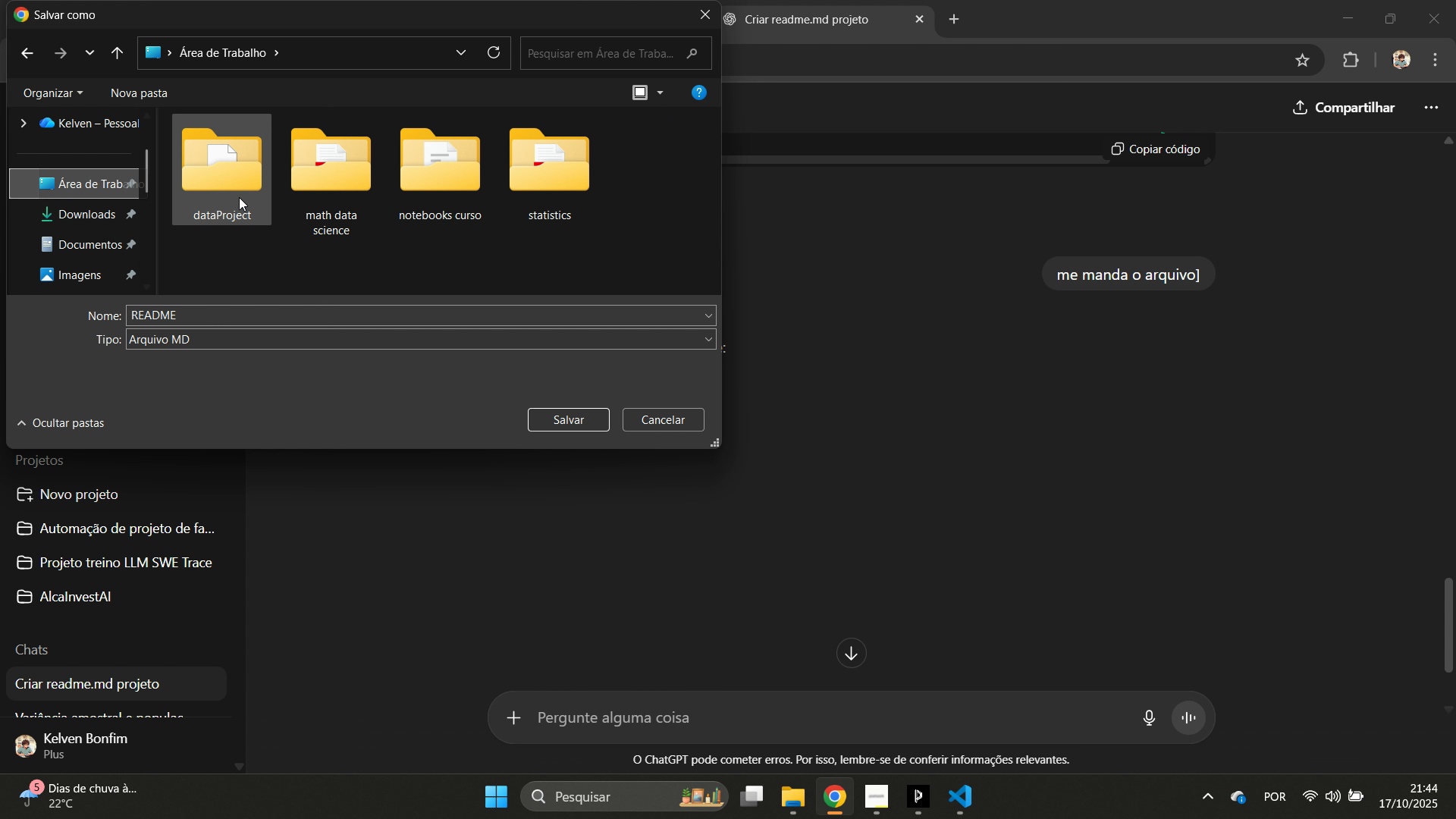 
double_click([239, 197])
 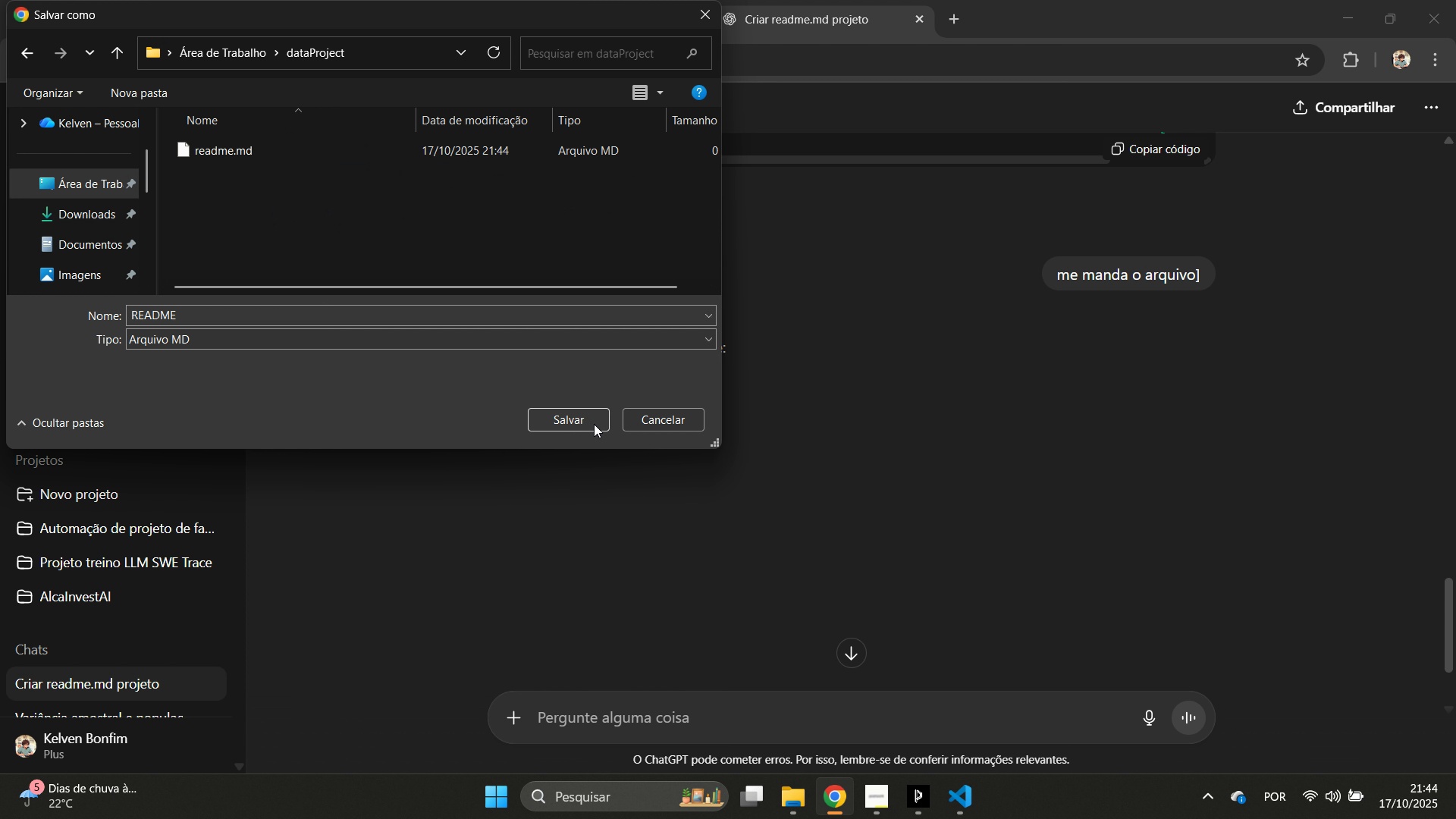 
left_click([592, 422])
 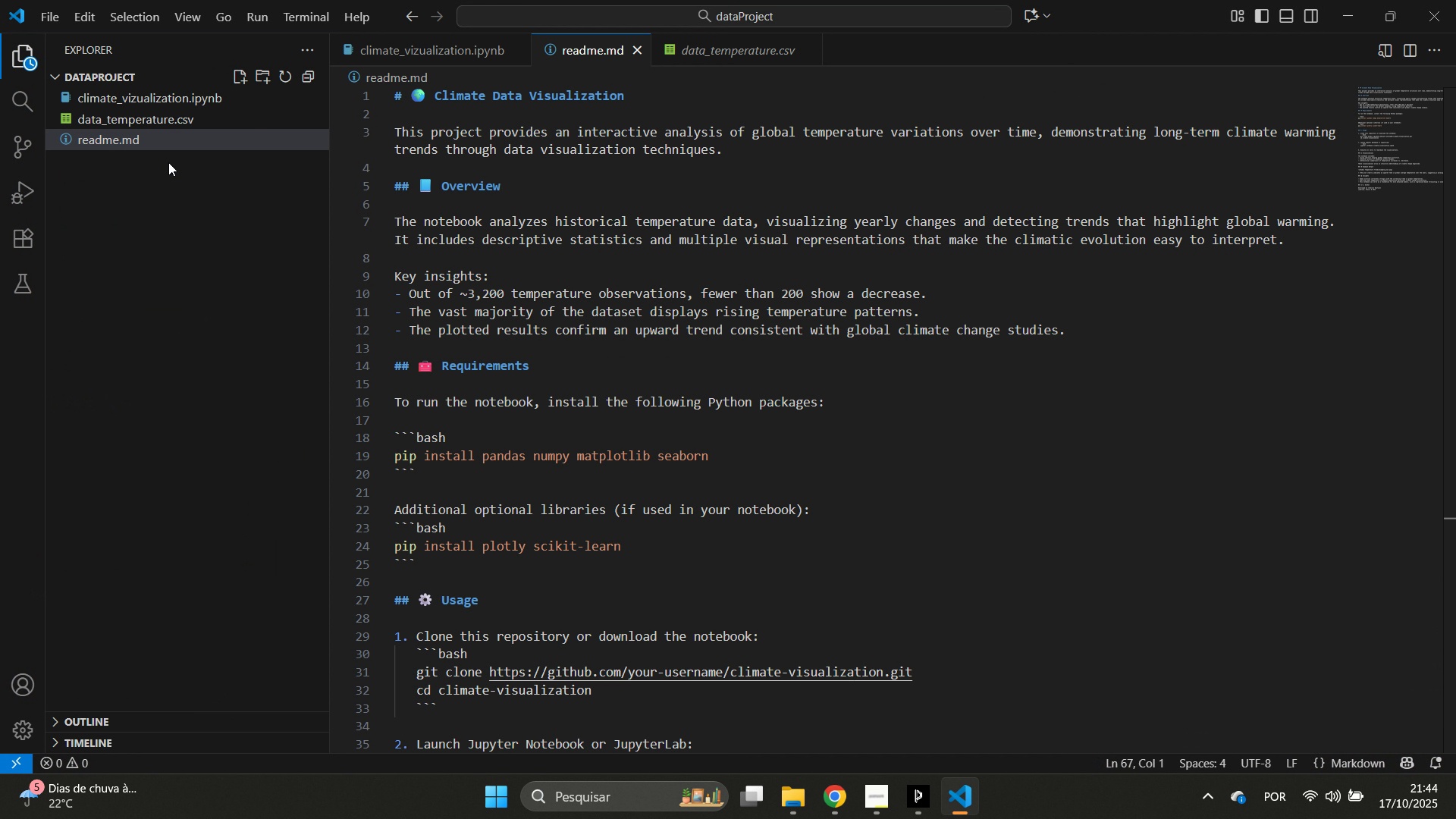 
wait(5.31)
 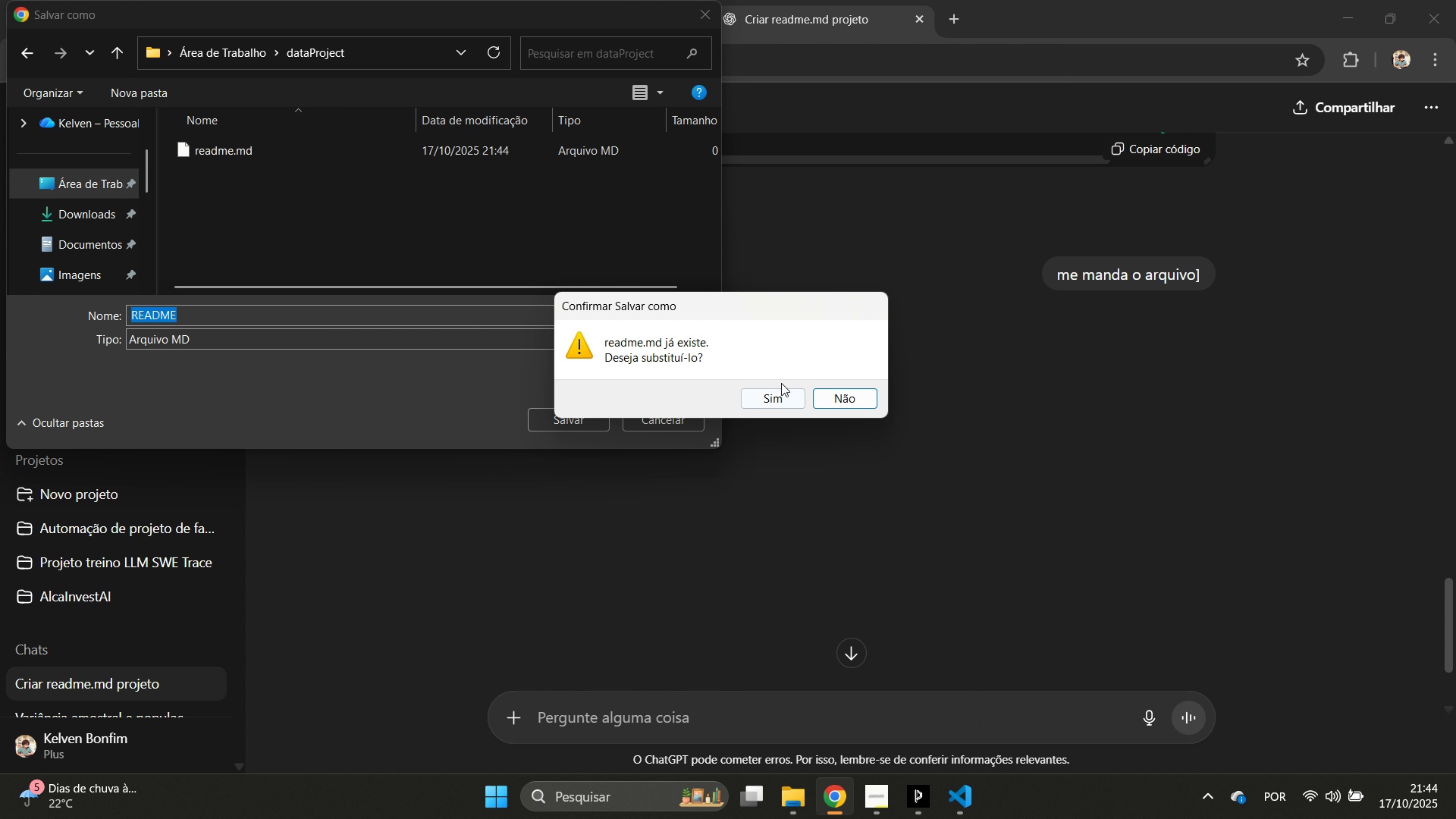 
left_click([176, 146])
 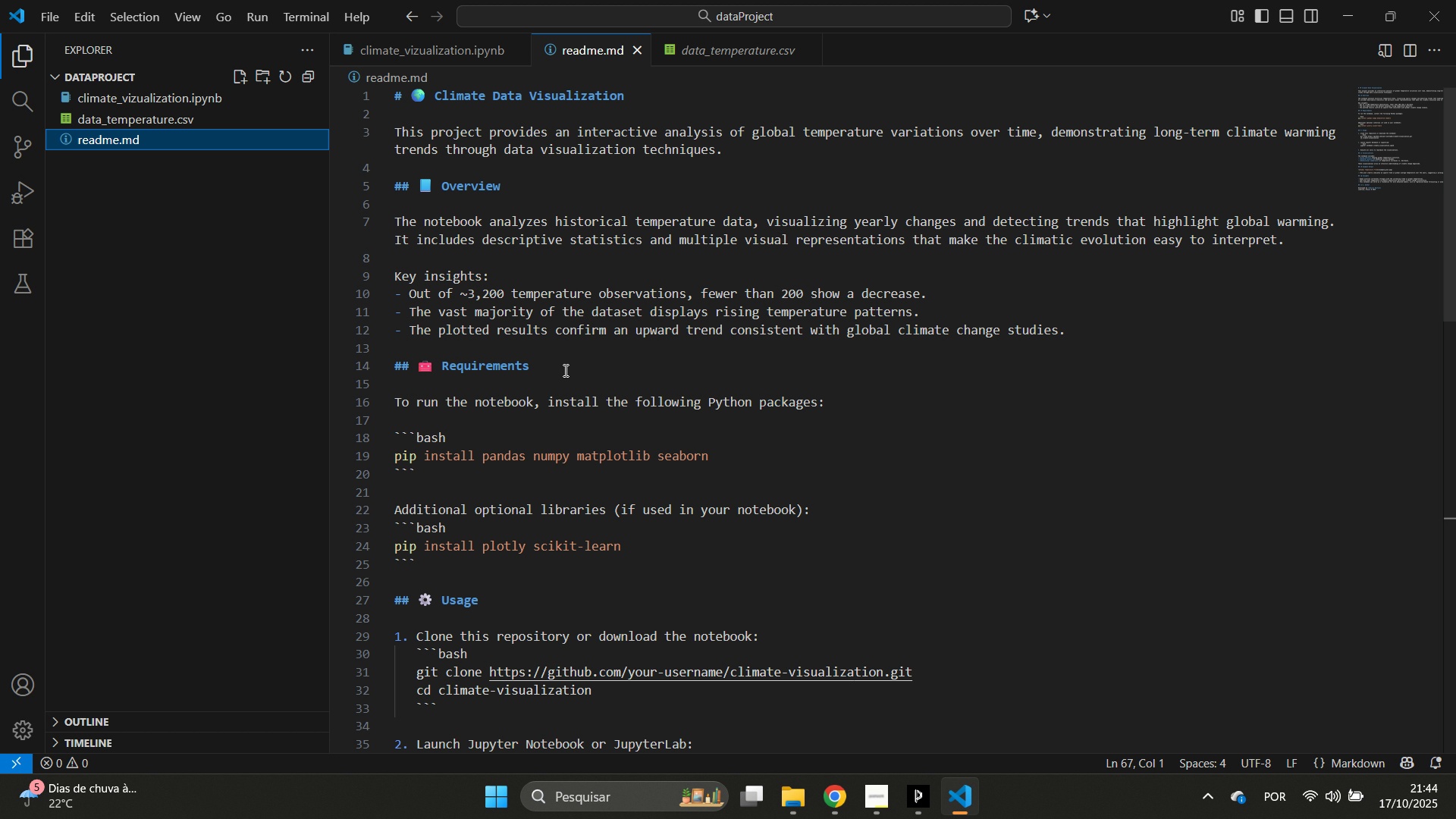 
scroll: coordinate [1128, 241], scroll_direction: down, amount: 7.0
 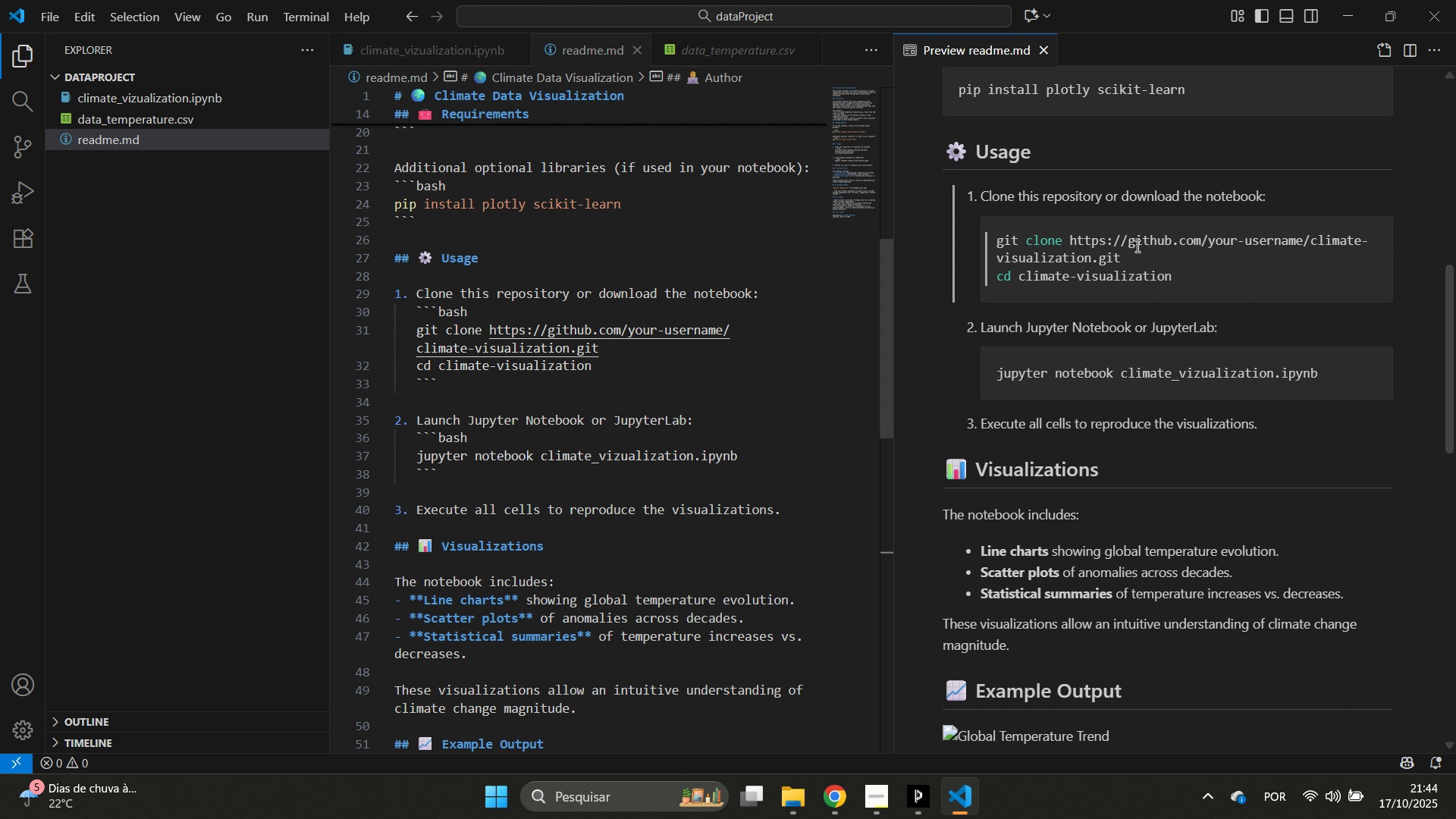 
scroll: coordinate [1048, 310], scroll_direction: down, amount: 5.0
 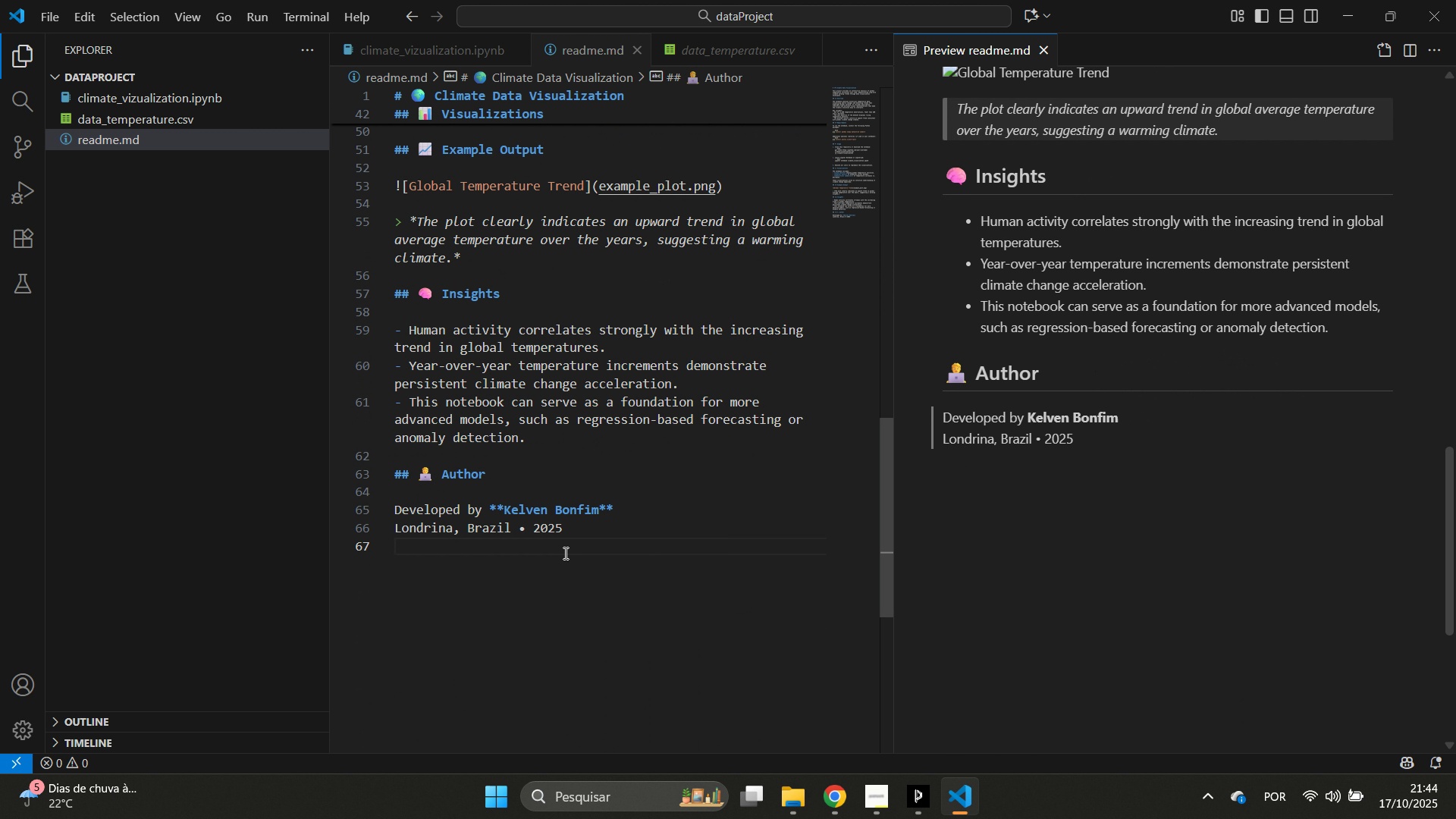 
left_click_drag(start_coordinate=[607, 539], to_coordinate=[303, 469])
 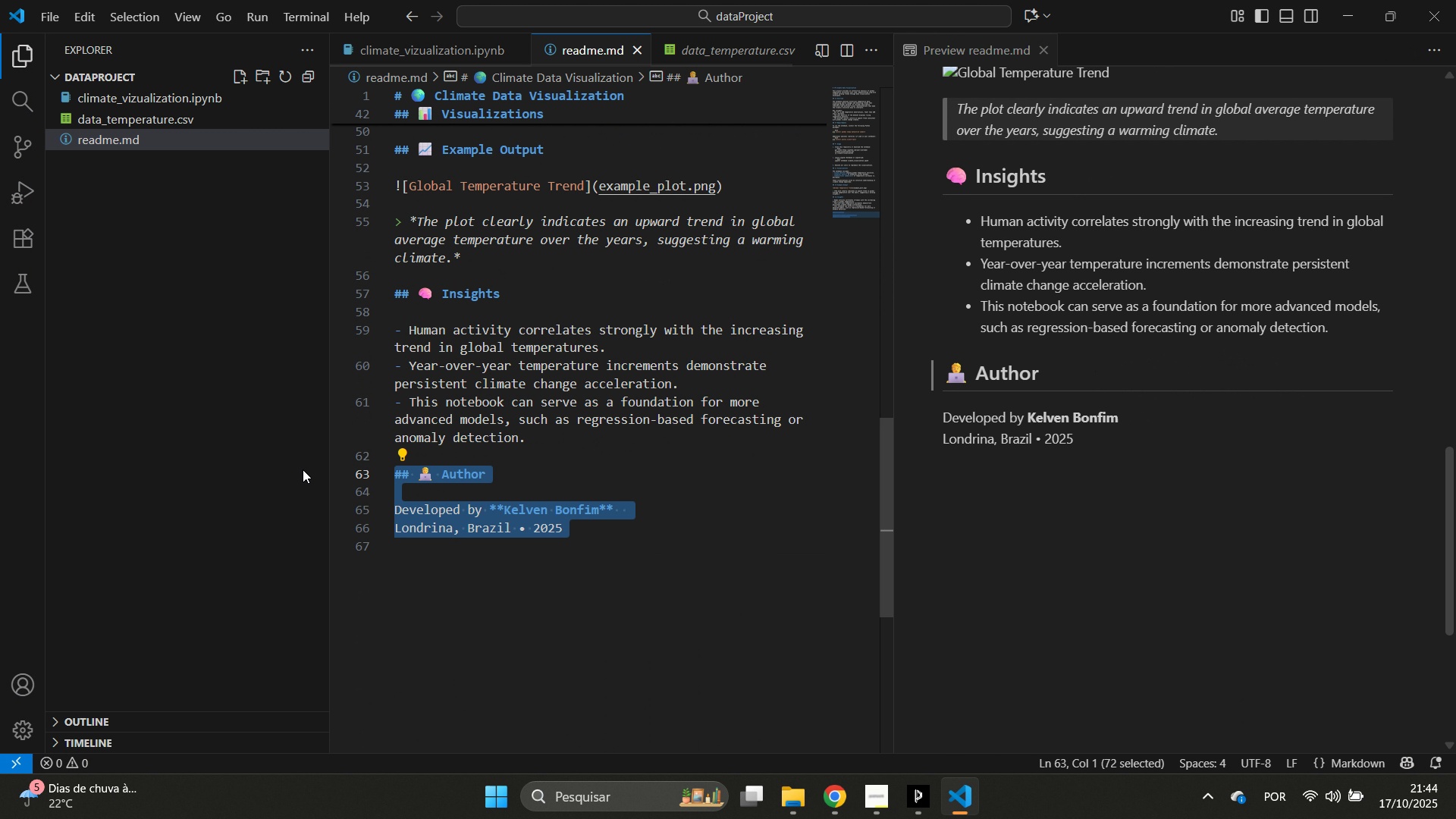 
key(Backspace)
 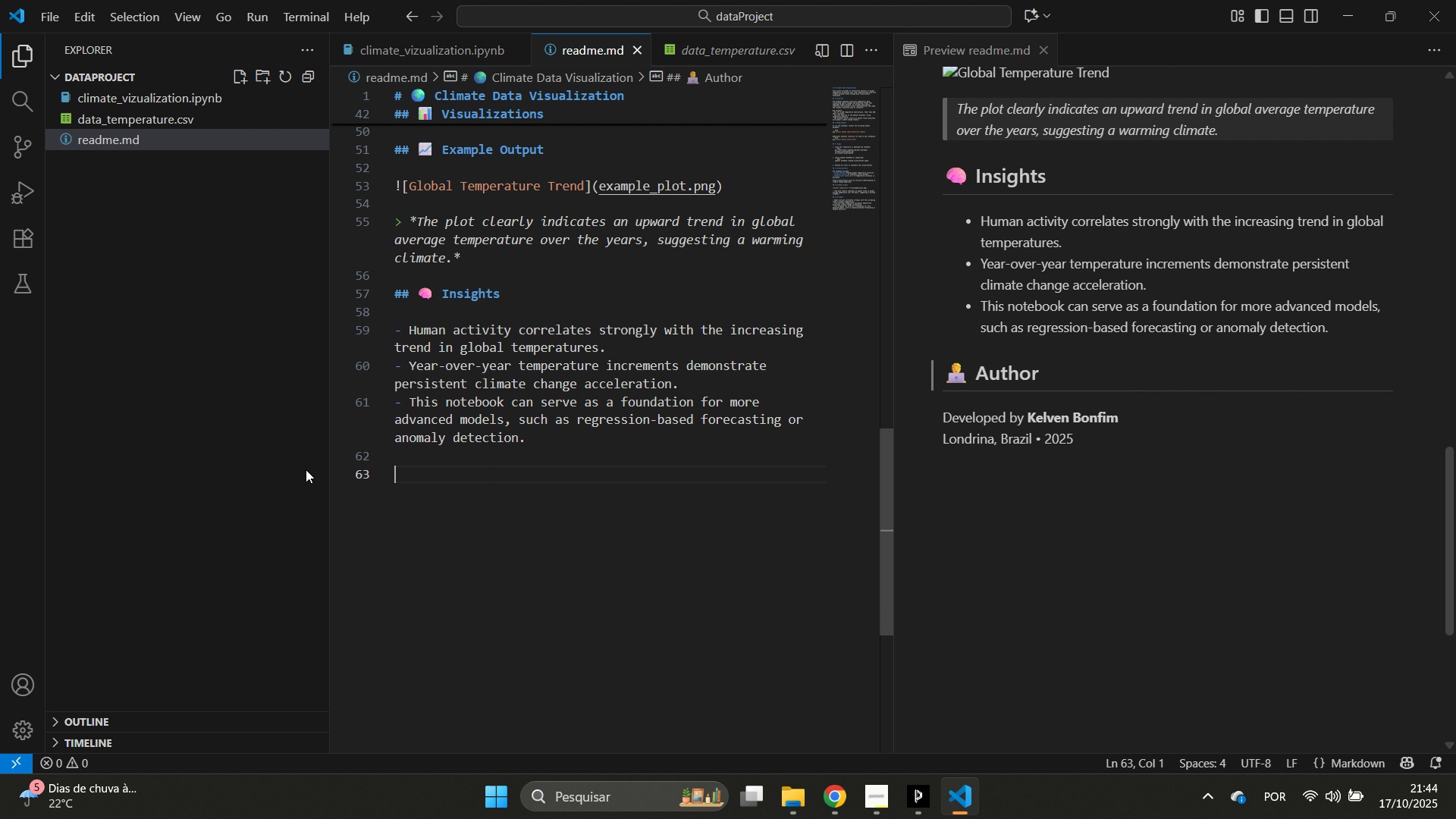 
key(Backspace)
 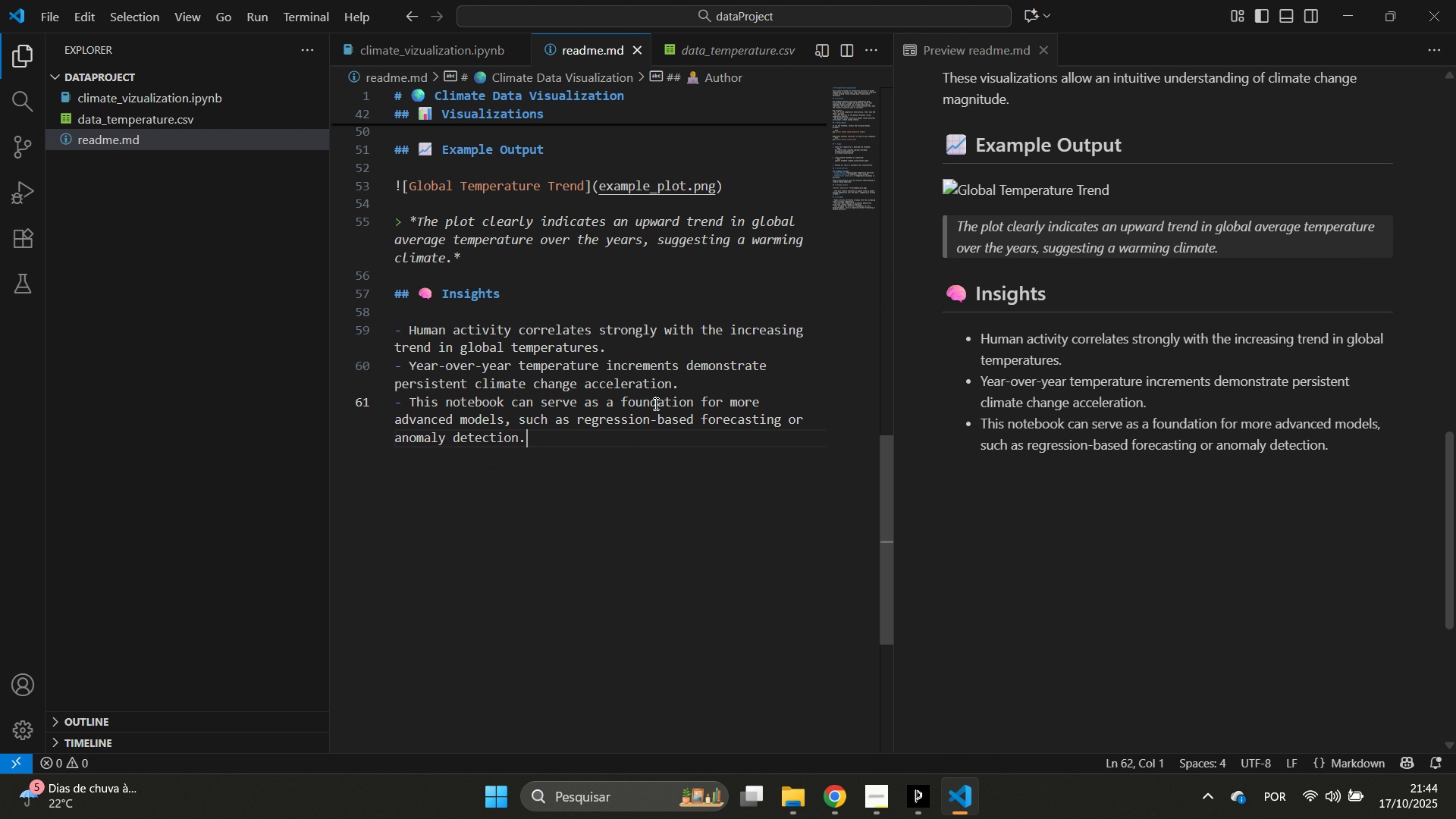 
key(Backspace)
 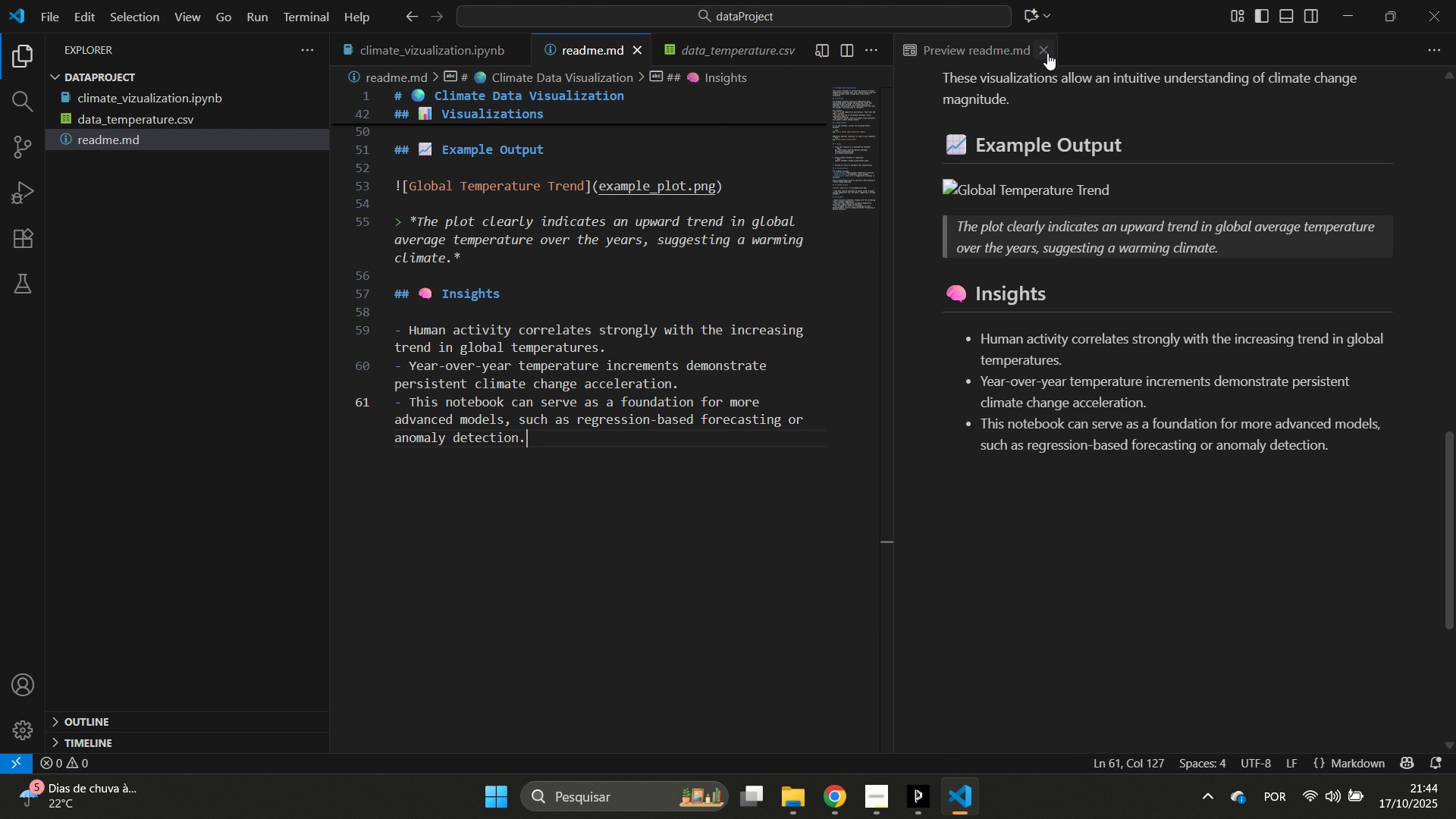 
left_click([1046, 53])
 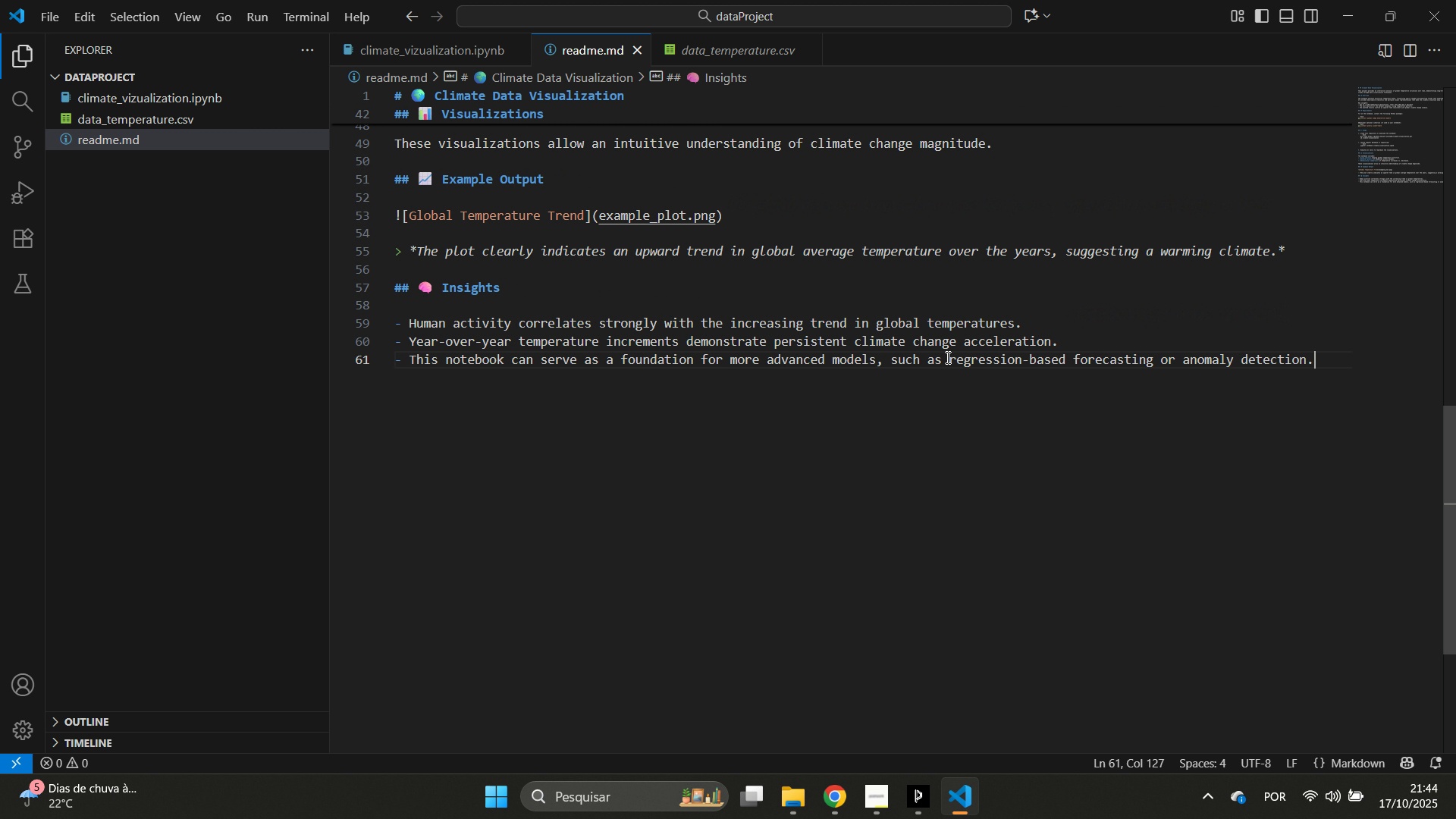 
scroll: coordinate [946, 357], scroll_direction: up, amount: 5.0
 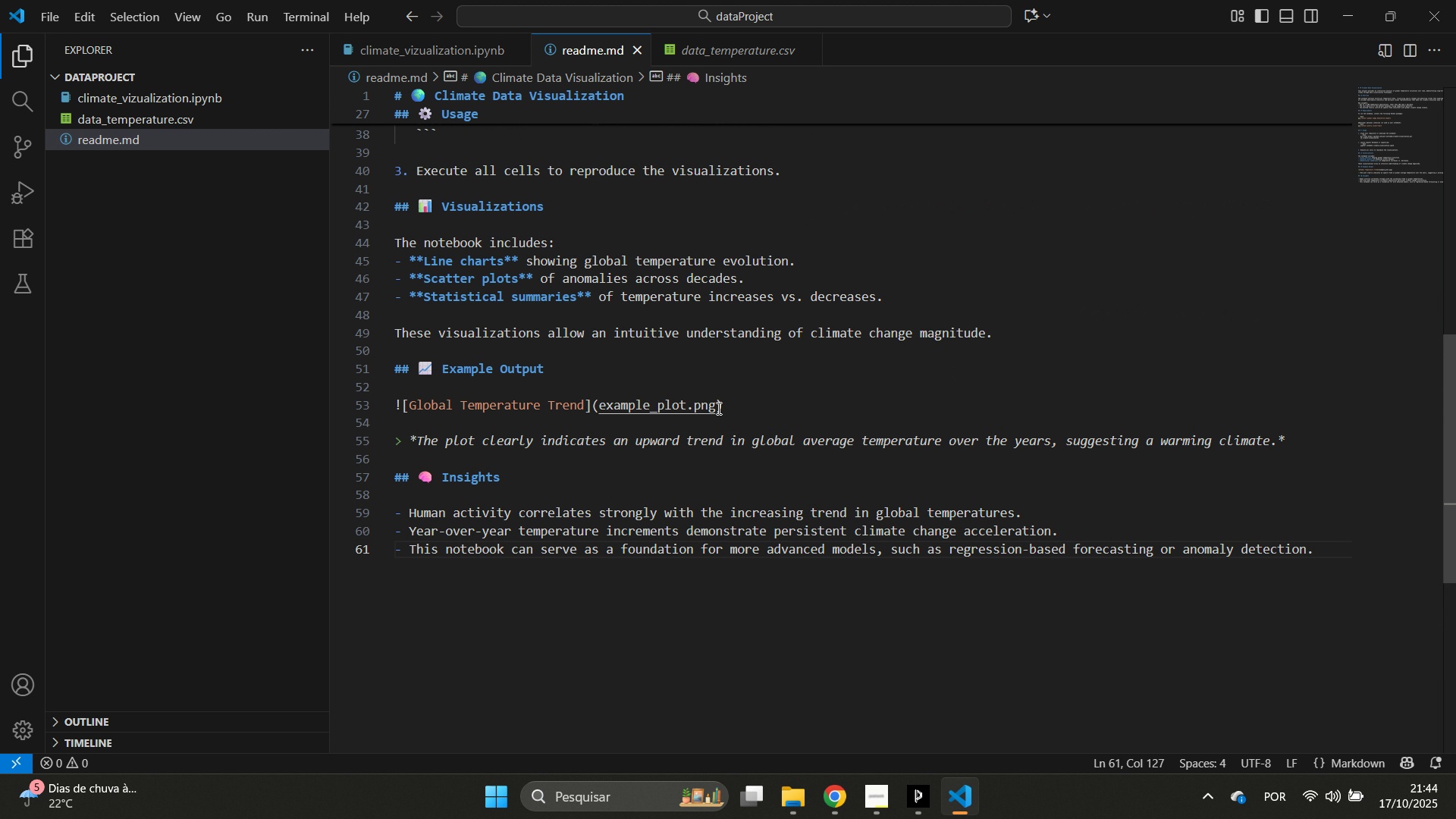 
left_click([717, 408])
 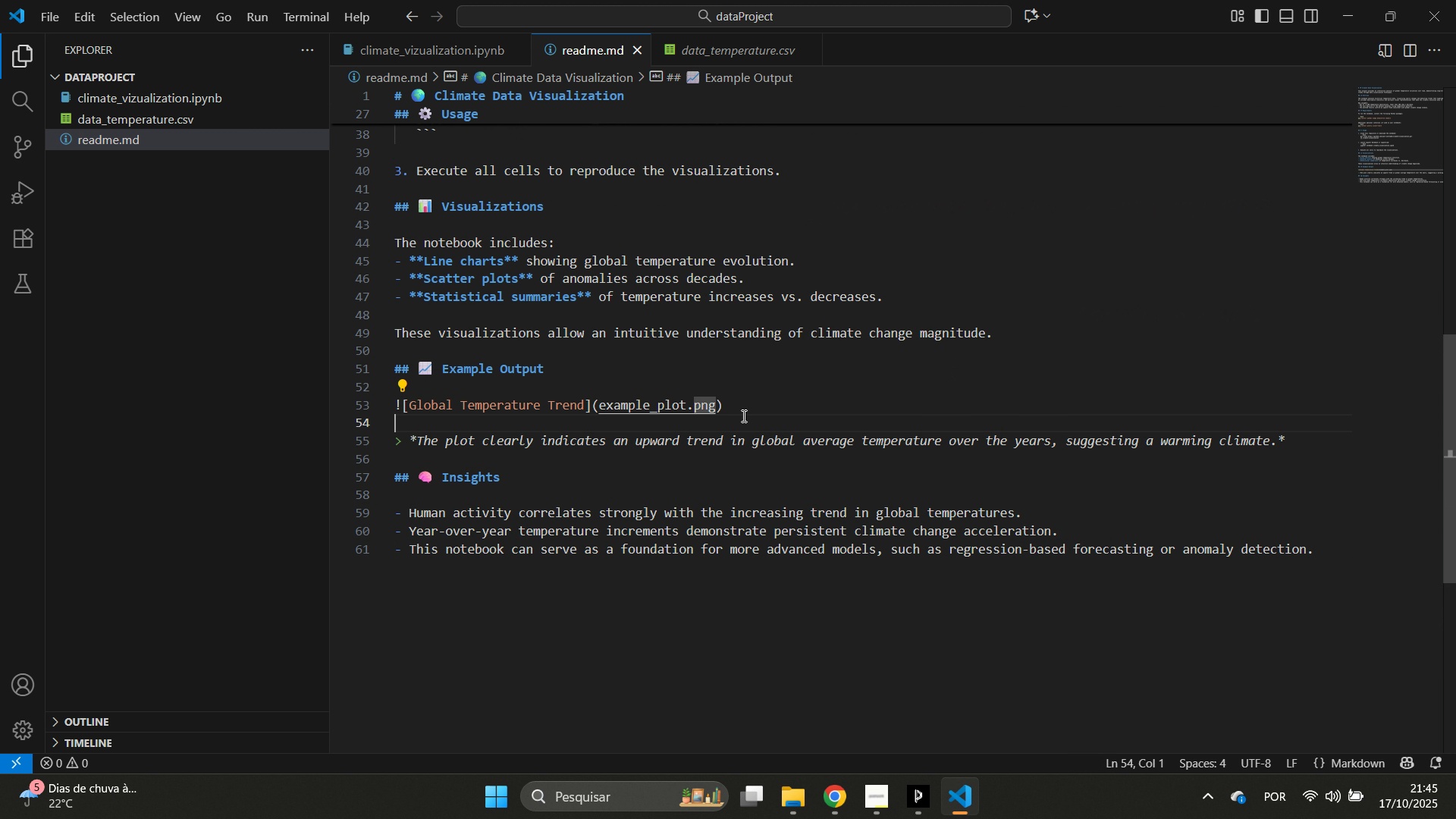 
left_click_drag(start_coordinate=[744, 416], to_coordinate=[712, 413])
 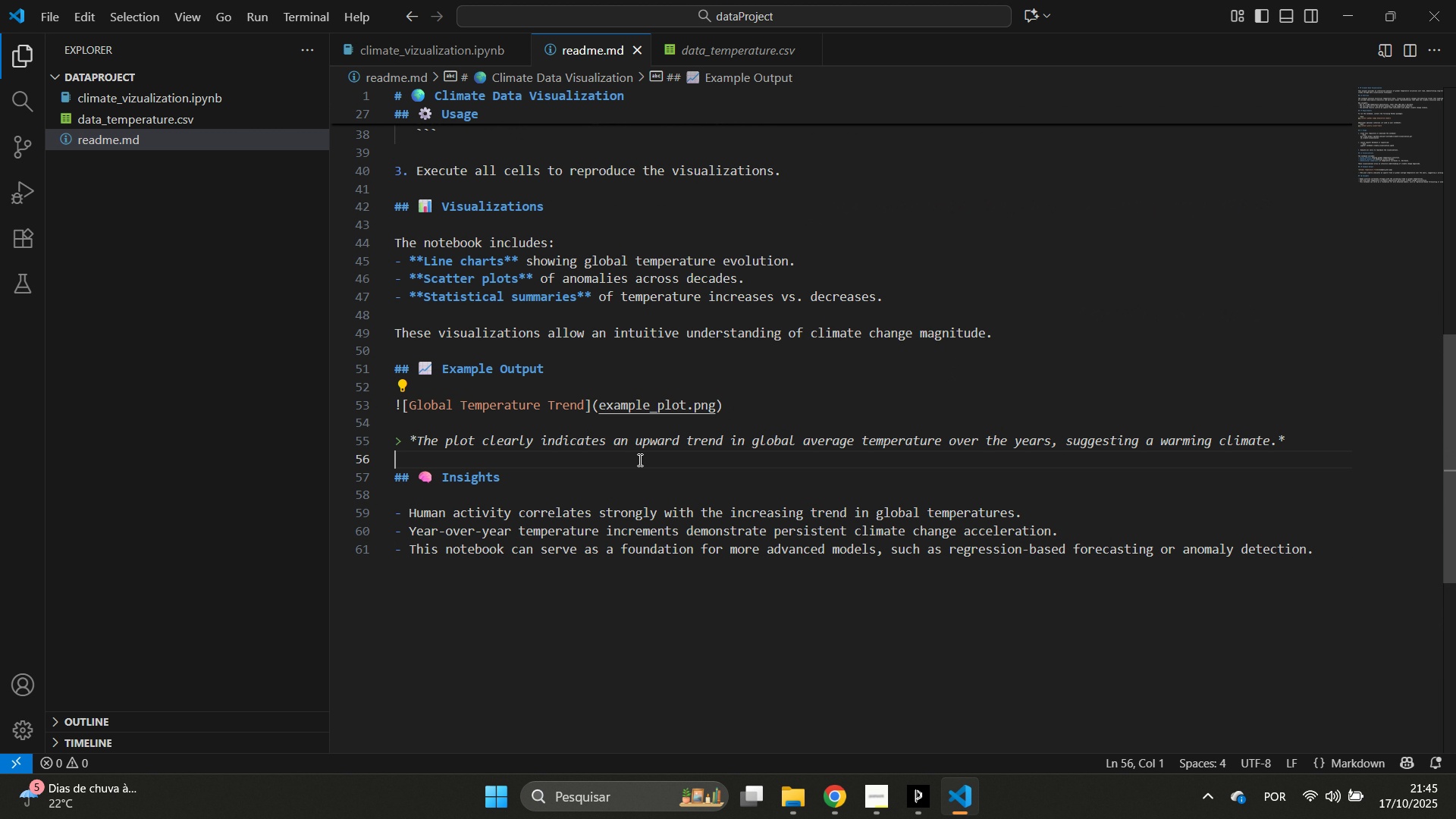 
left_click_drag(start_coordinate=[639, 460], to_coordinate=[365, 376])
 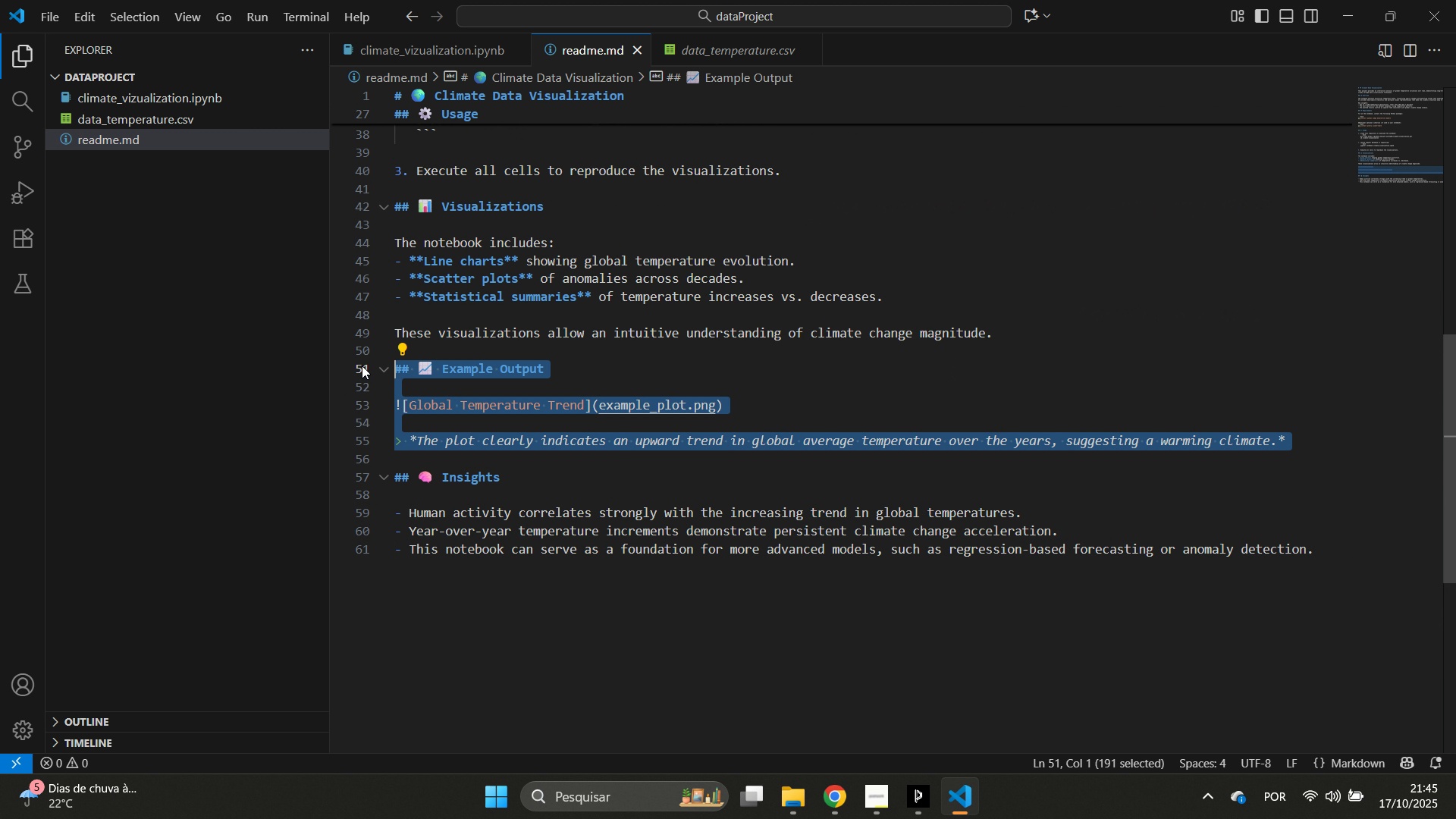 
key(Backspace)
 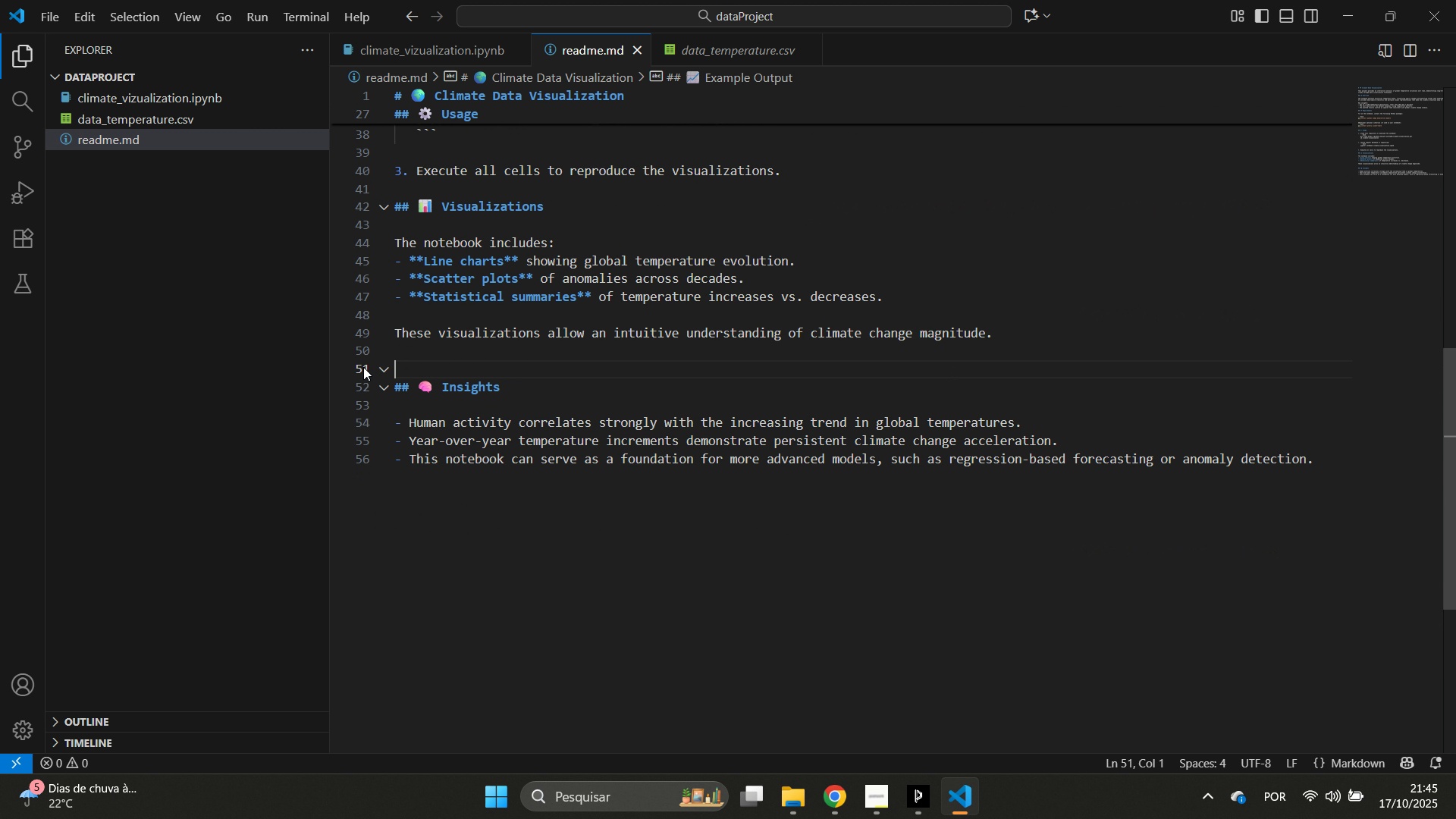 
key(Backspace)
 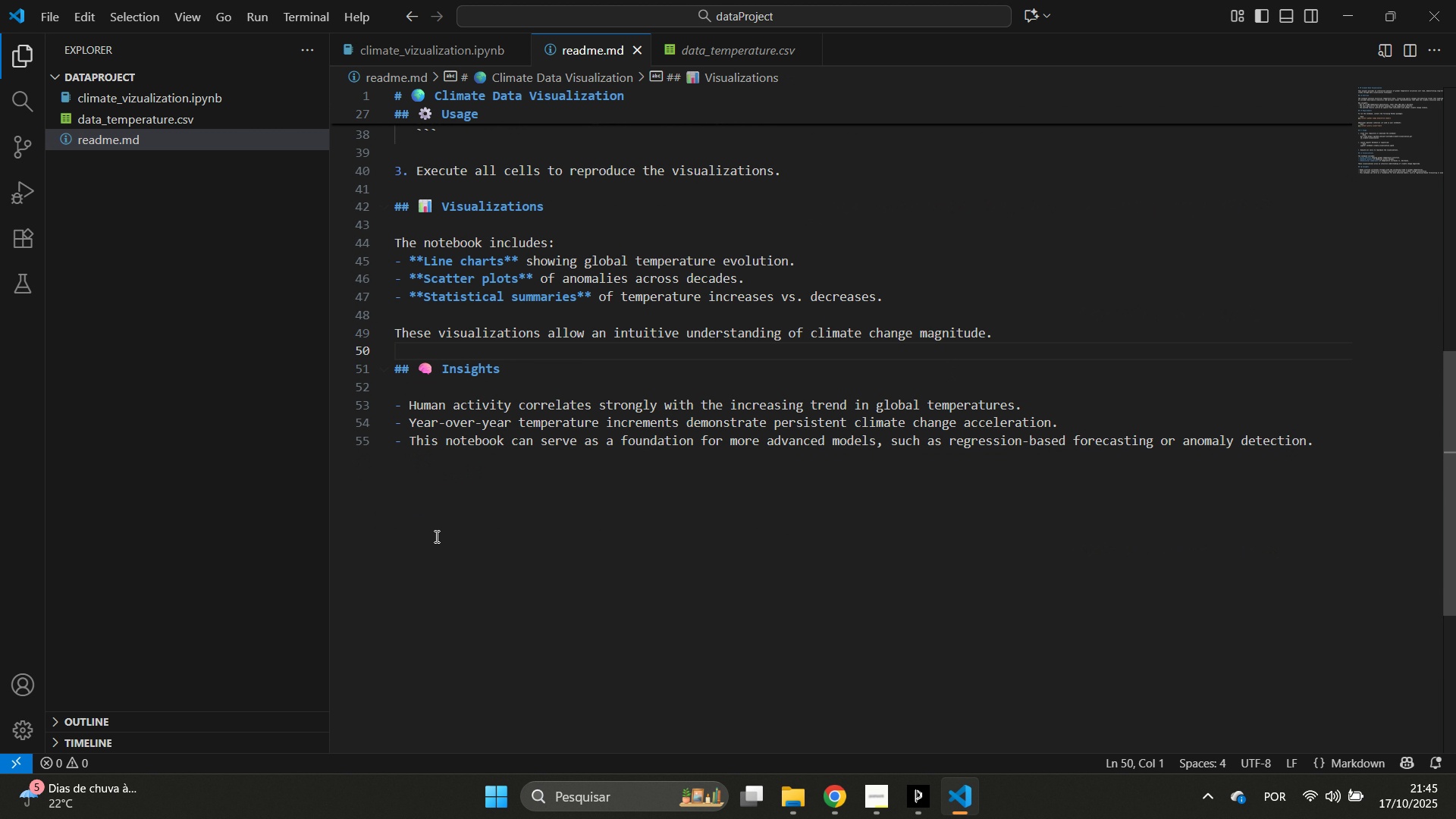 
left_click([435, 536])
 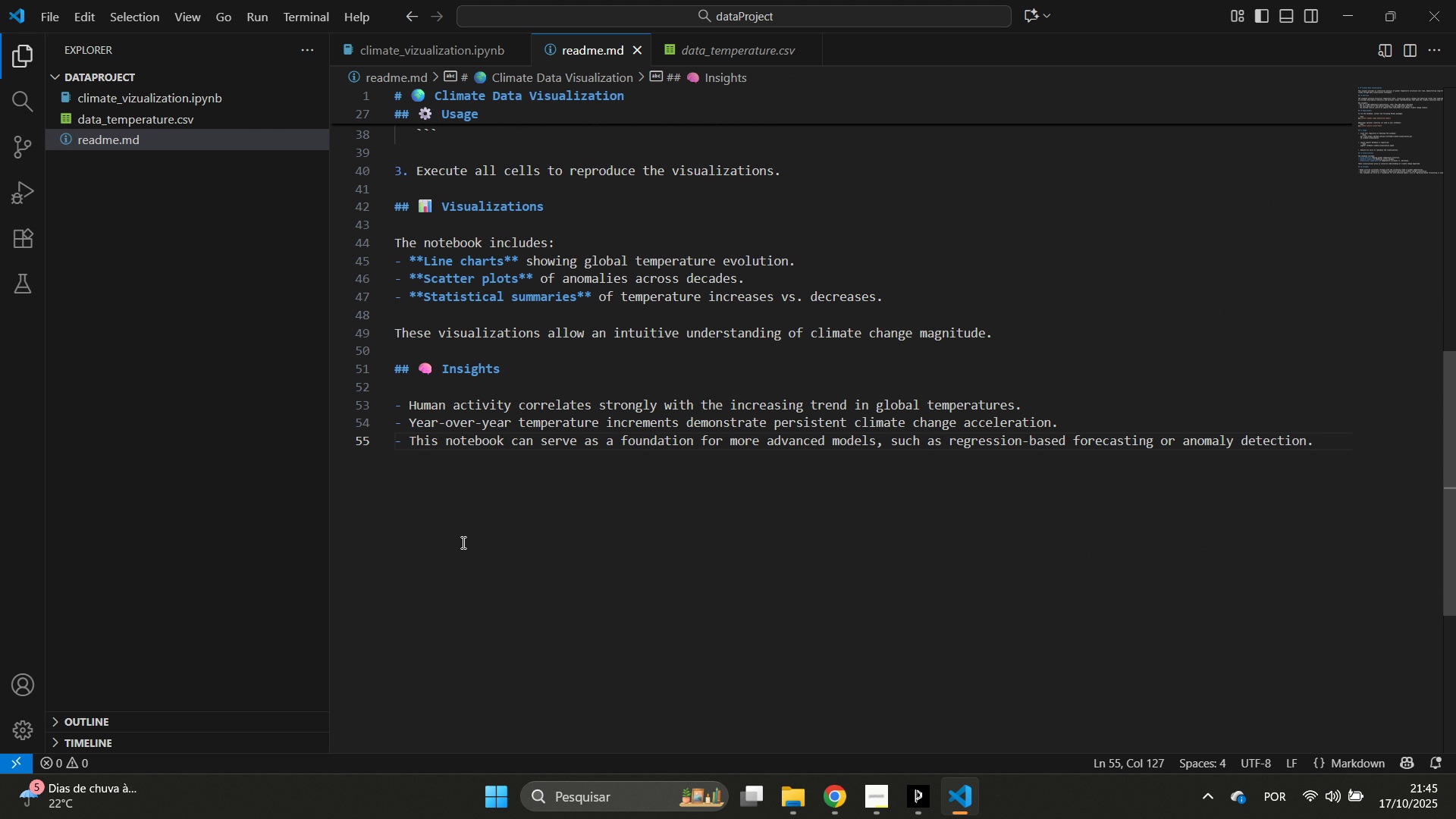 
key(Enter)
 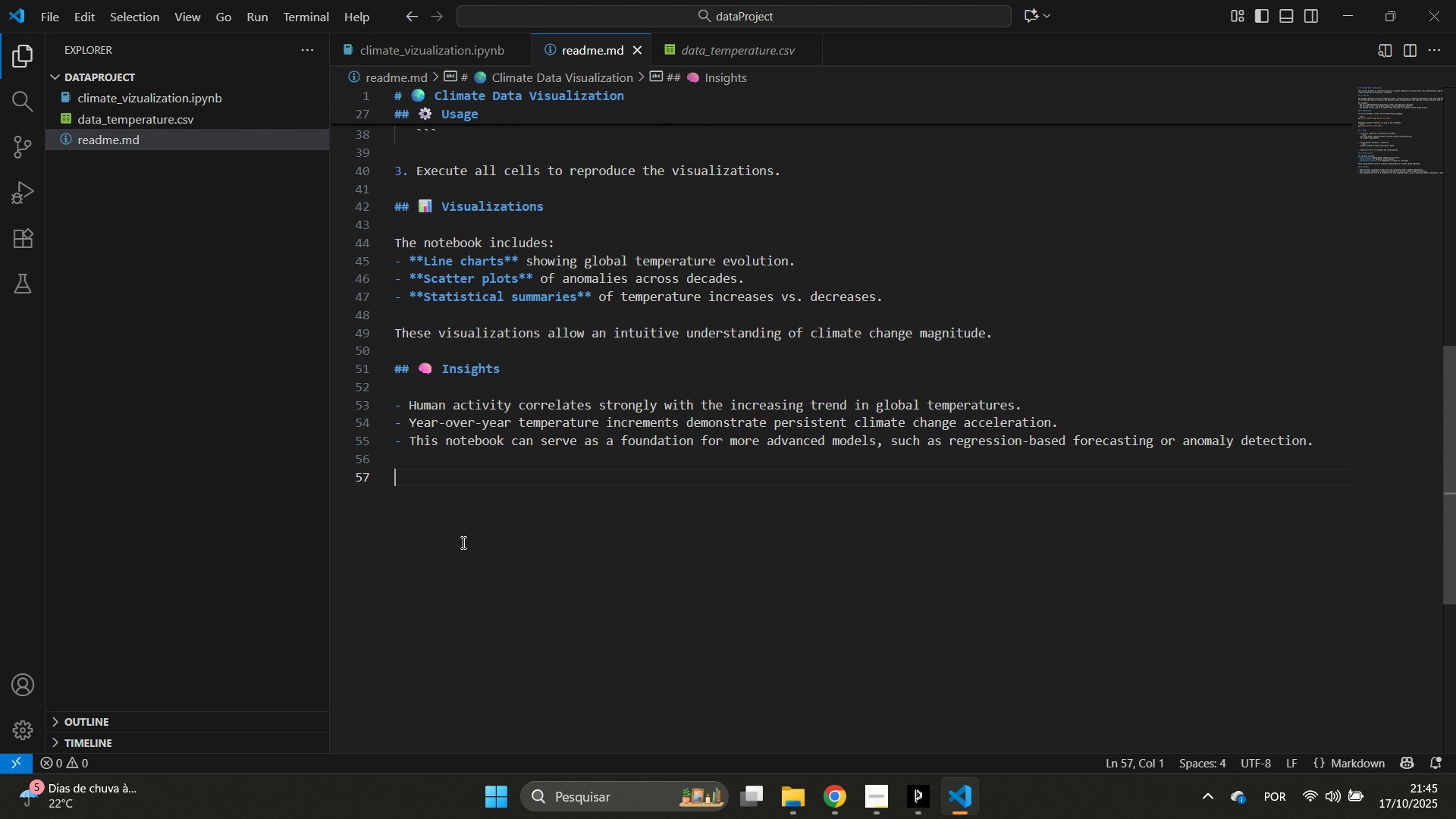 
key(Enter)
 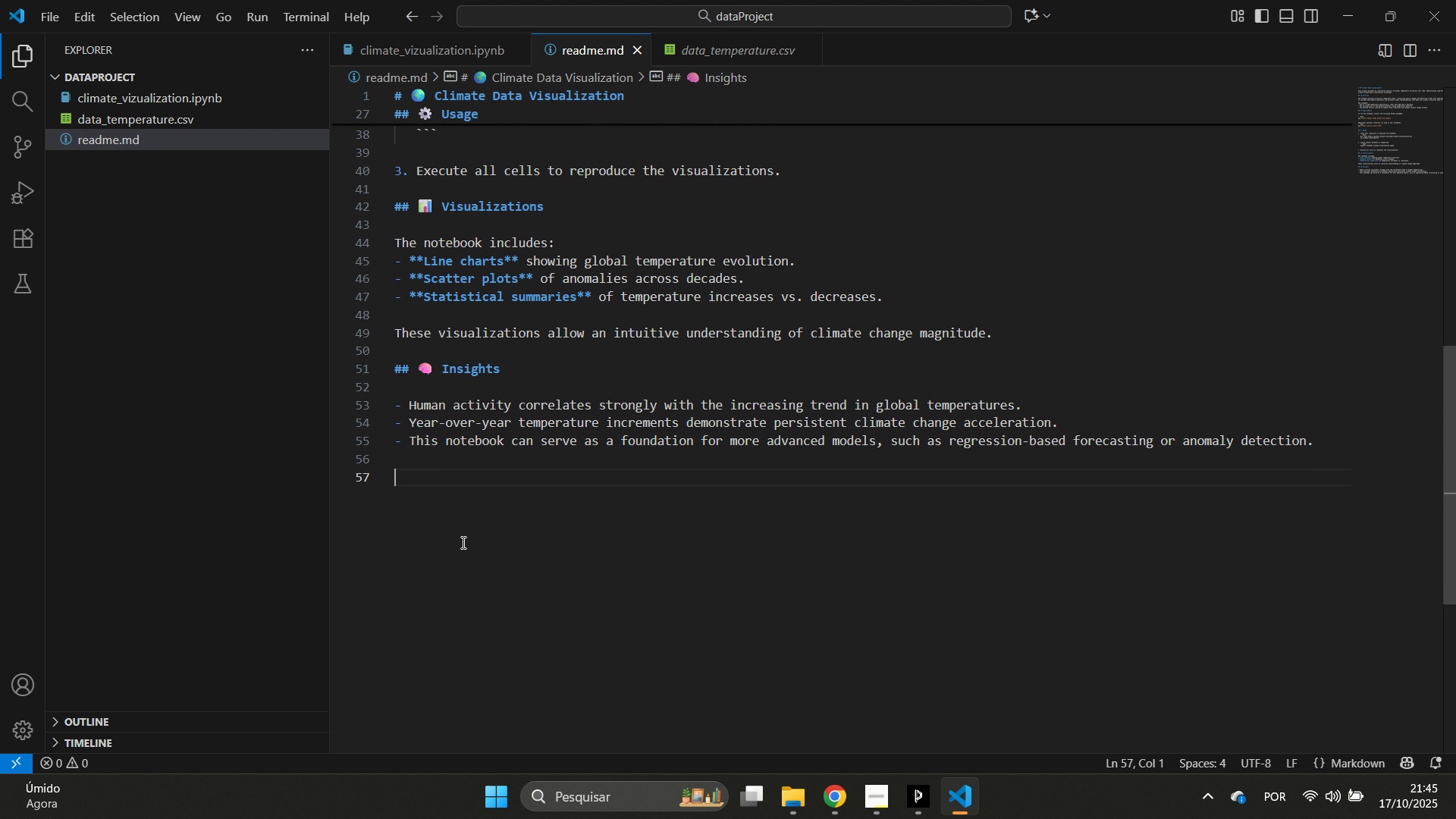 
type(## B)
key(Backspace)
type(NOTEBOOK)
 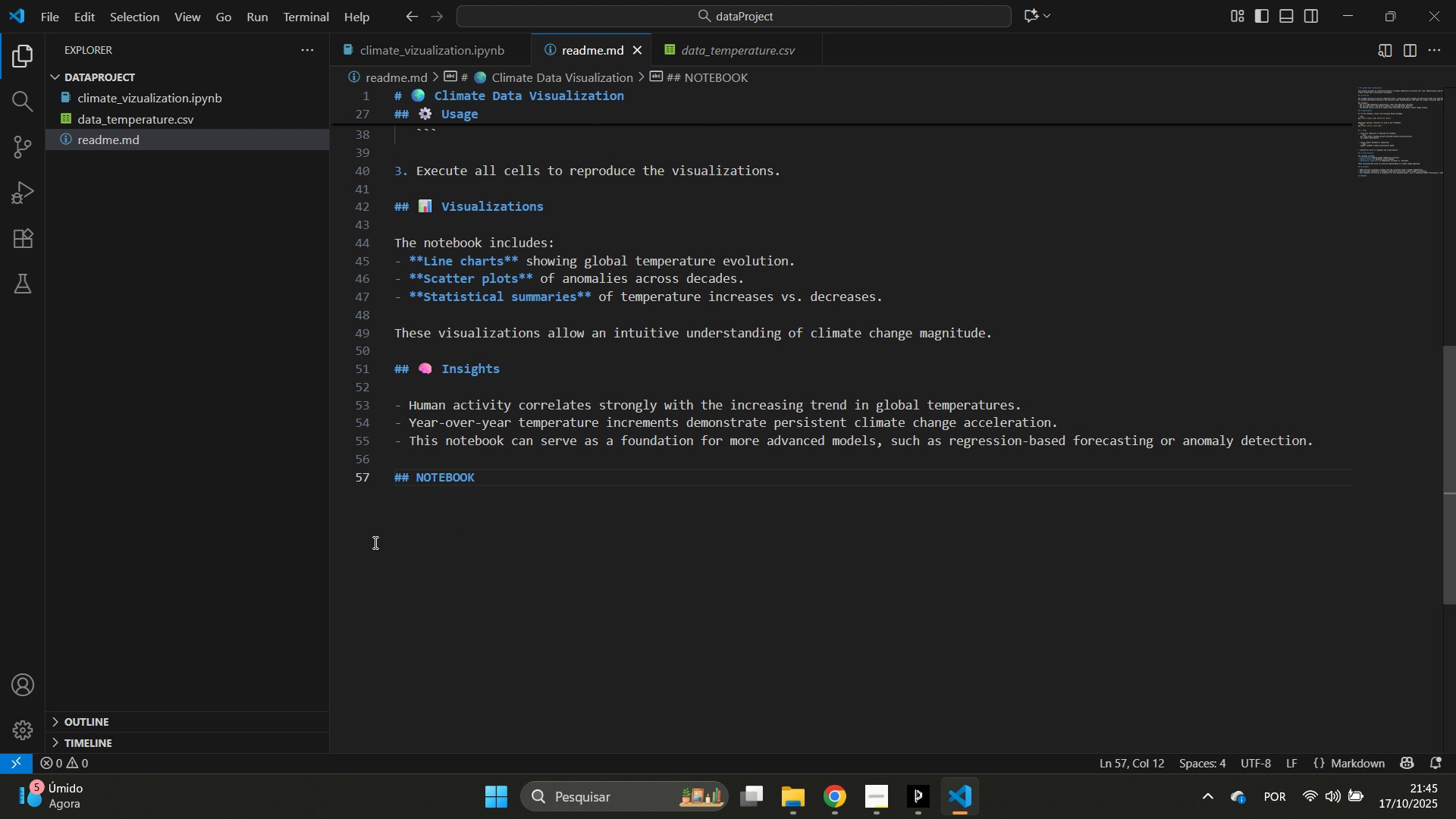 
left_click([28, 232])
 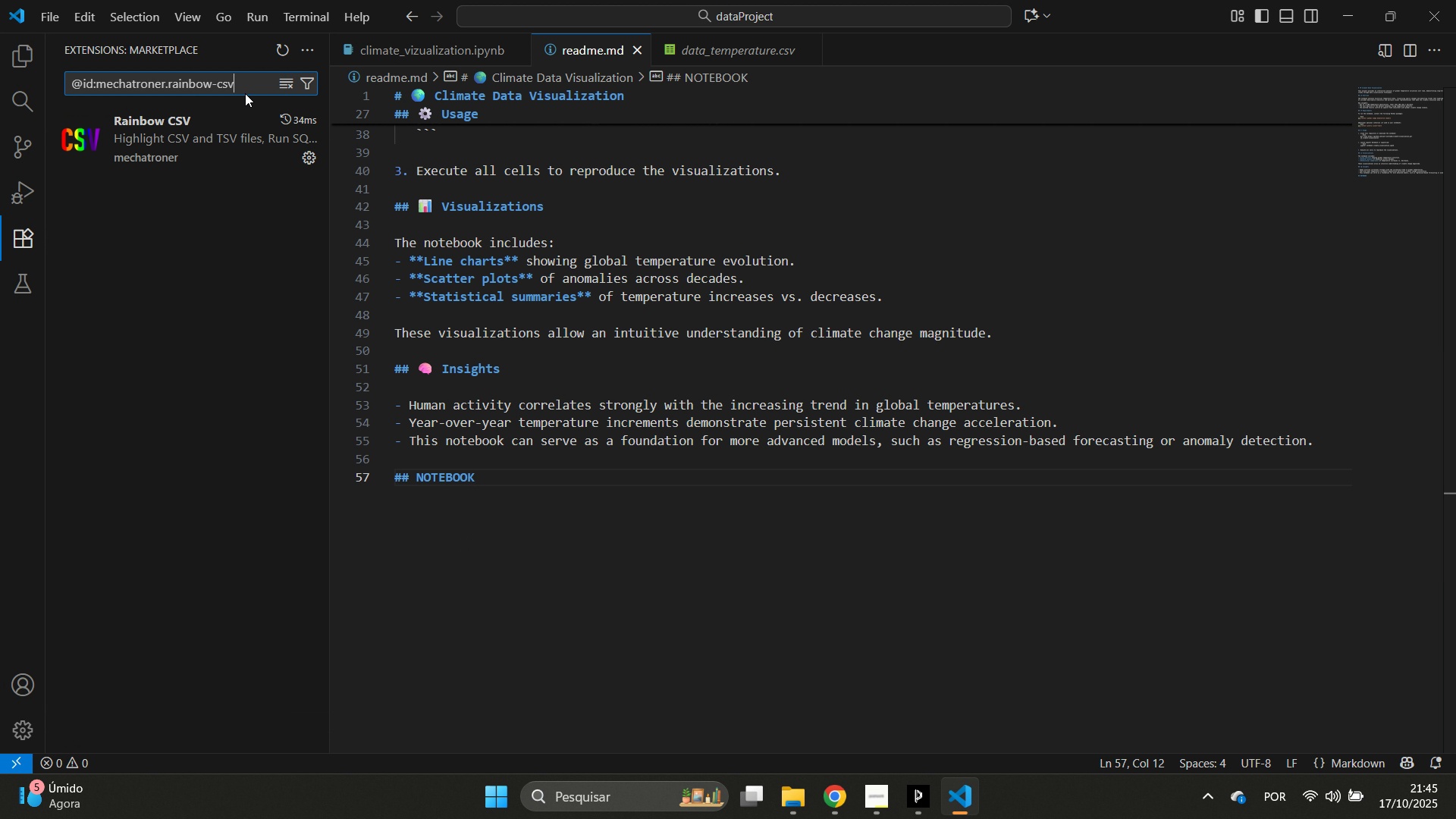 
double_click([250, 82])
 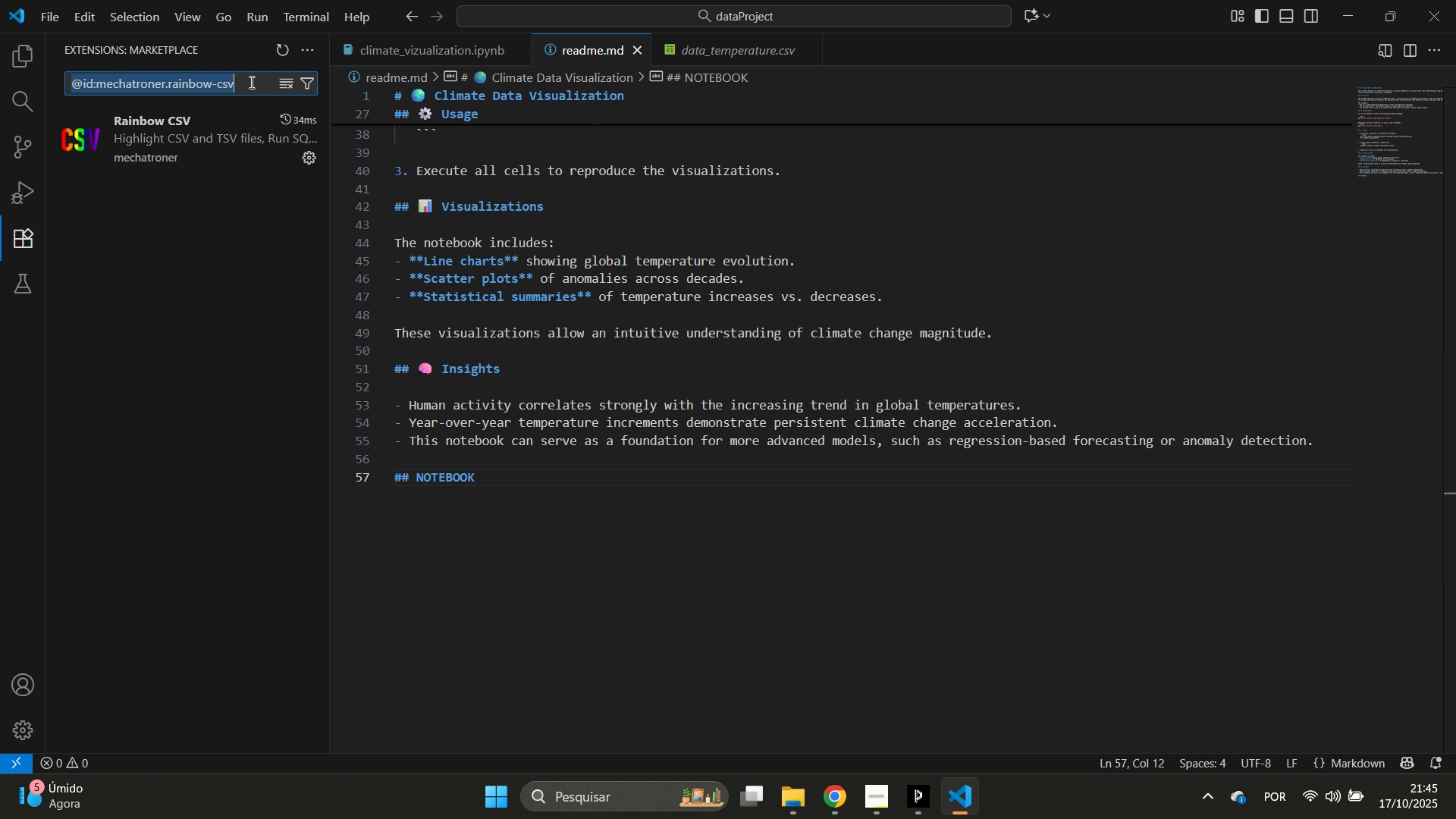 
triple_click([250, 82])
 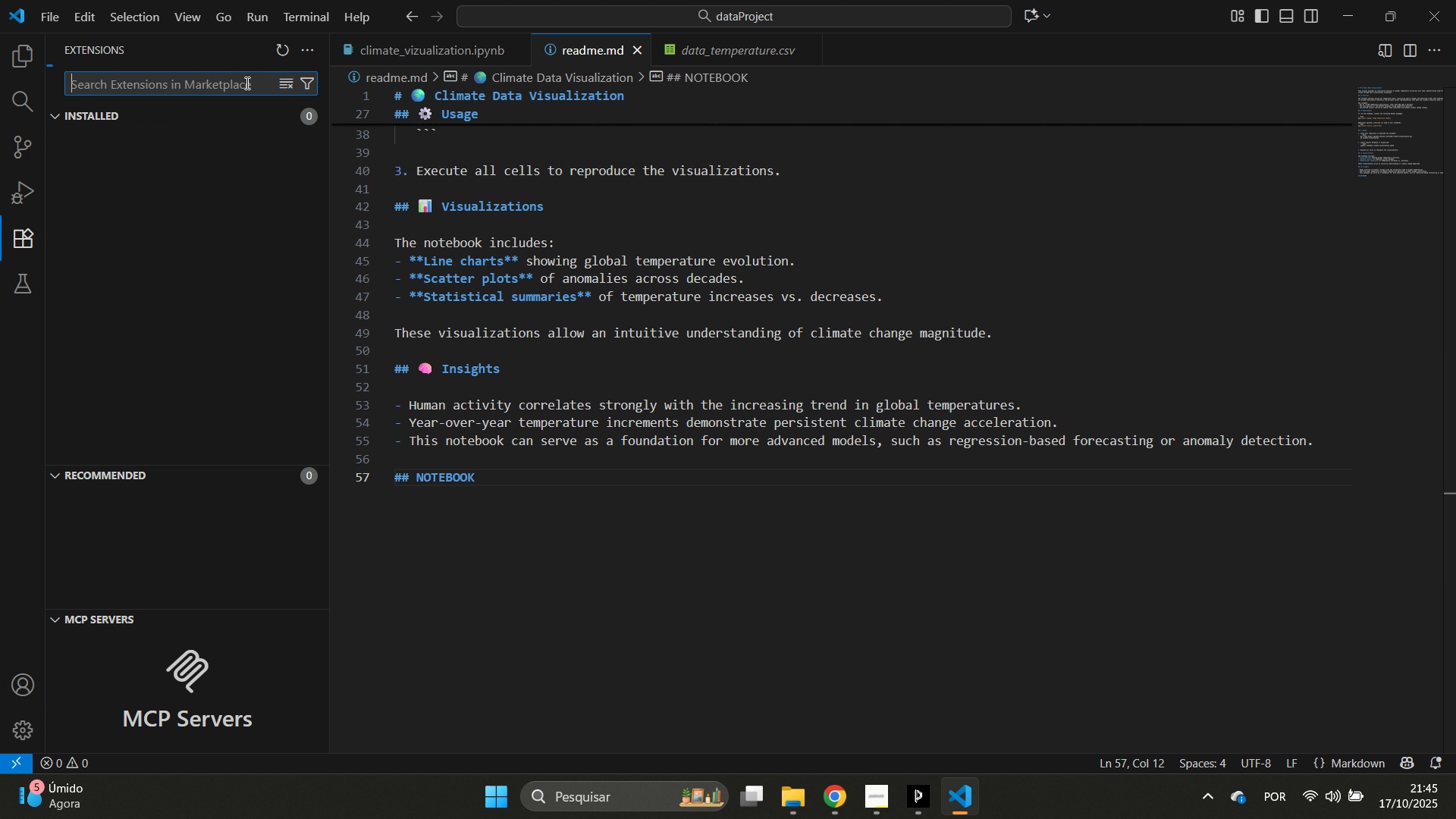 
key(Backspace)
type(notebook to md)
 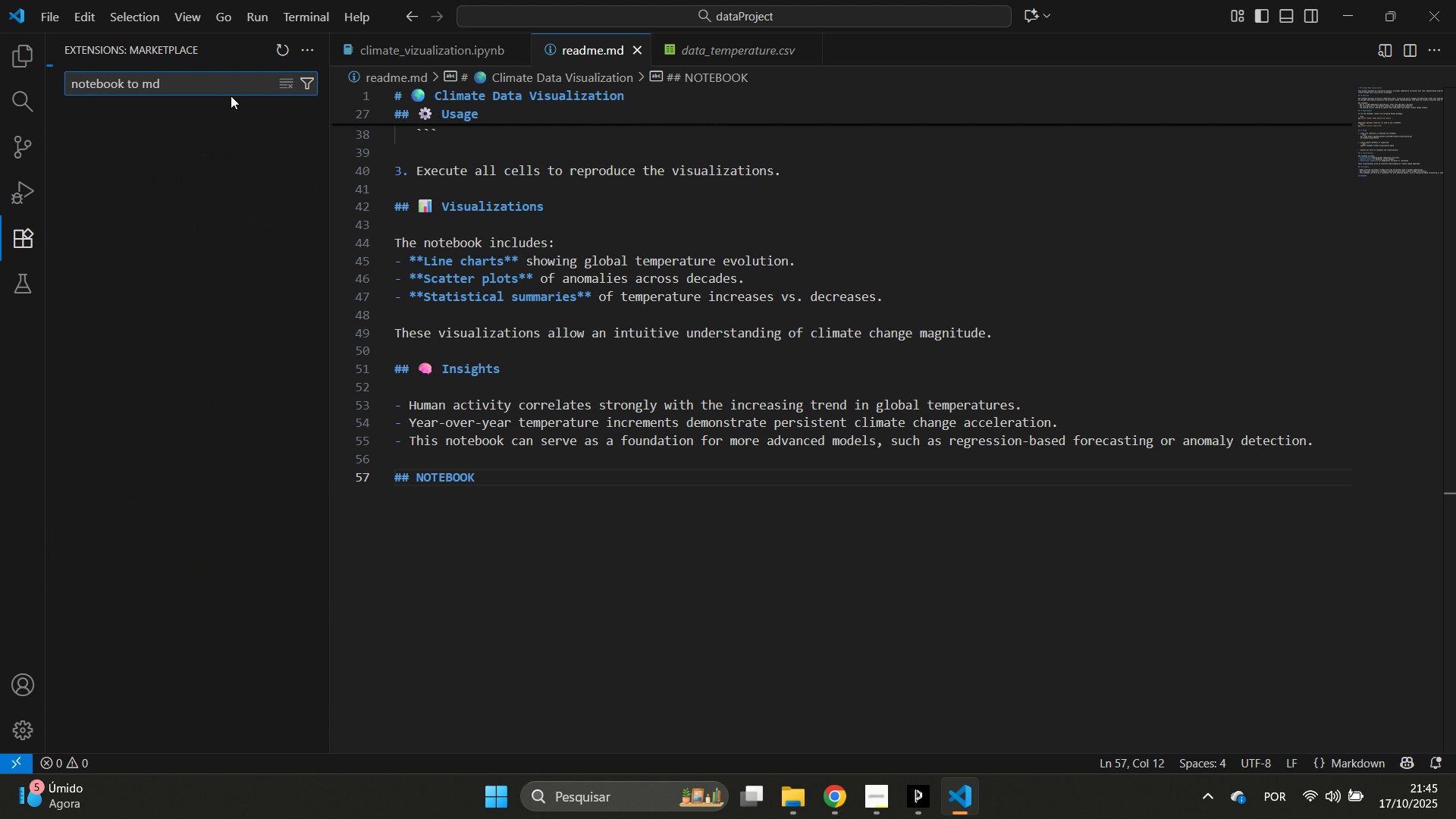 
key(Enter)
 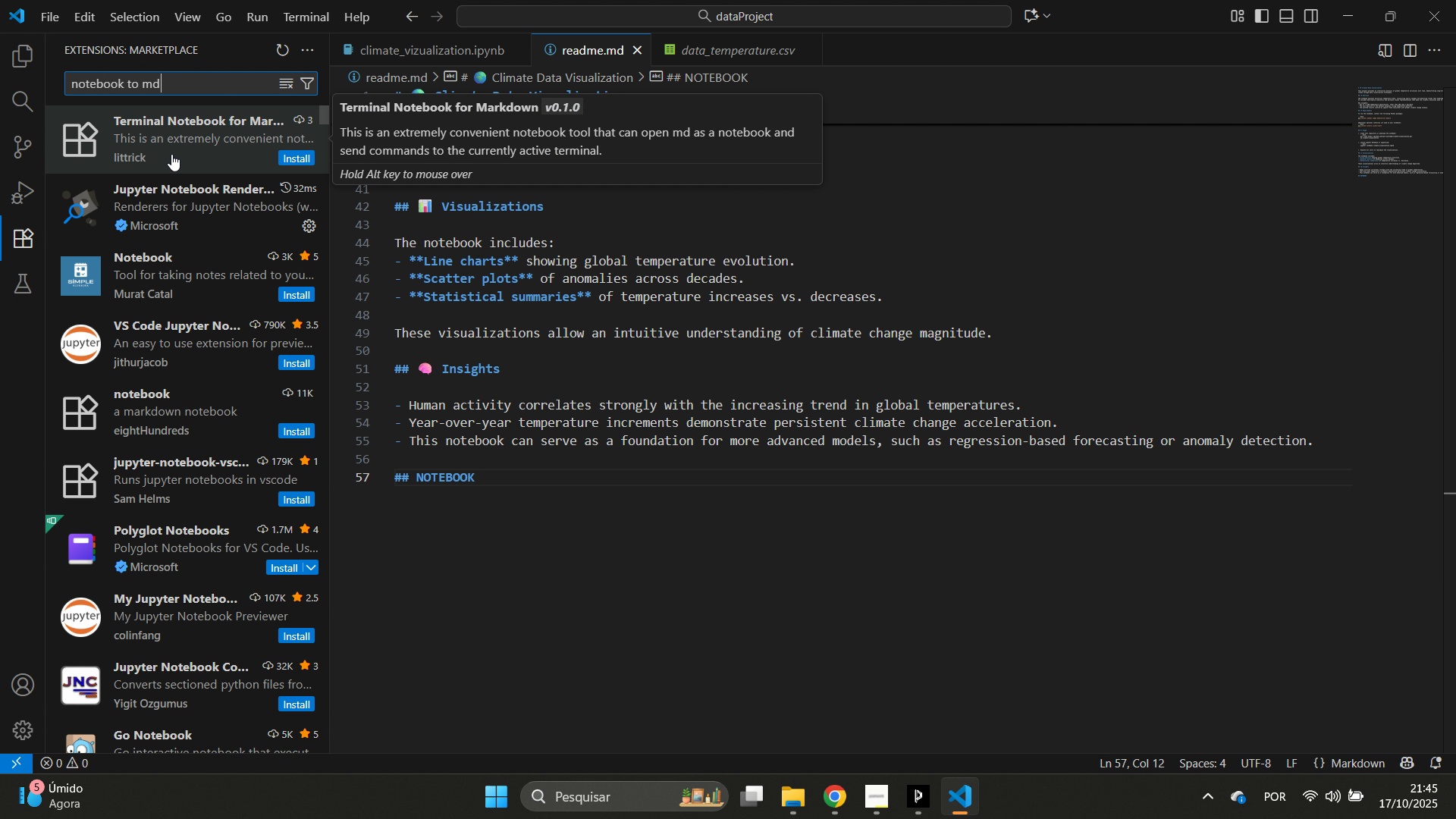 
mouse_move([255, 163])
 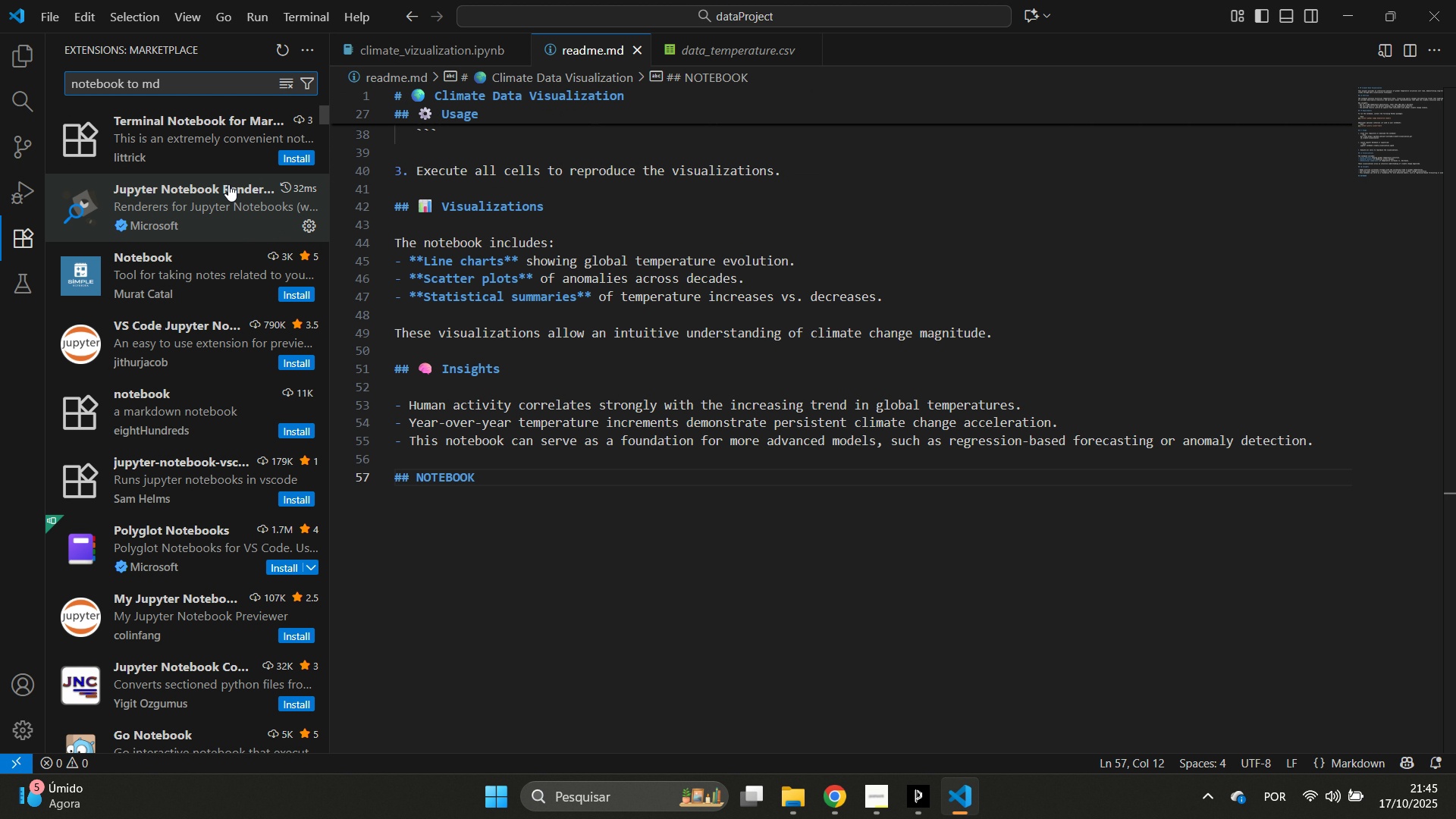 
mouse_move([218, 232])
 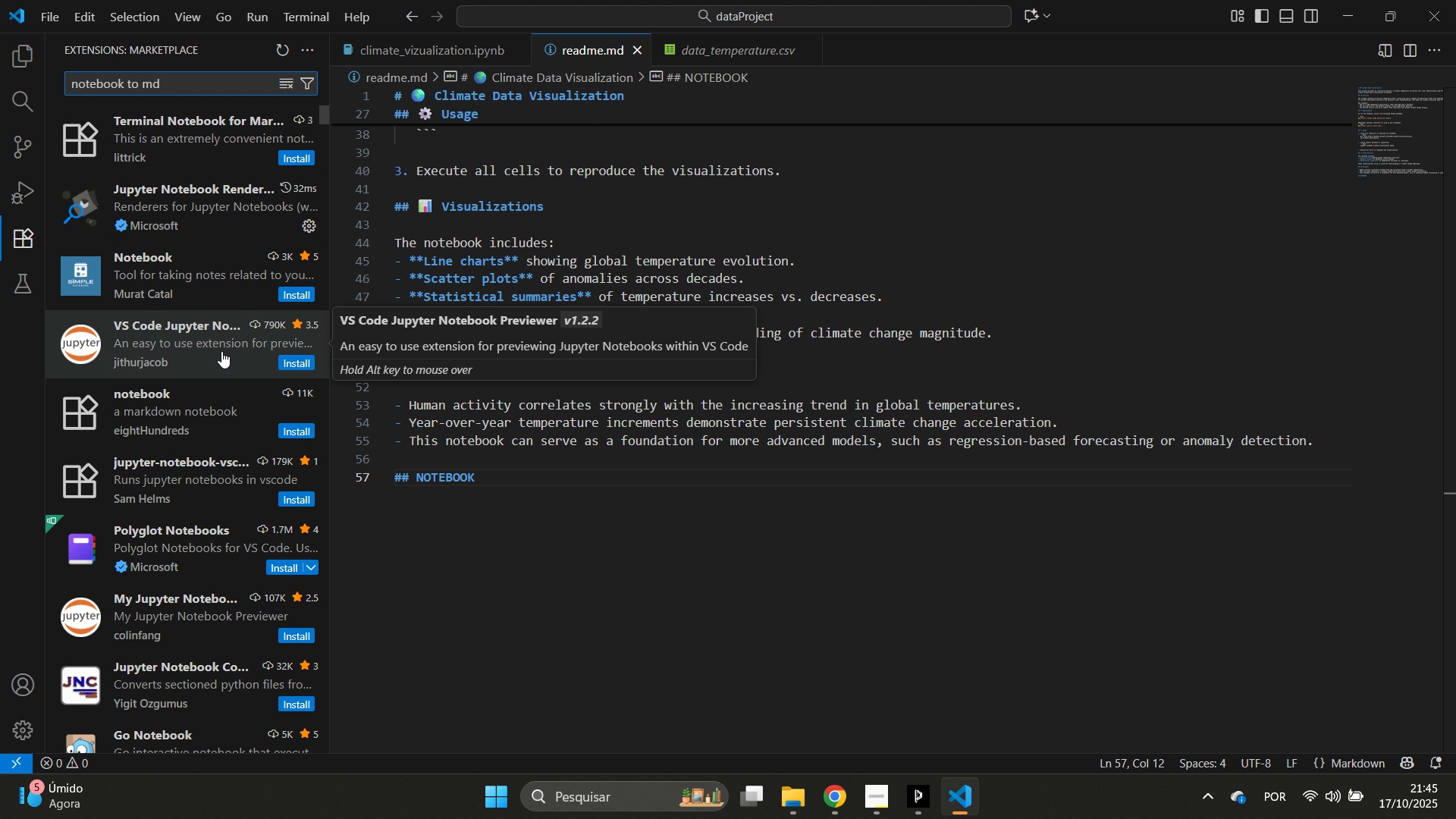 
scroll: coordinate [218, 331], scroll_direction: up, amount: 2.0
 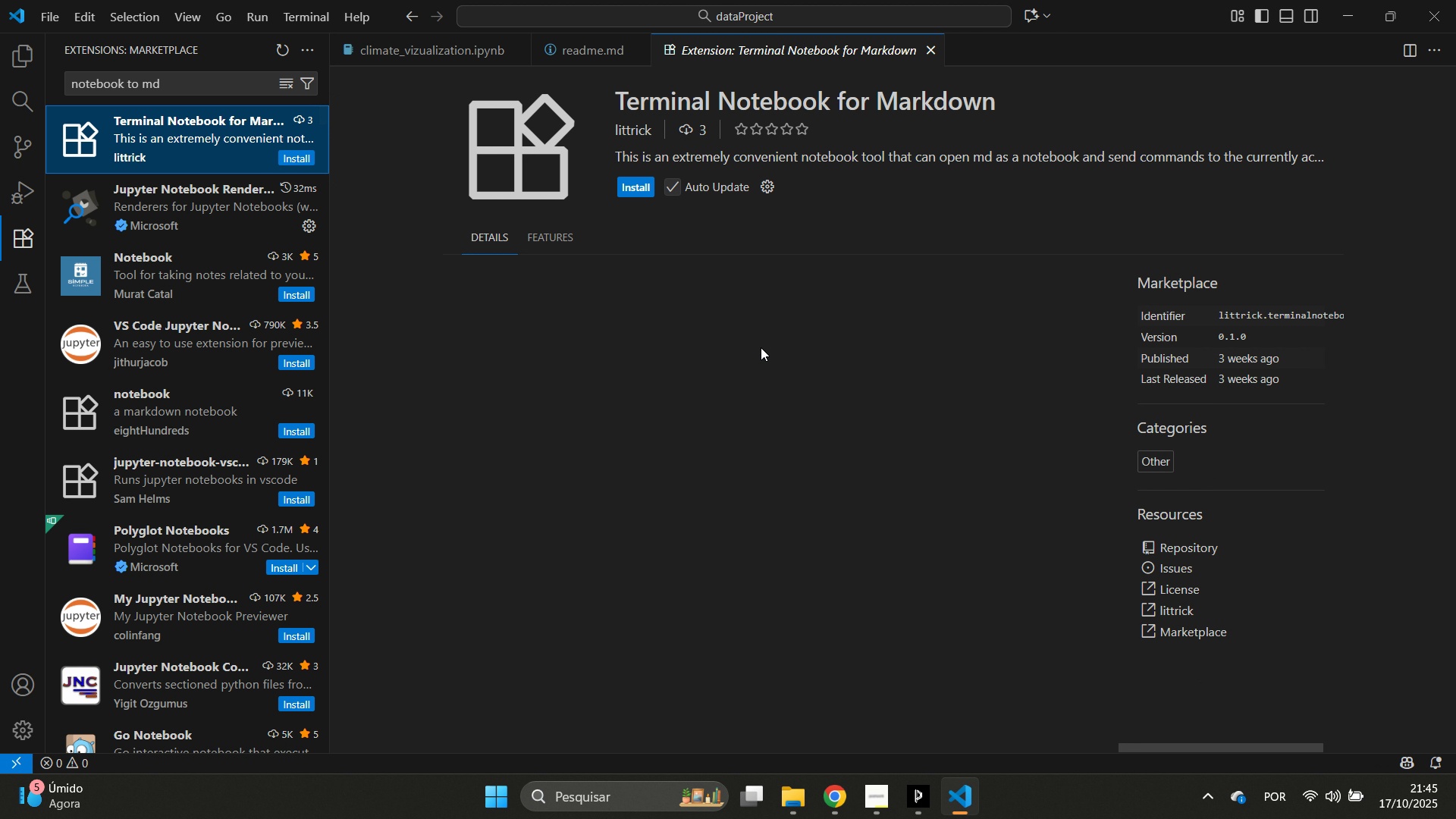 
scroll: coordinate [179, 475], scroll_direction: down, amount: 17.0
 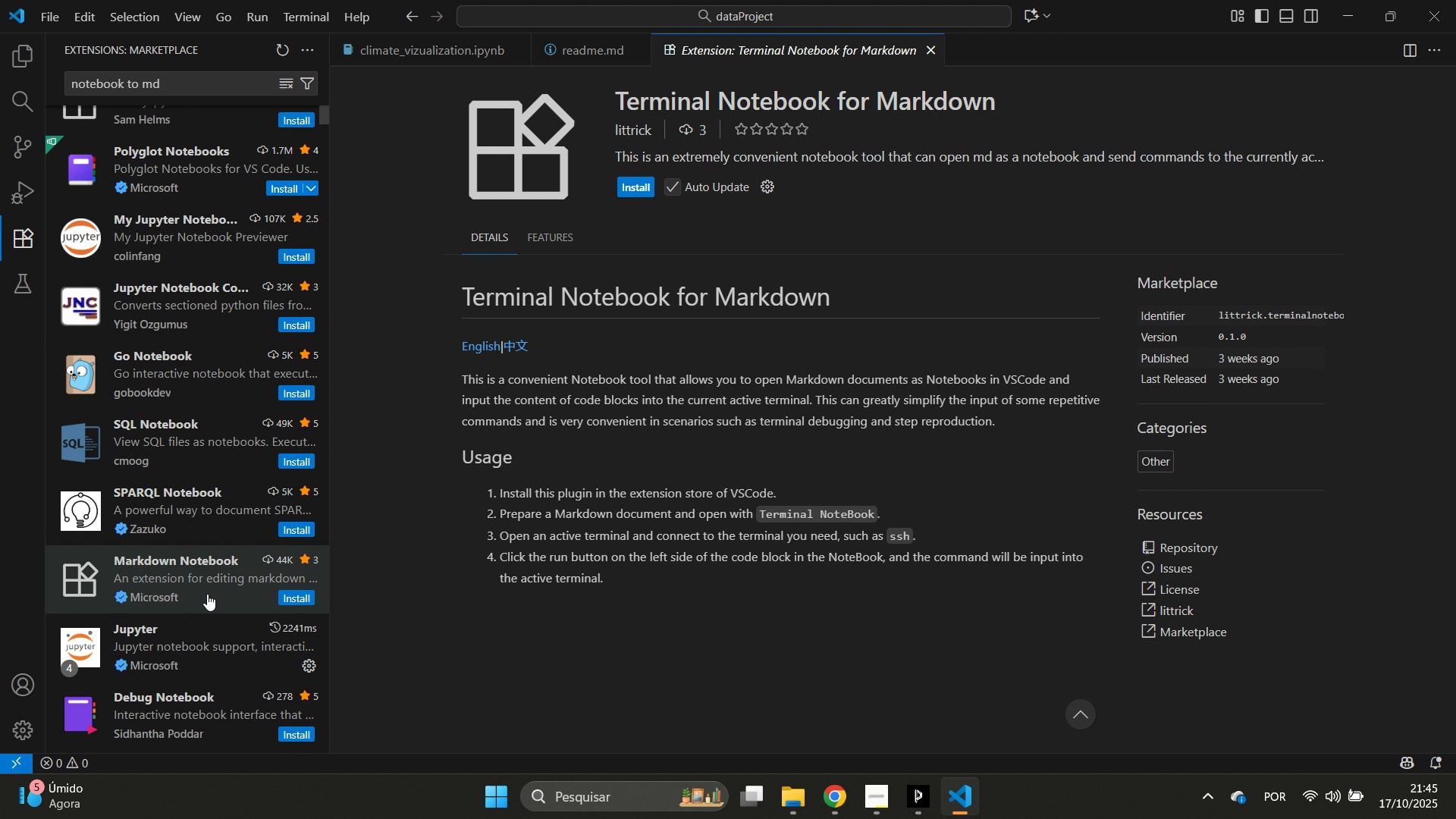 
left_click([210, 585])
 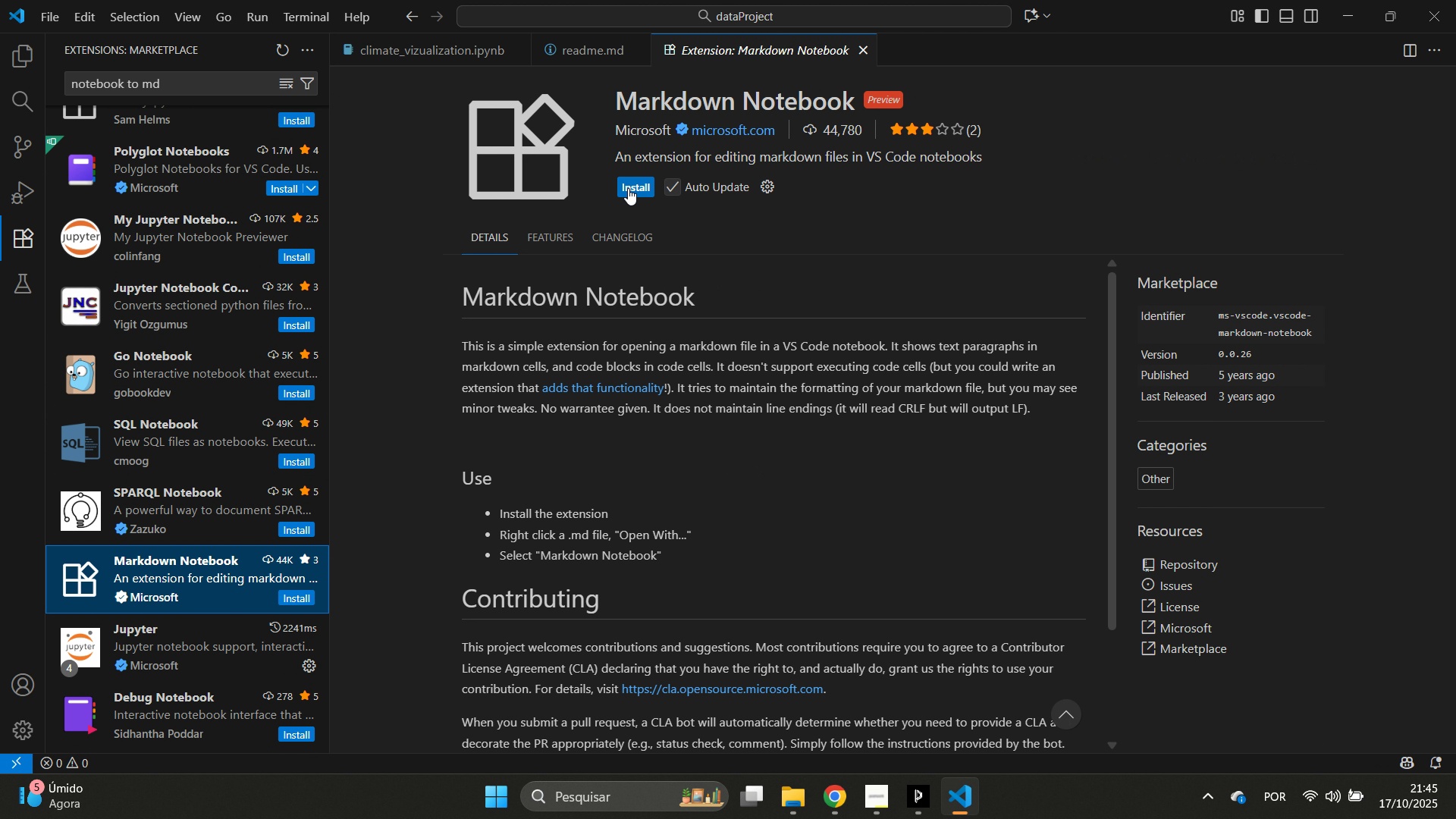 
scroll: coordinate [650, 518], scroll_direction: down, amount: 5.0
 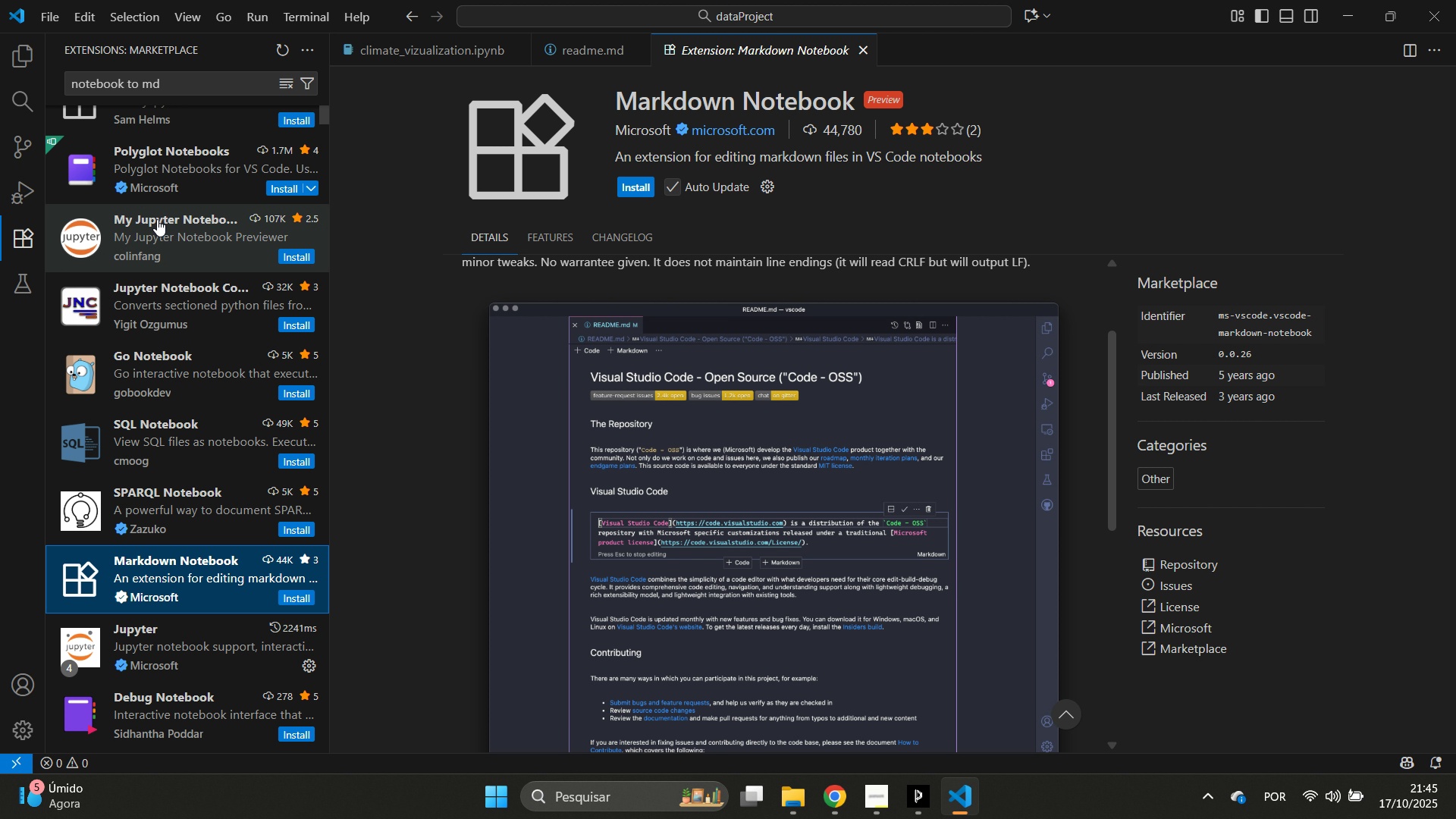 
scroll: coordinate [157, 218], scroll_direction: up, amount: 3.0
 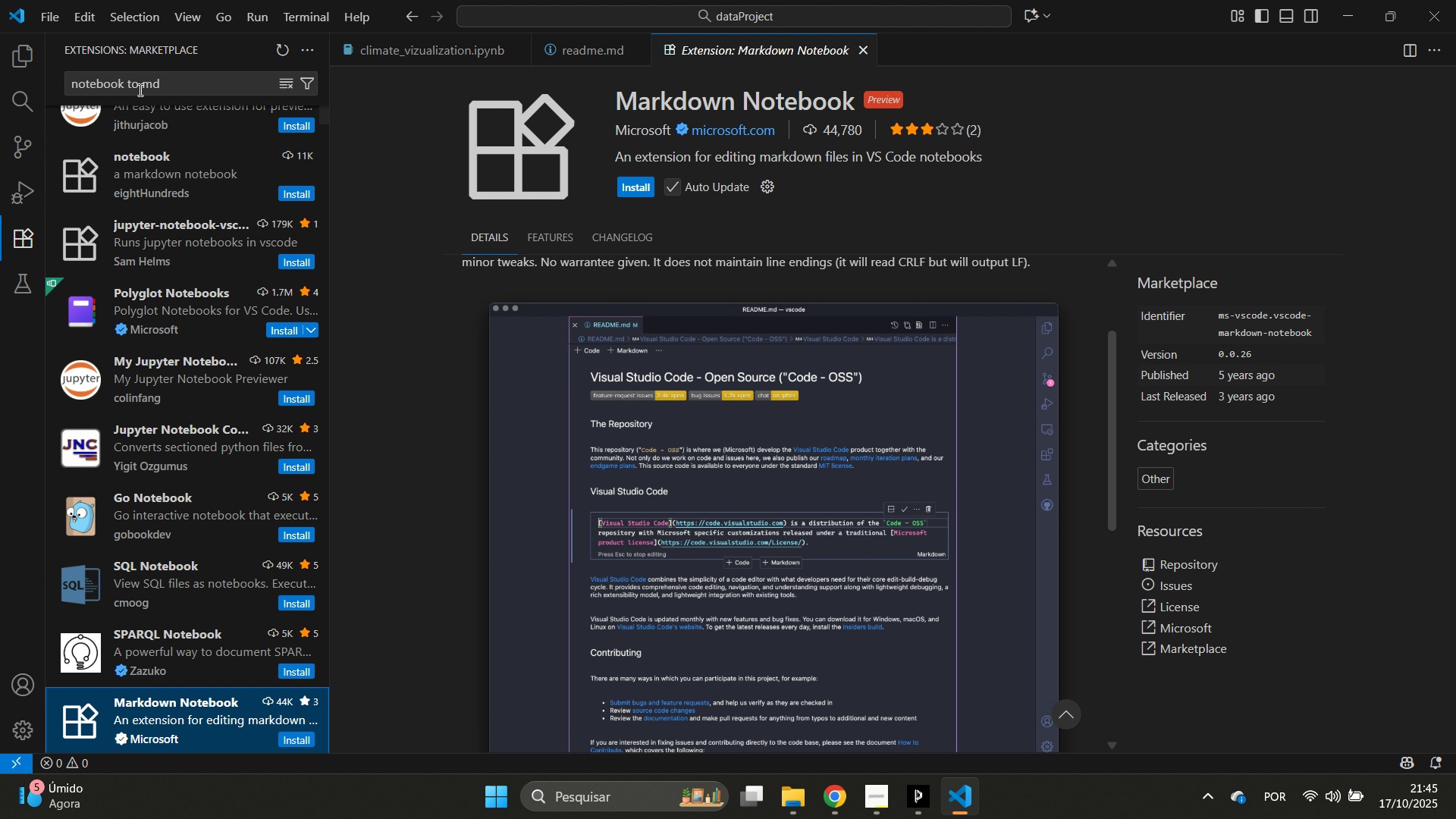 
left_click([139, 89])
 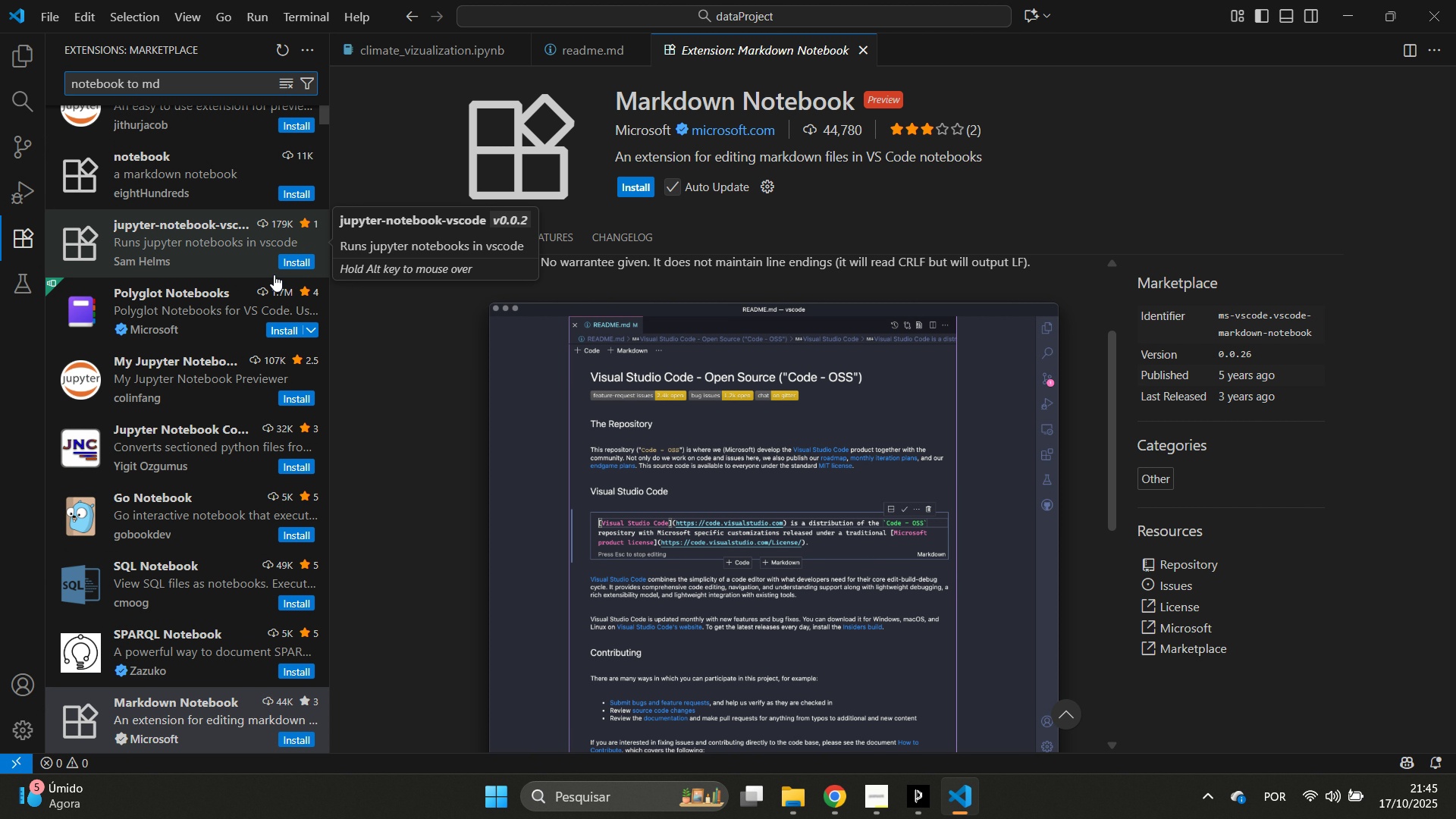 
key(Backspace)
key(Backspace)
type(ftom)
key(Backspace)
key(Backspace)
key(Backspace)
key(Backspace)
key(Backspace)
key(Backspace)
key(Backspace)
 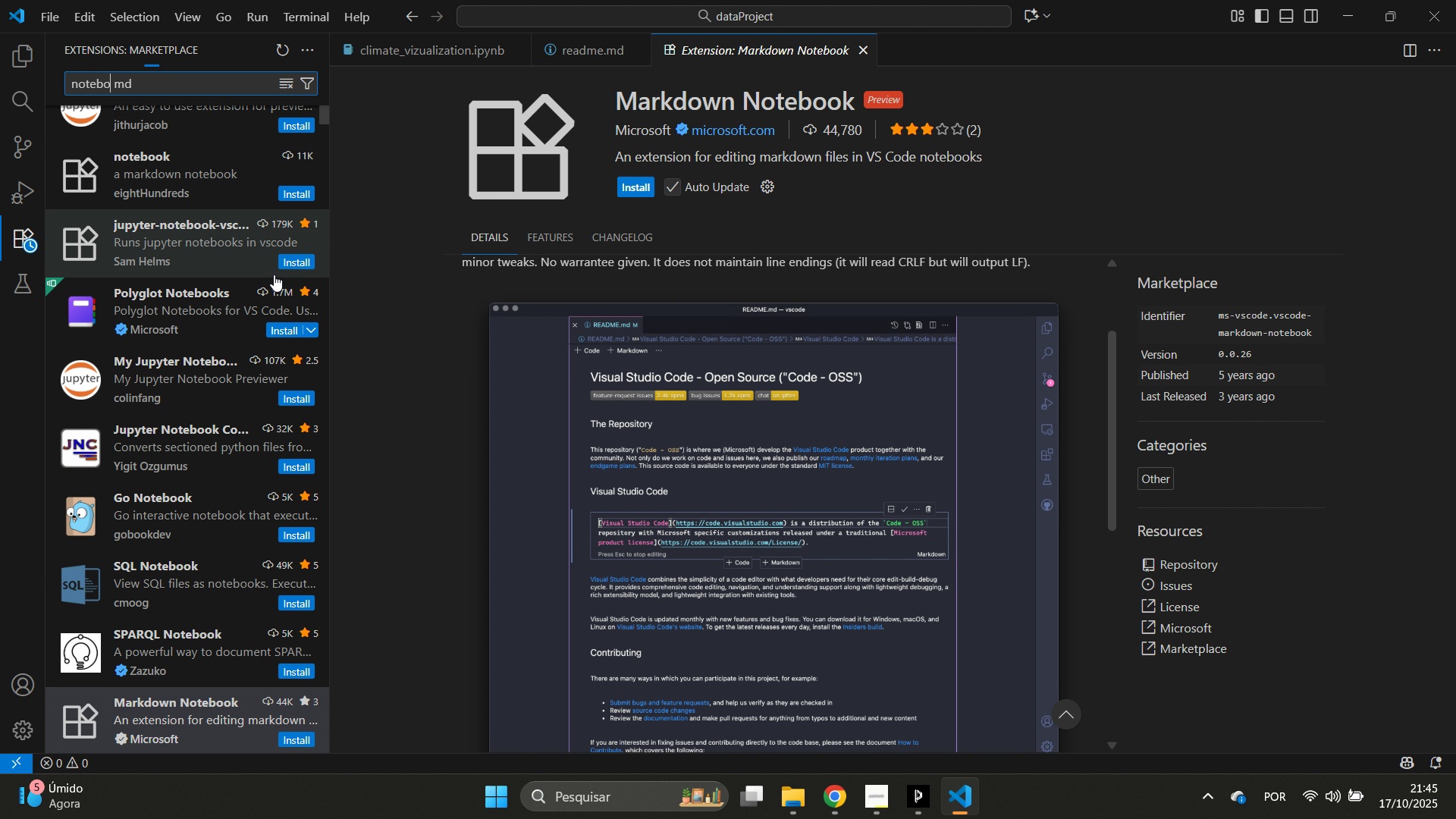 
key(Control+A)
 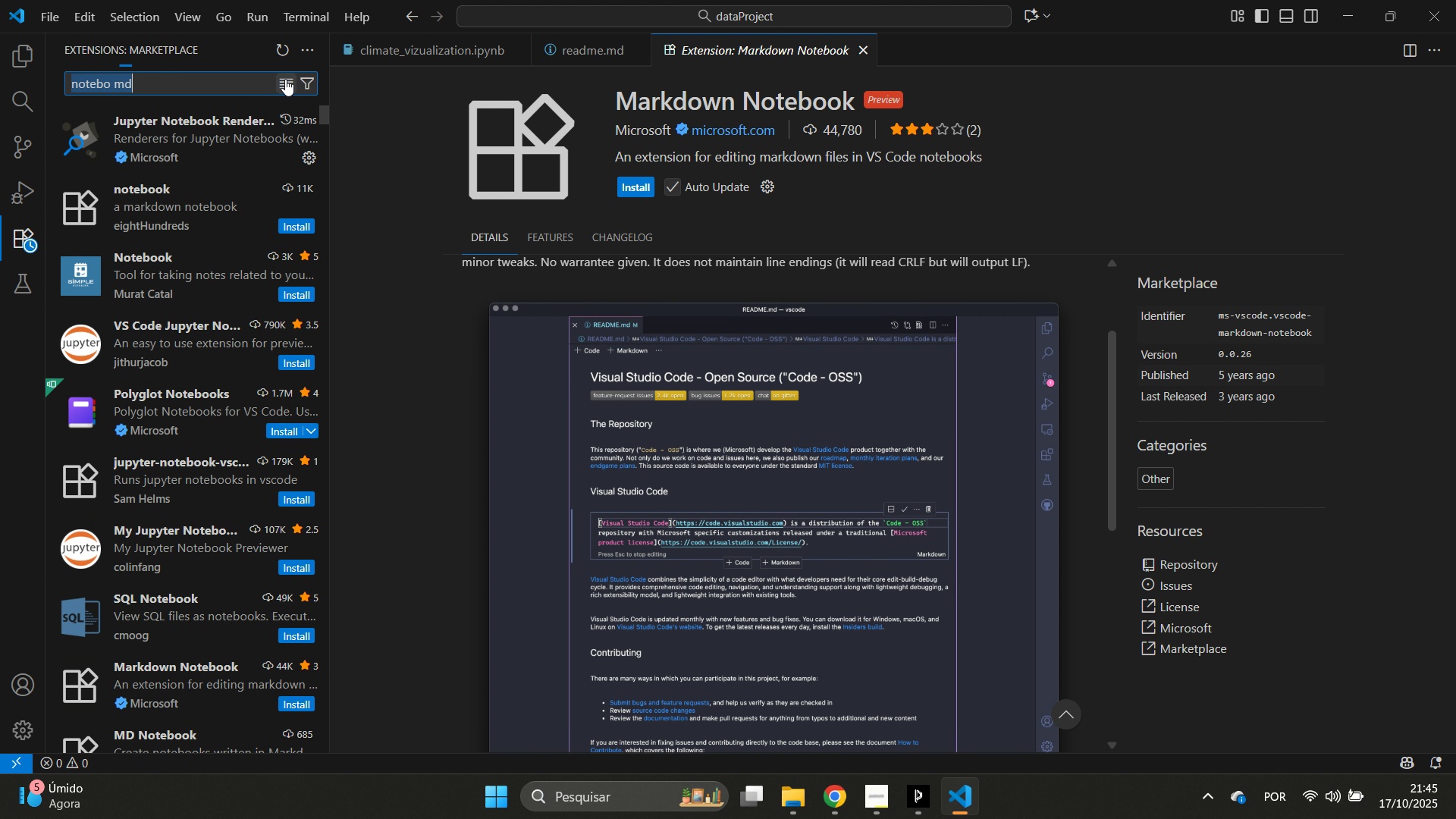 
left_click([295, 90])
 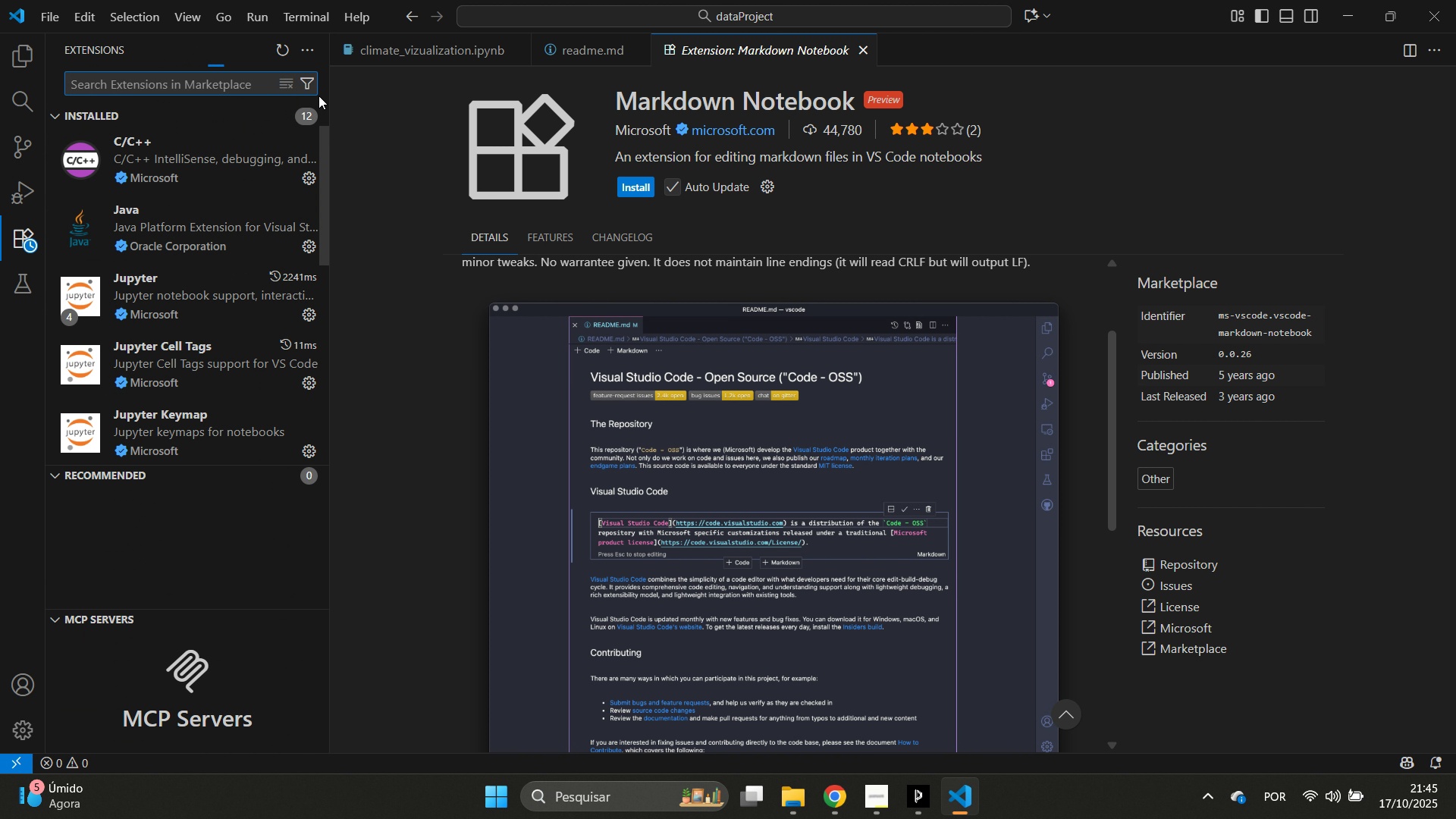 
type(notebook to markdonw)
key(Backspace)
key(Backspace)
type(wn)
 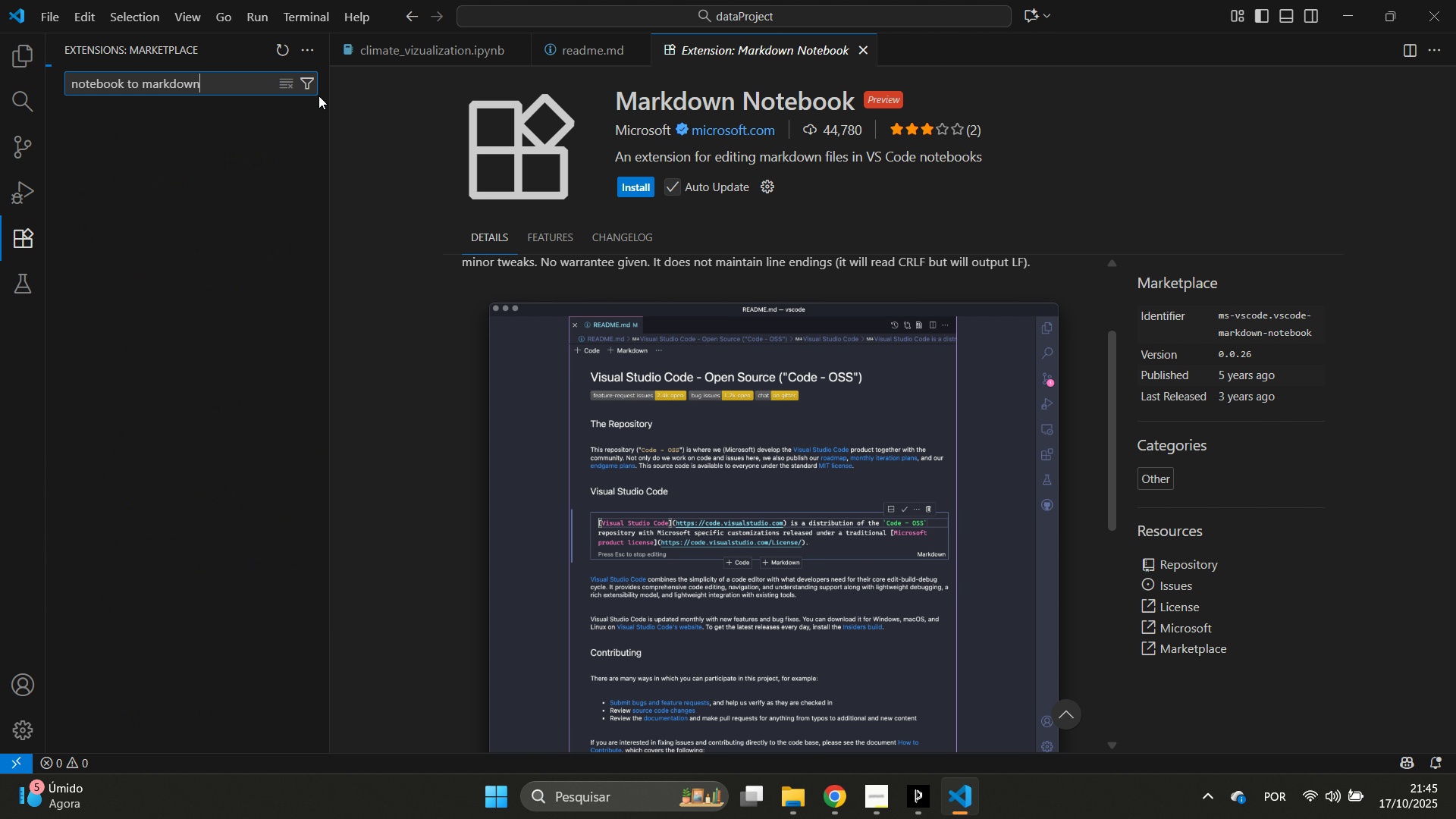 
key(Enter)
 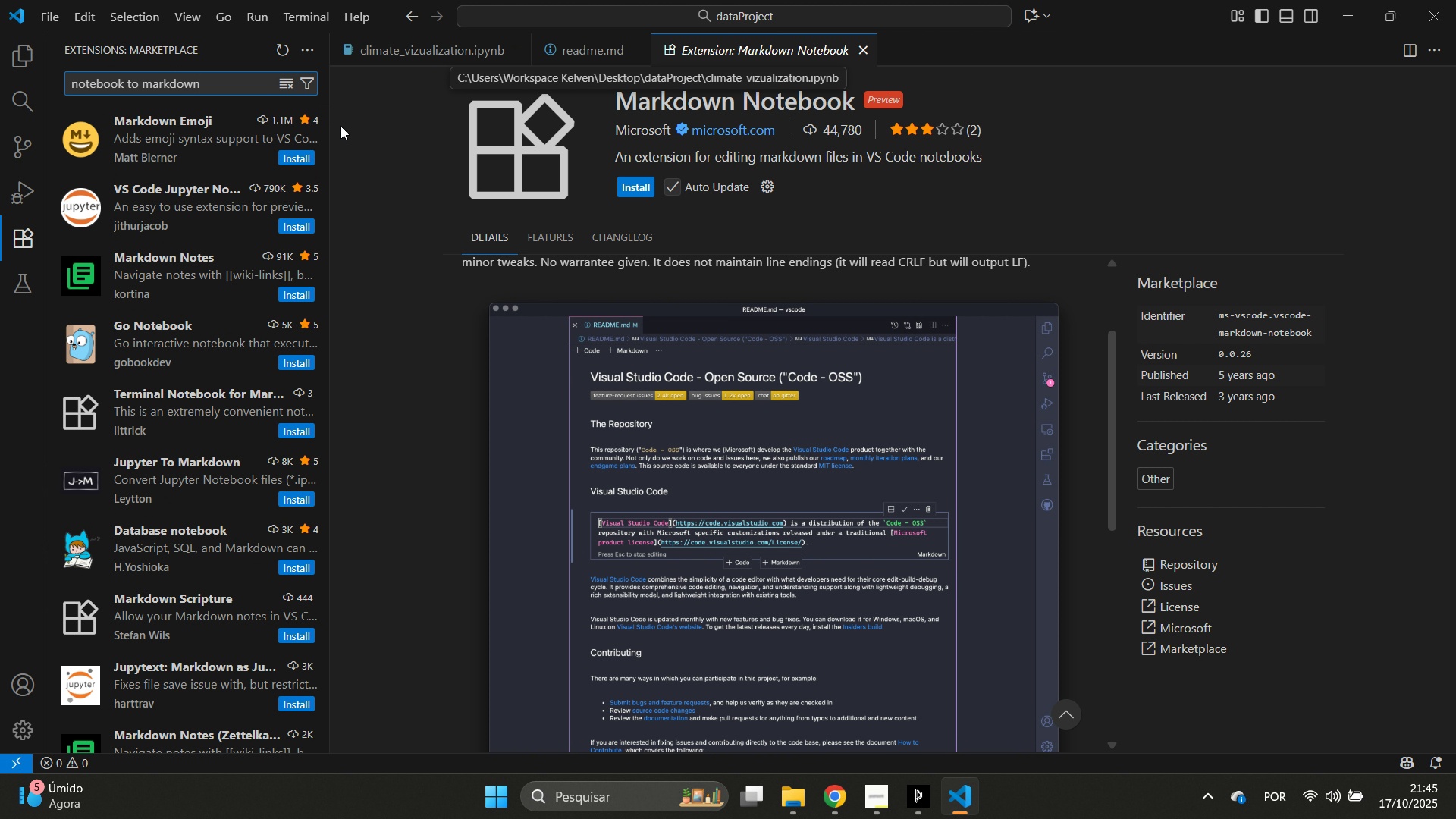 
wait(5.0)
 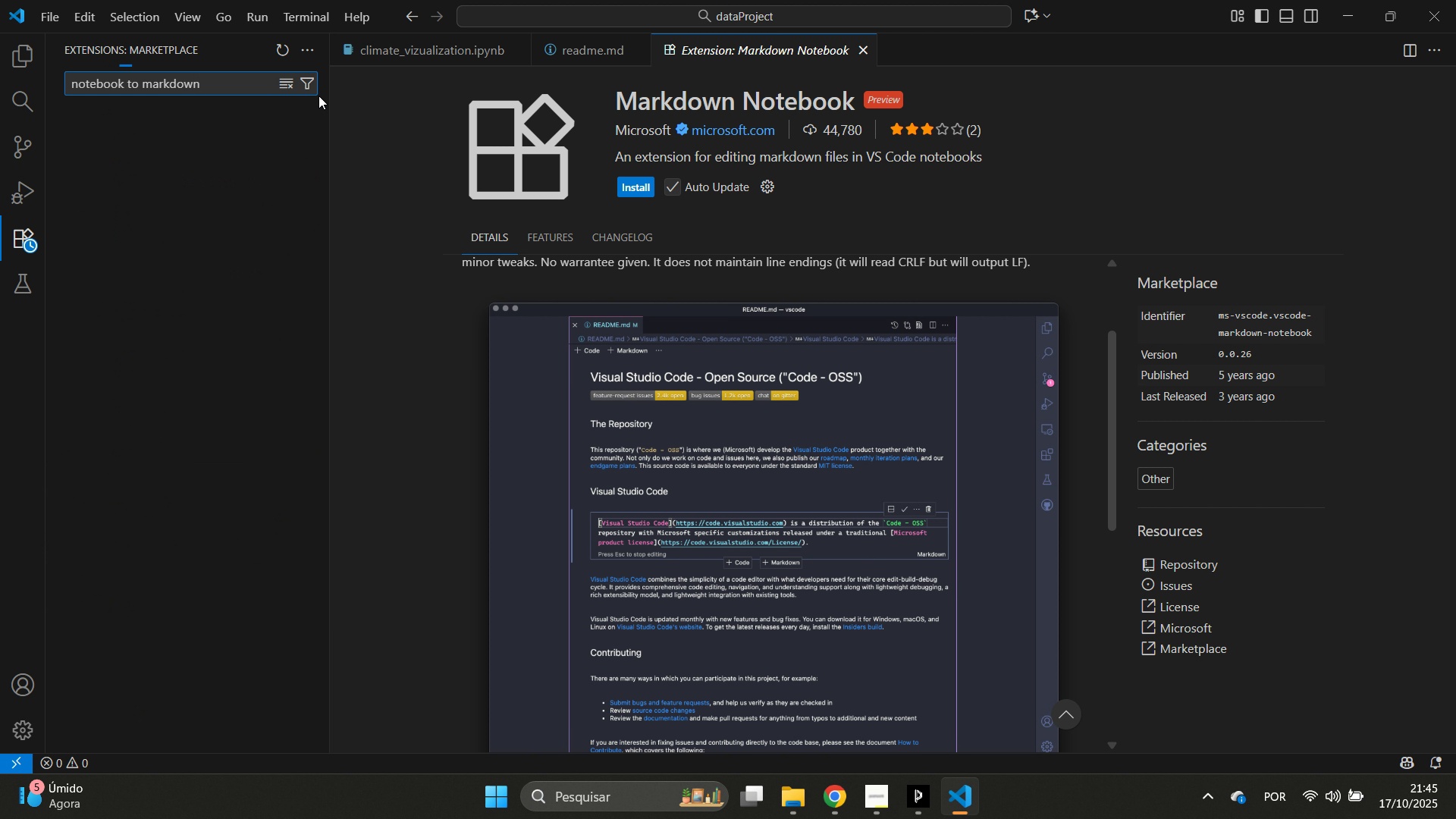 
left_click([204, 215])
 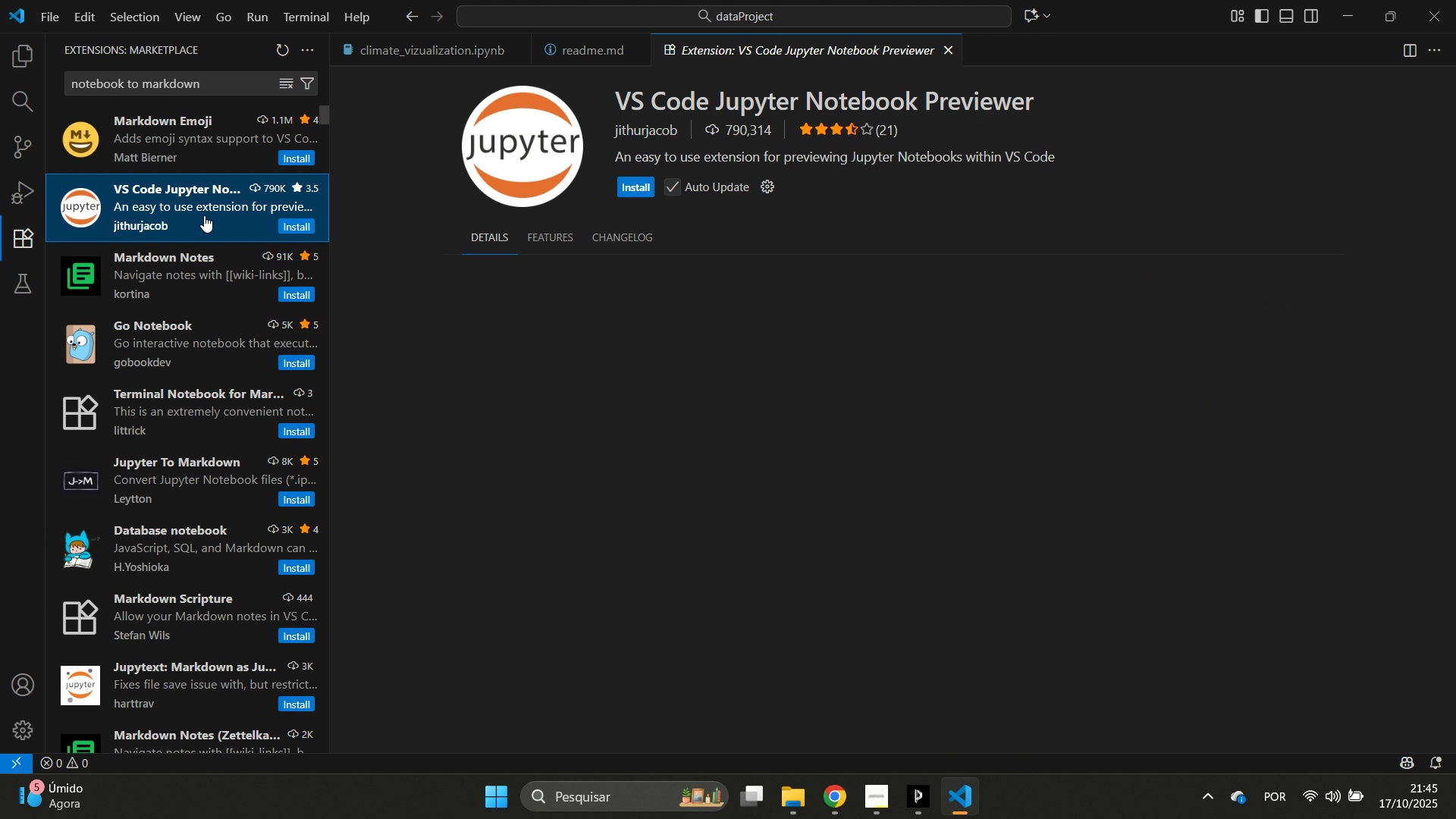 
scroll: coordinate [202, 221], scroll_direction: down, amount: 1.0
 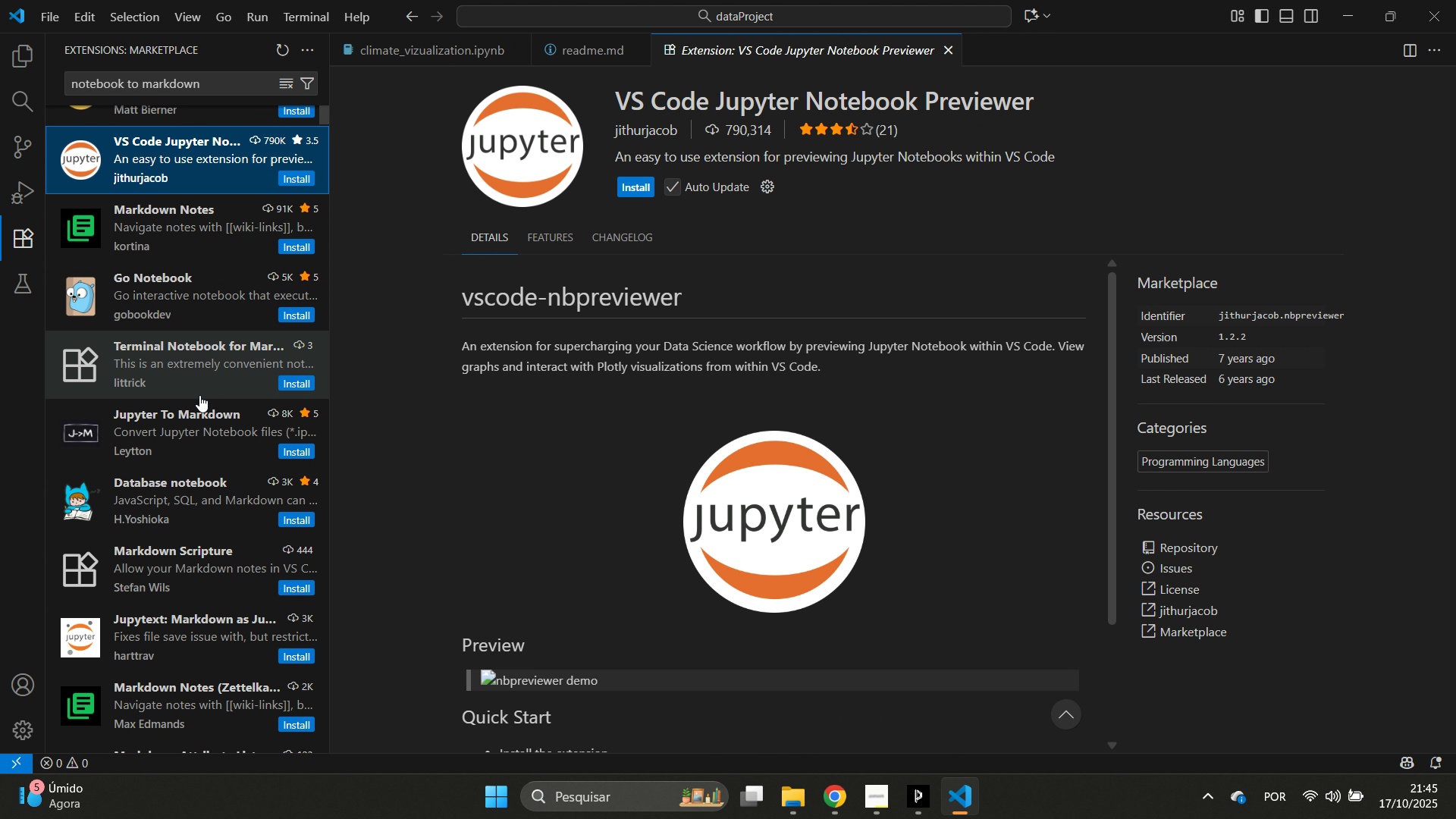 
left_click([173, 438])
 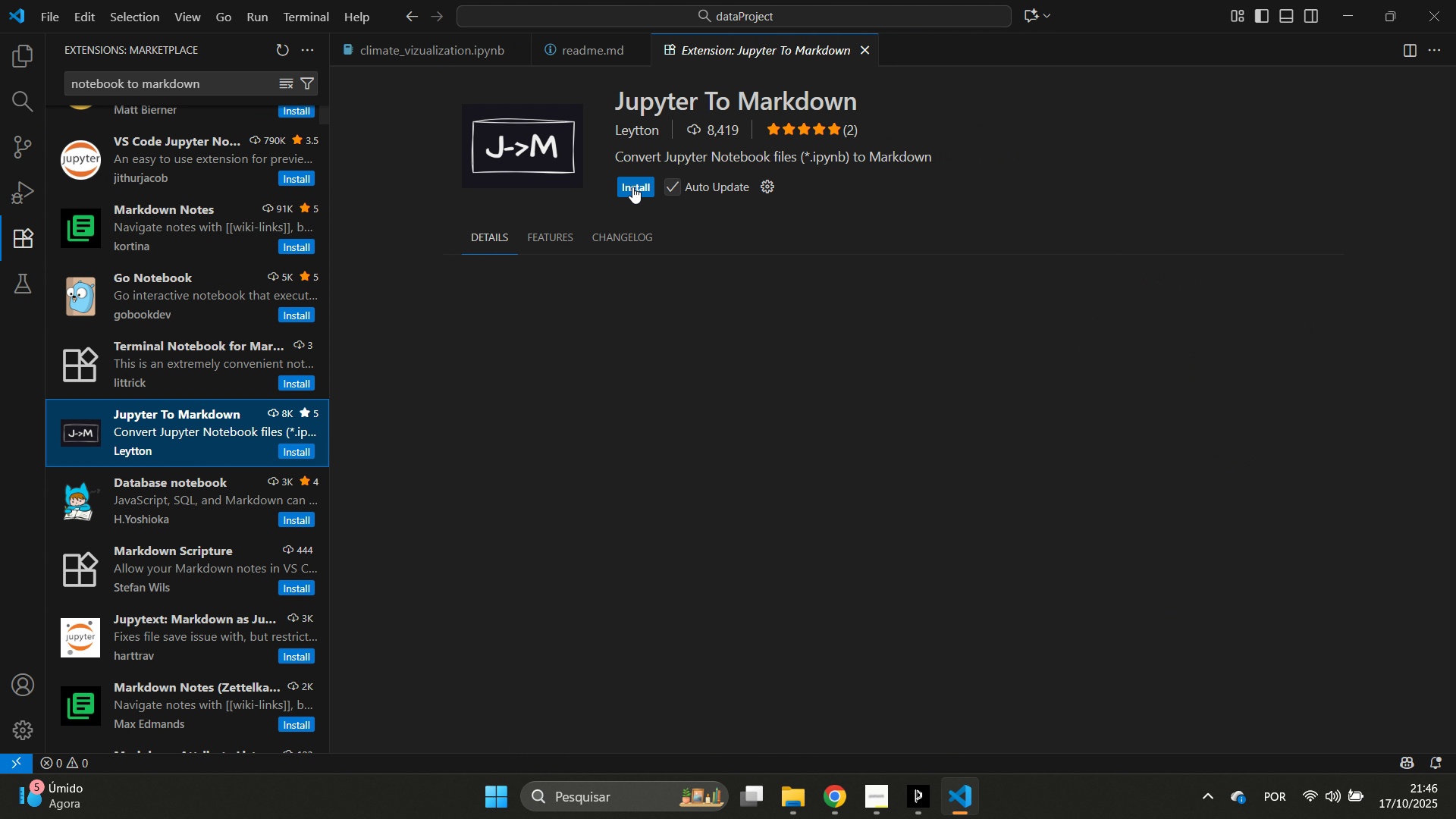 
left_click([632, 187])
 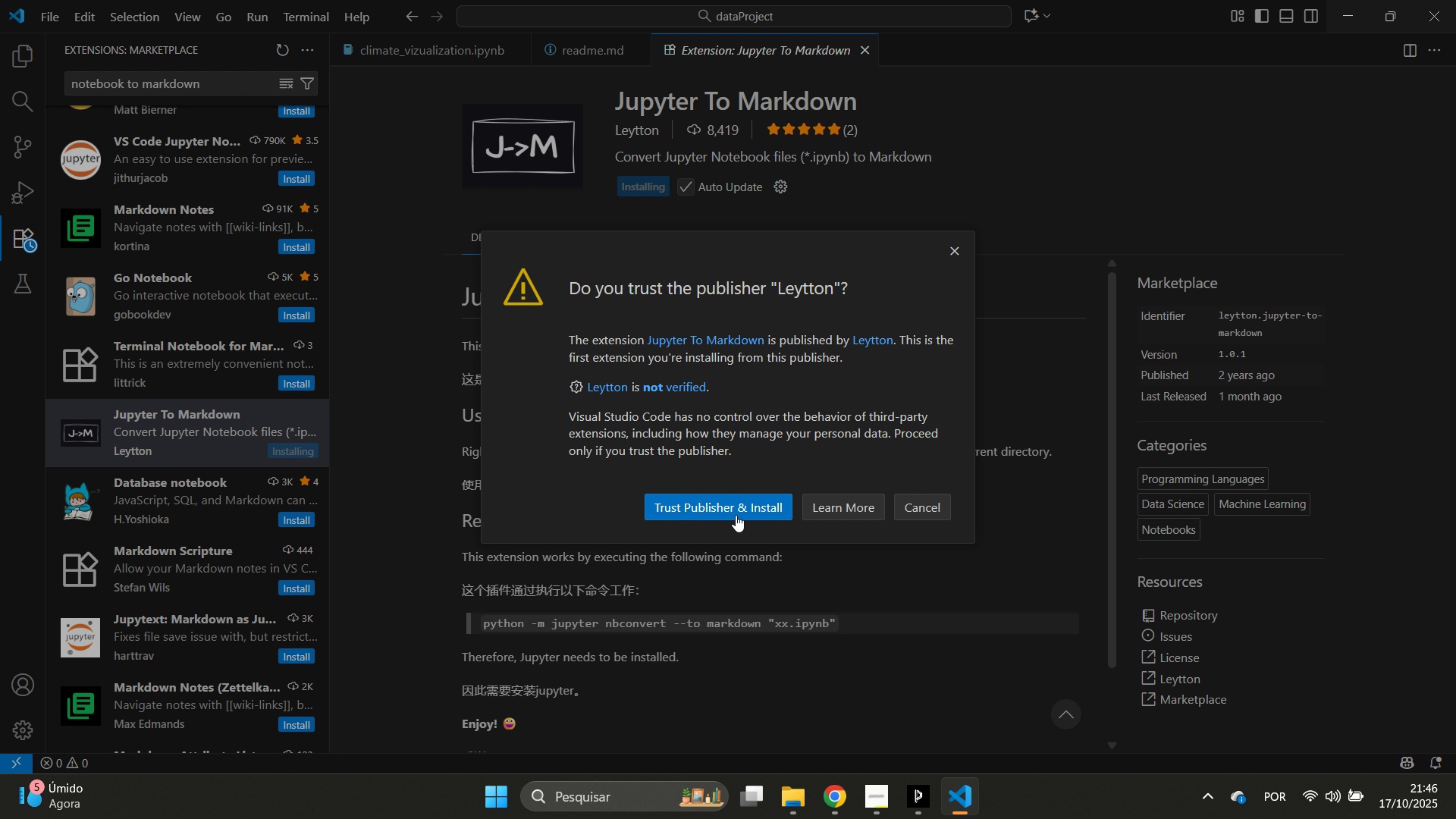 
left_click([736, 515])
 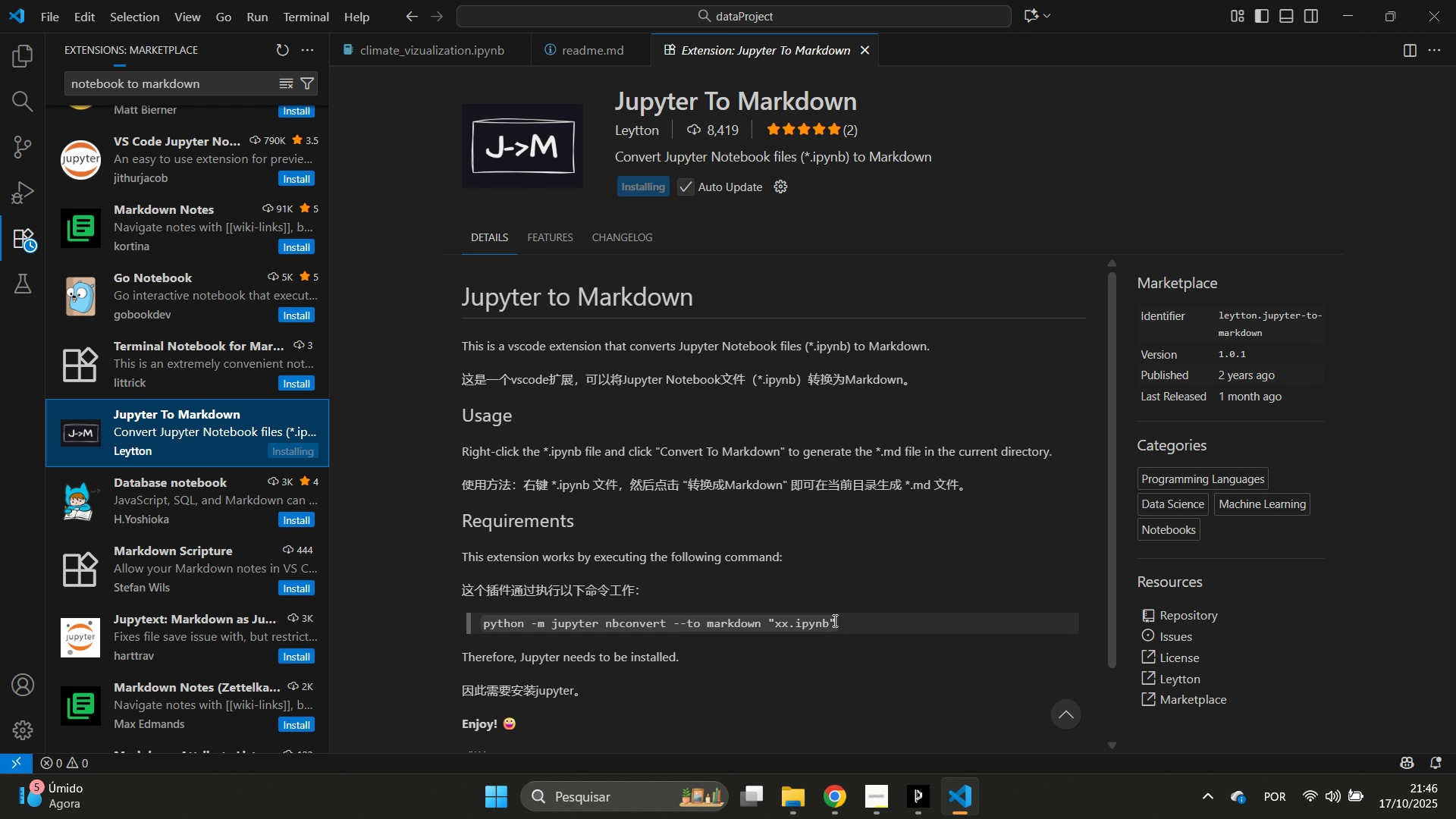 
left_click_drag(start_coordinate=[836, 623], to_coordinate=[484, 632])
 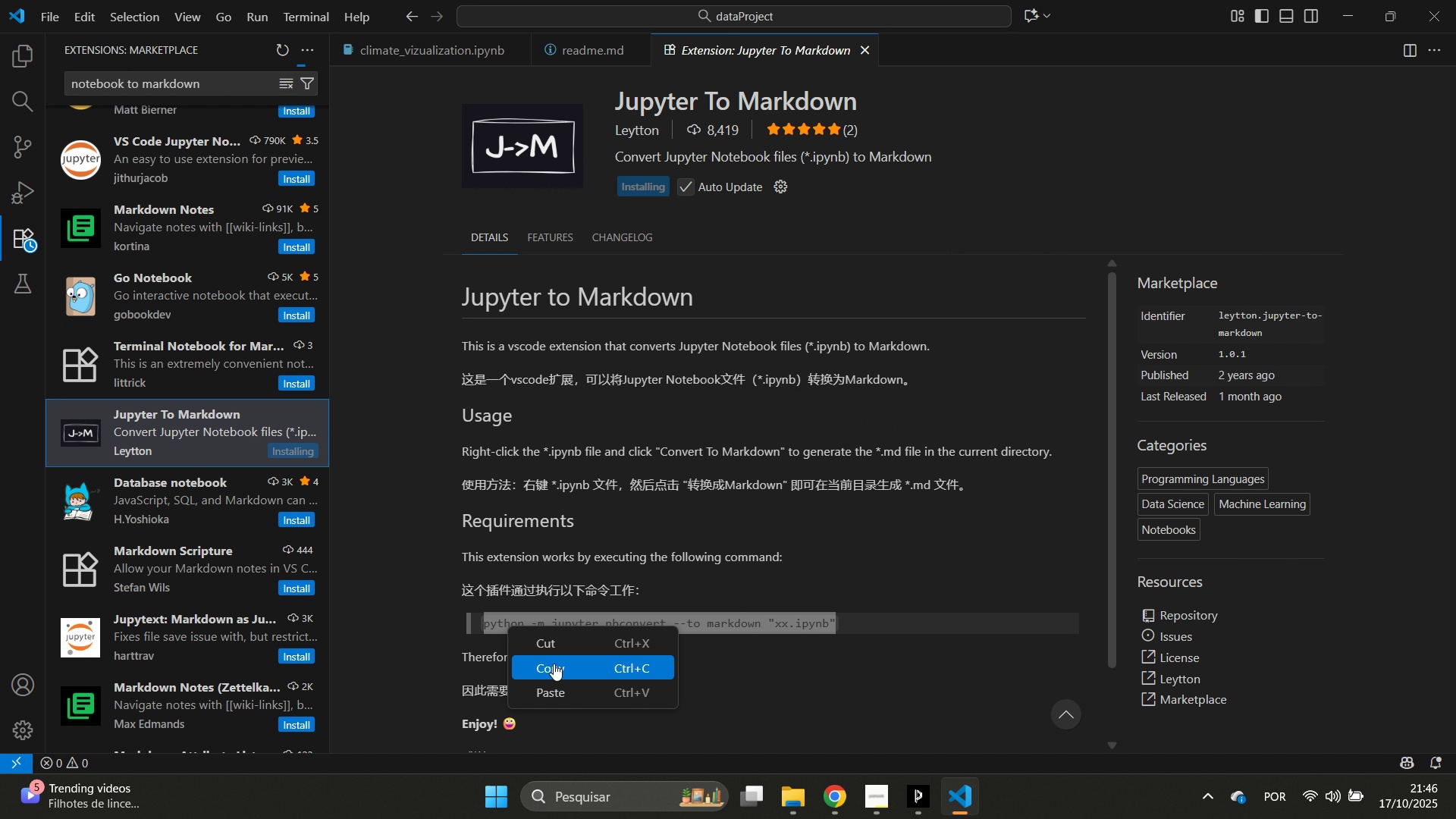 
left_click([554, 664])
 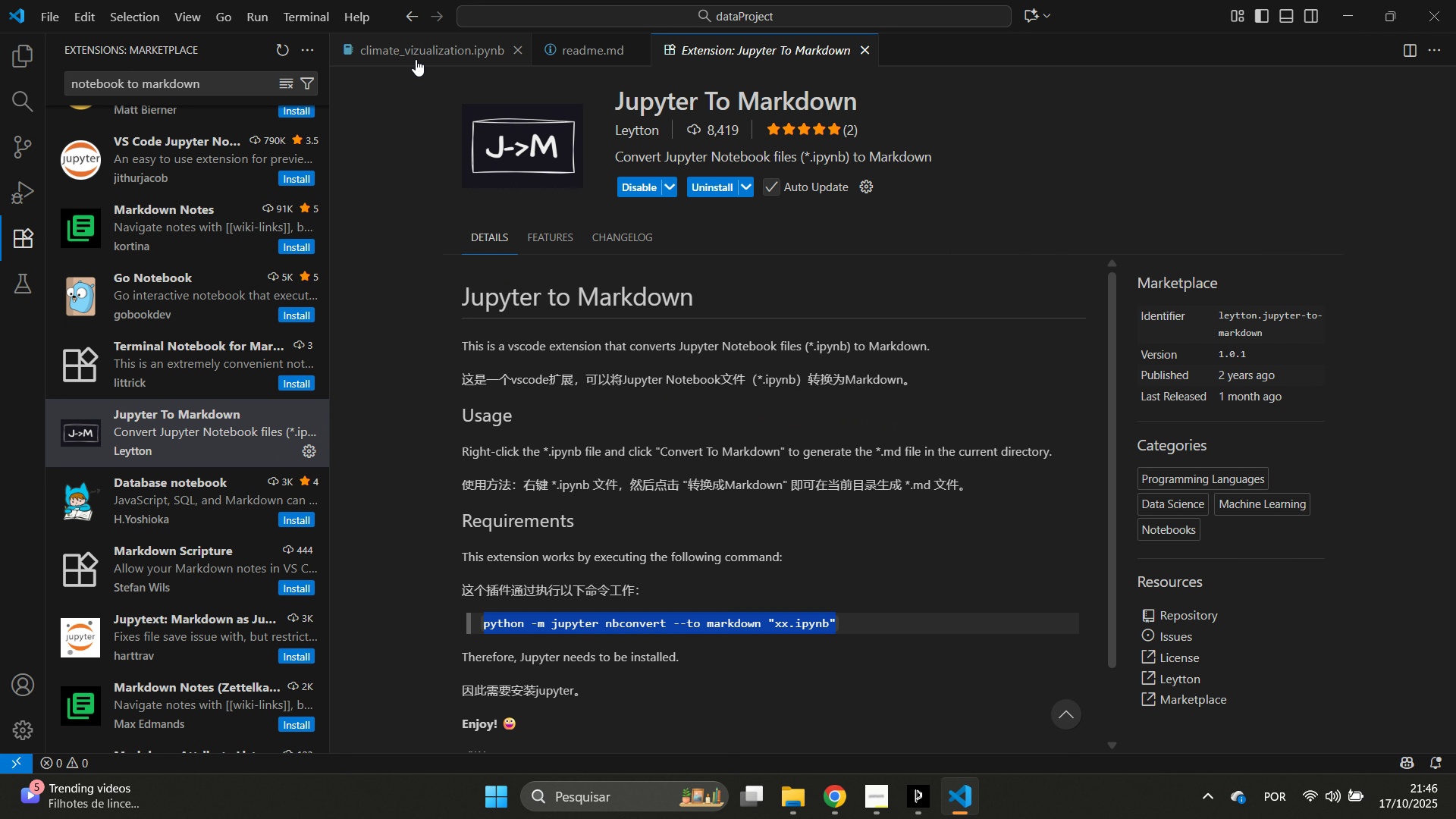 
left_click([416, 59])
 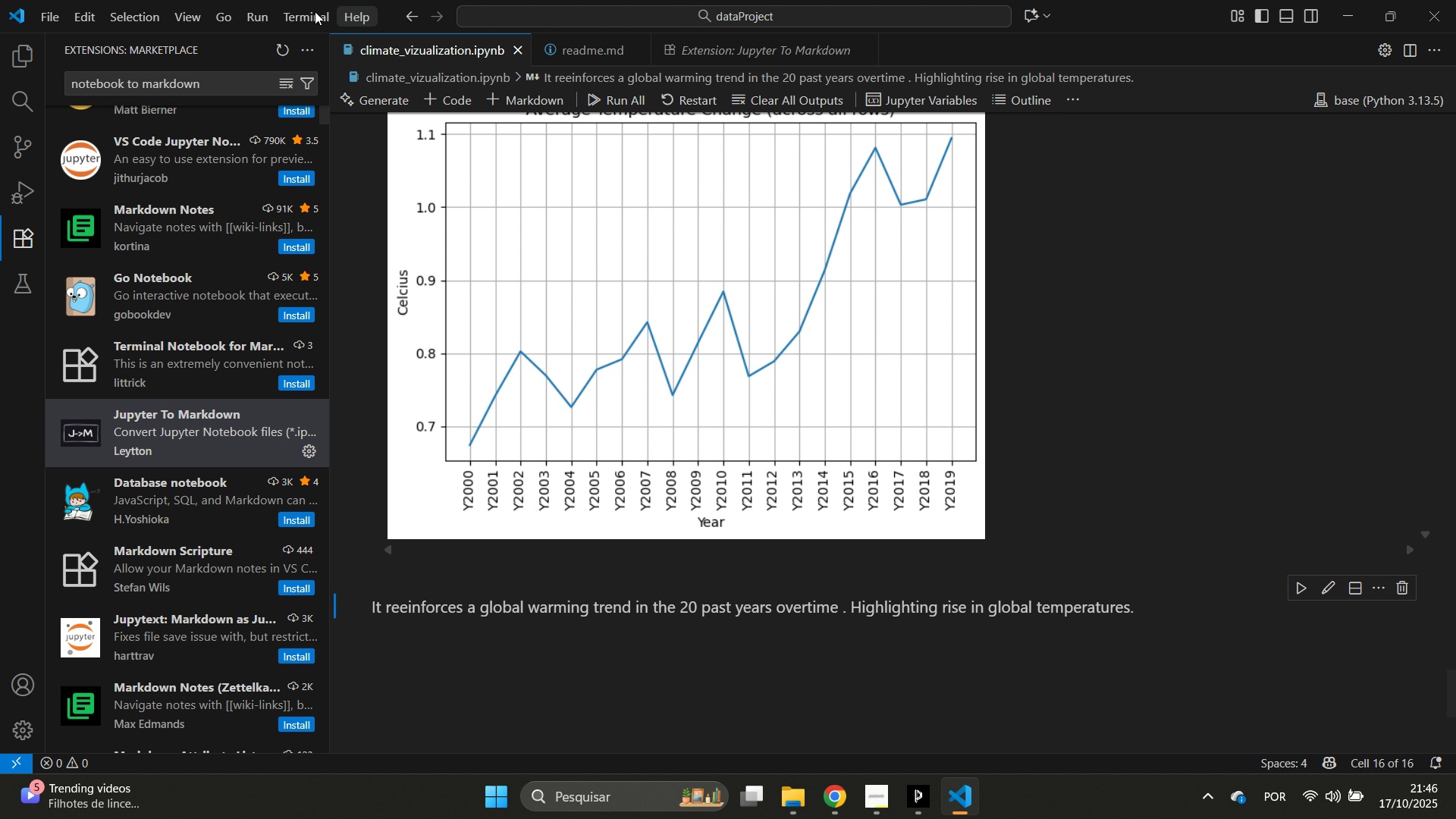 
left_click([309, 12])
 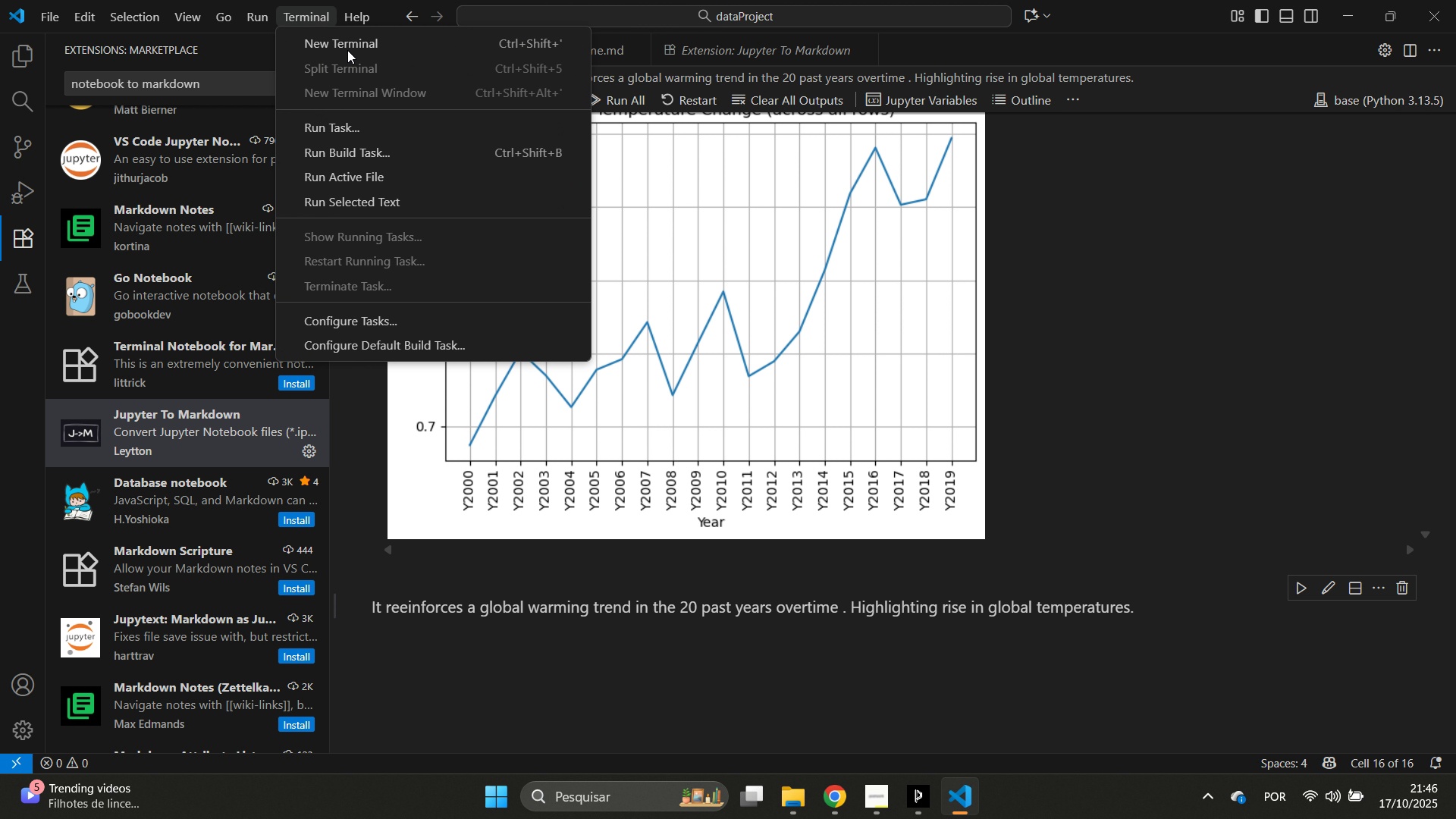 
left_click([350, 49])
 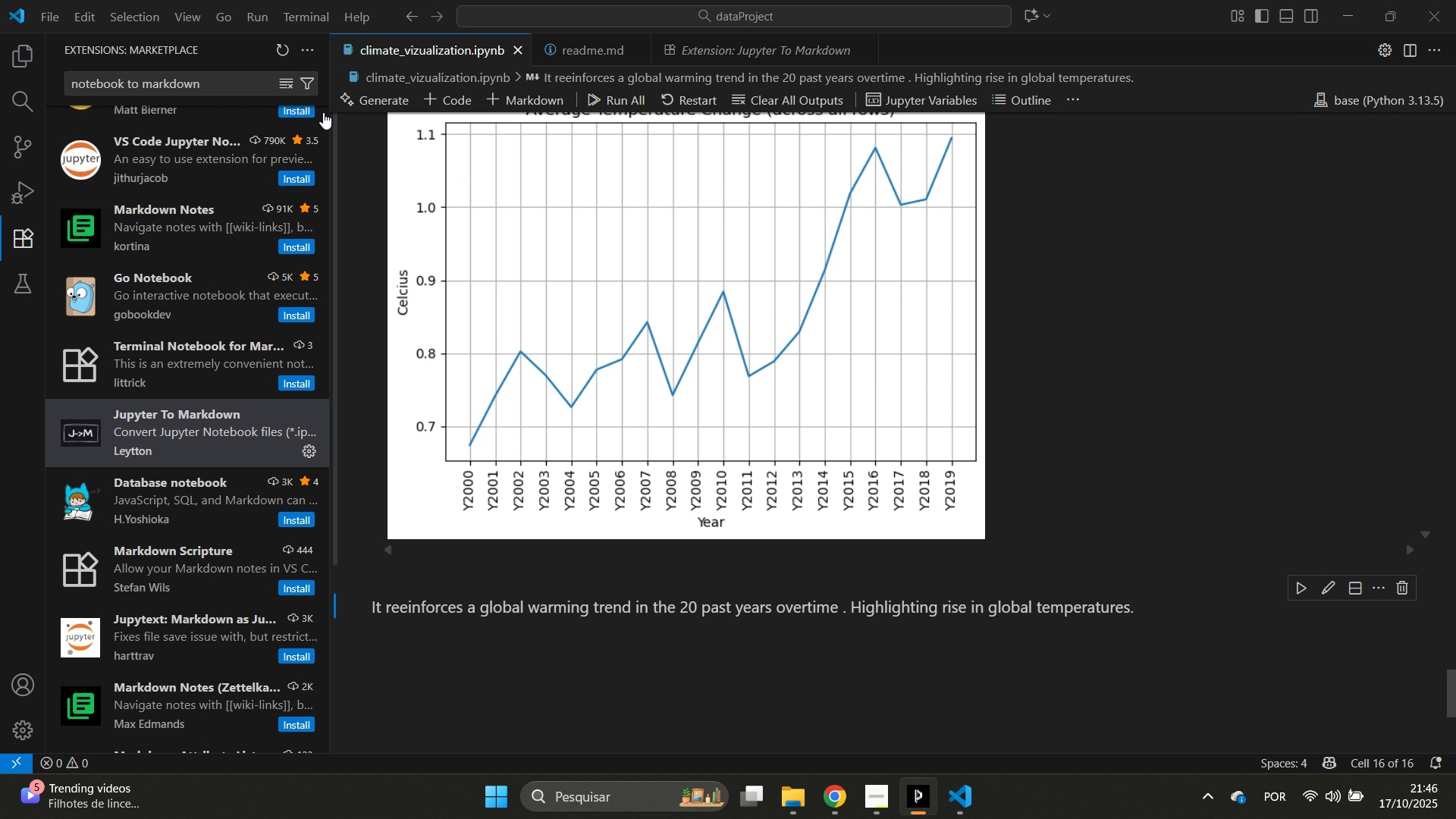 
left_click([281, 10])
 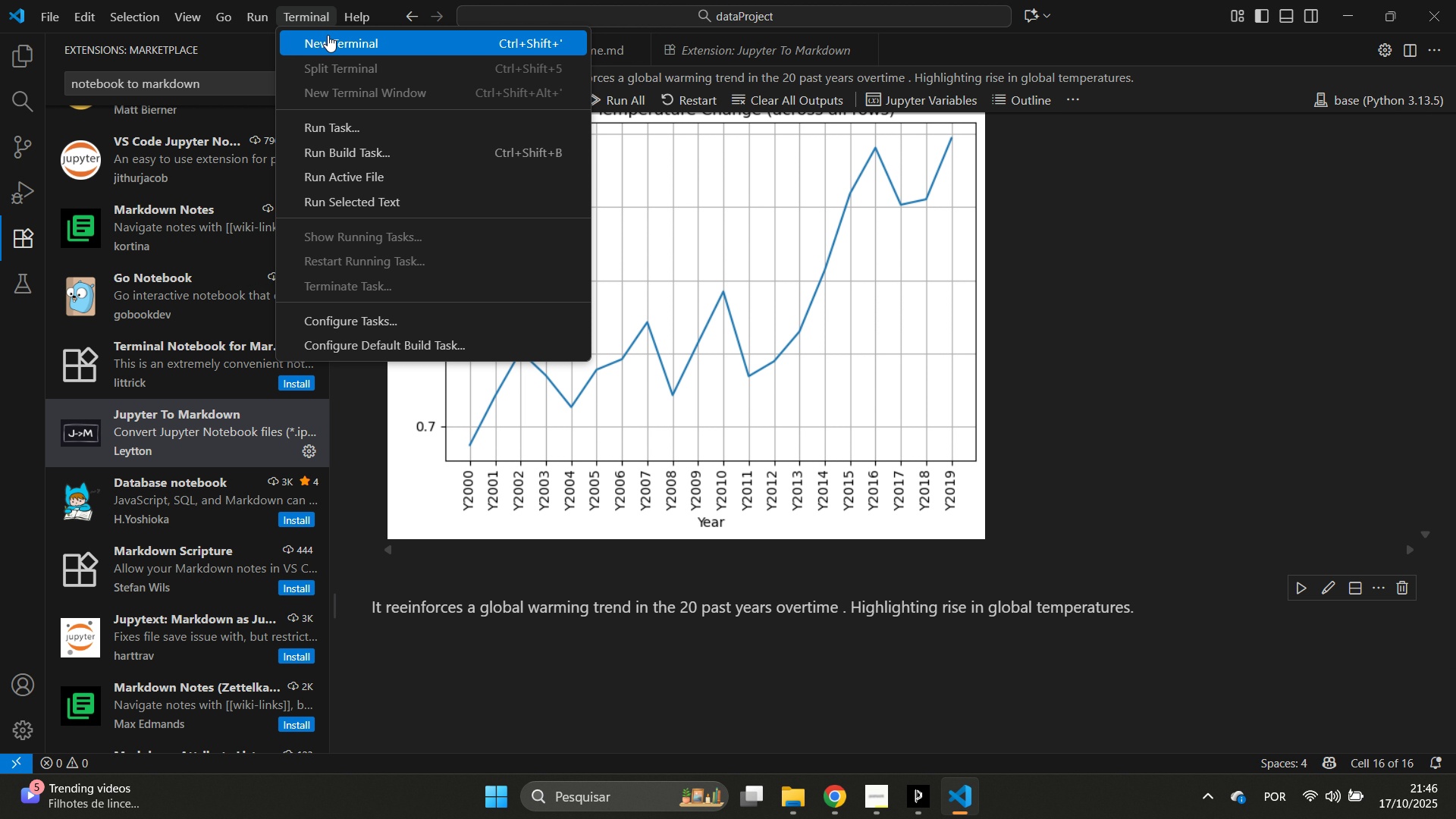 
left_click([328, 35])
 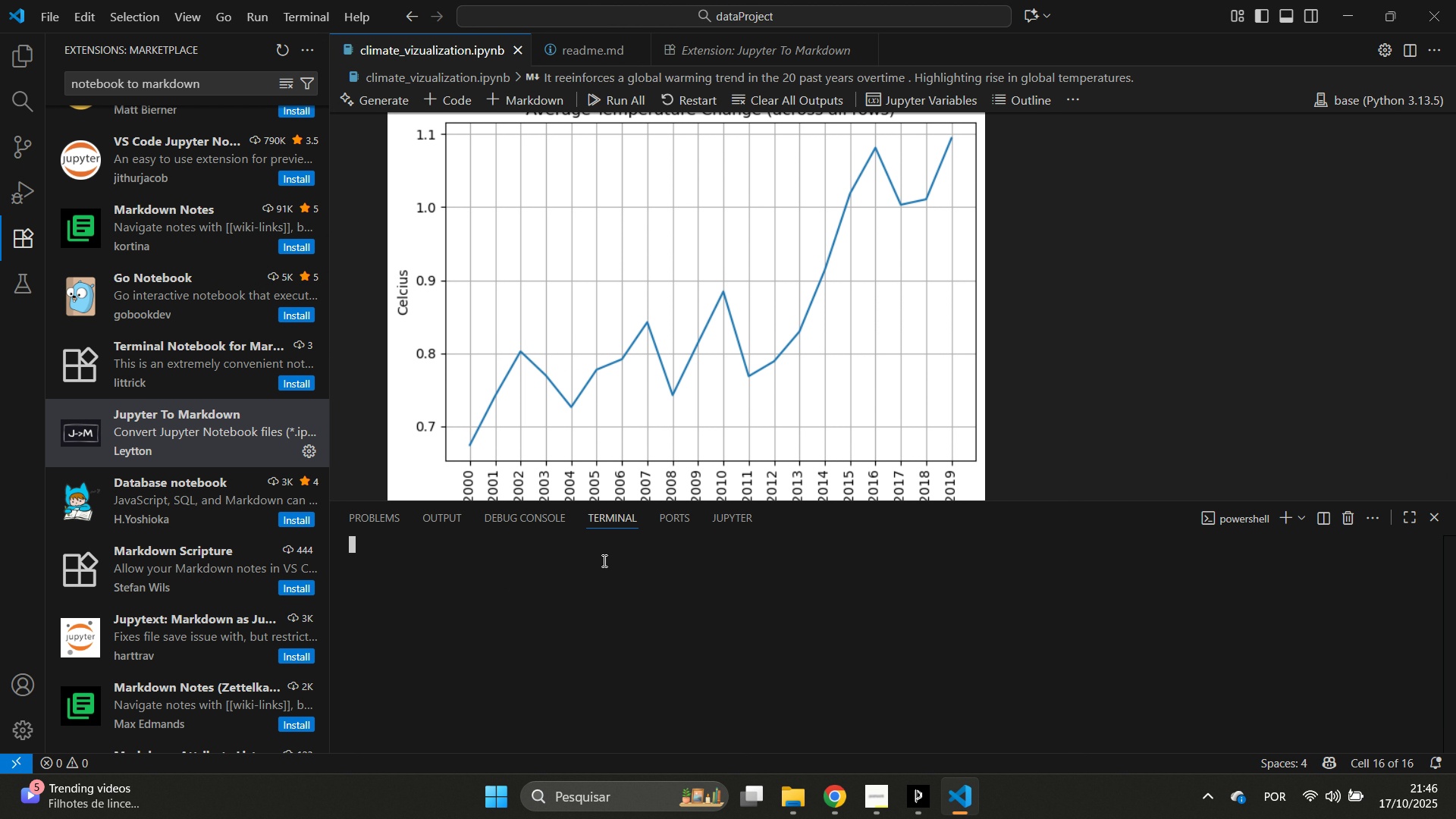 
wait(10.62)
 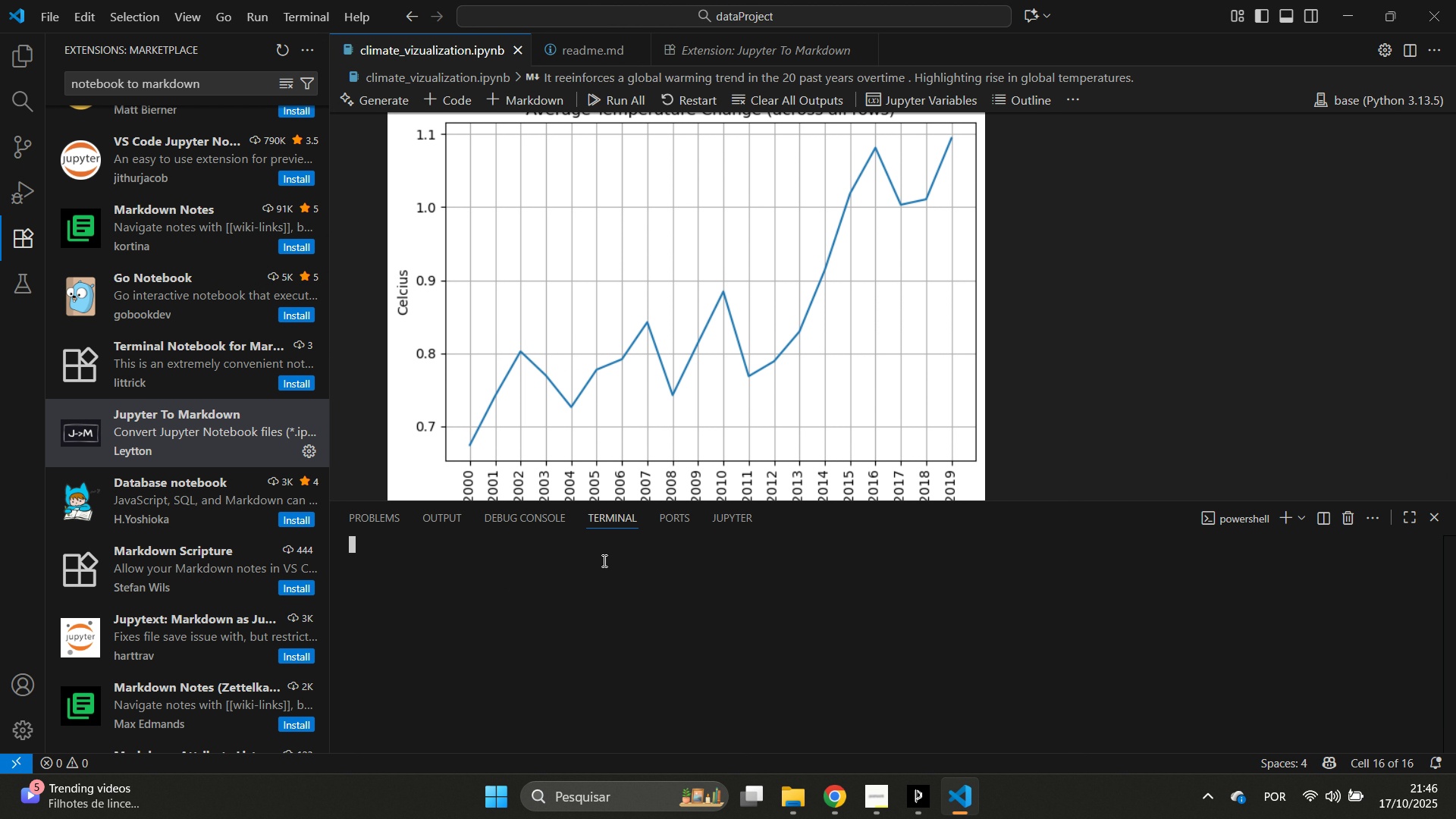 
right_click([770, 573])
 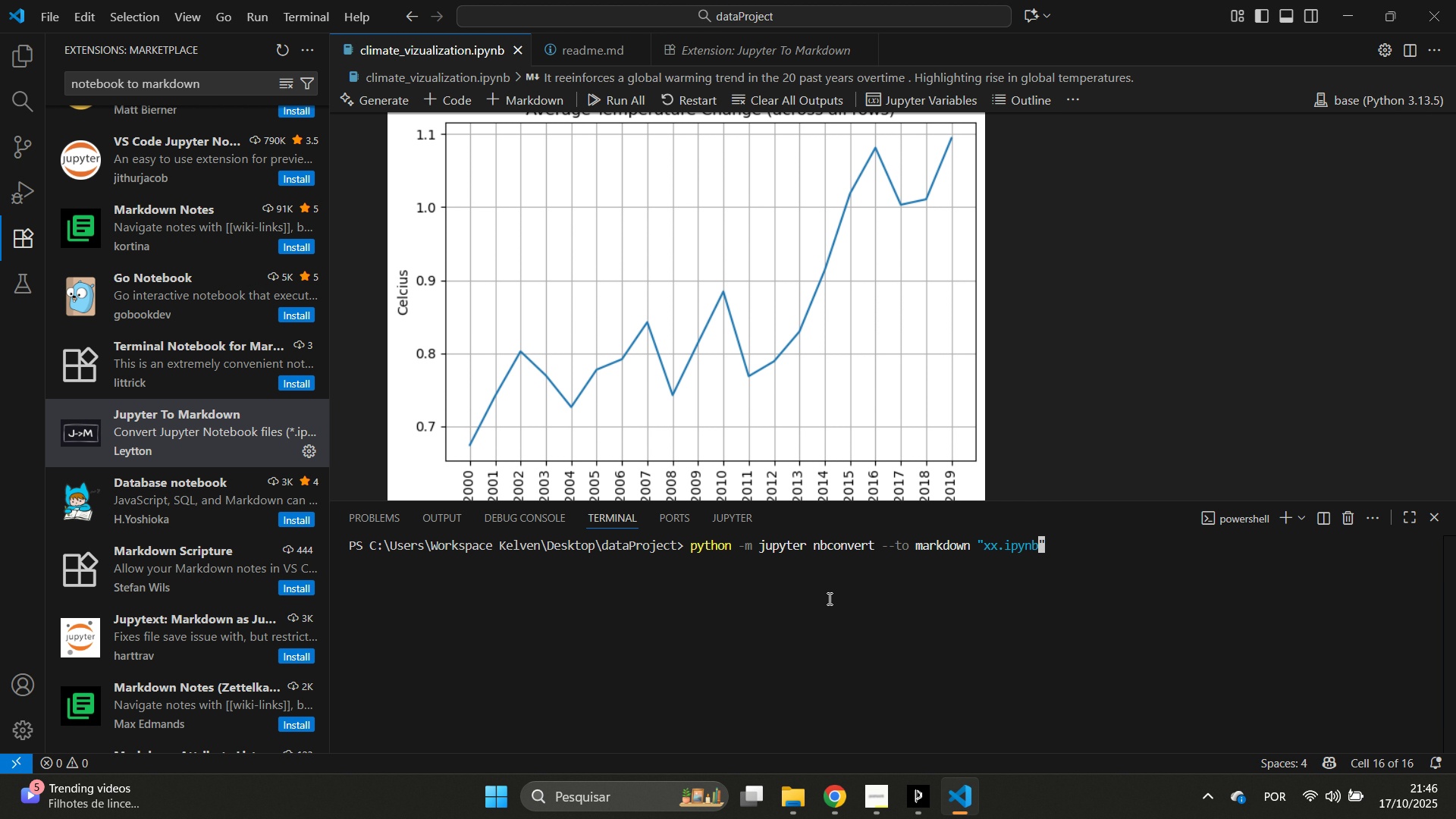 
key(Shift+ShiftRight)
 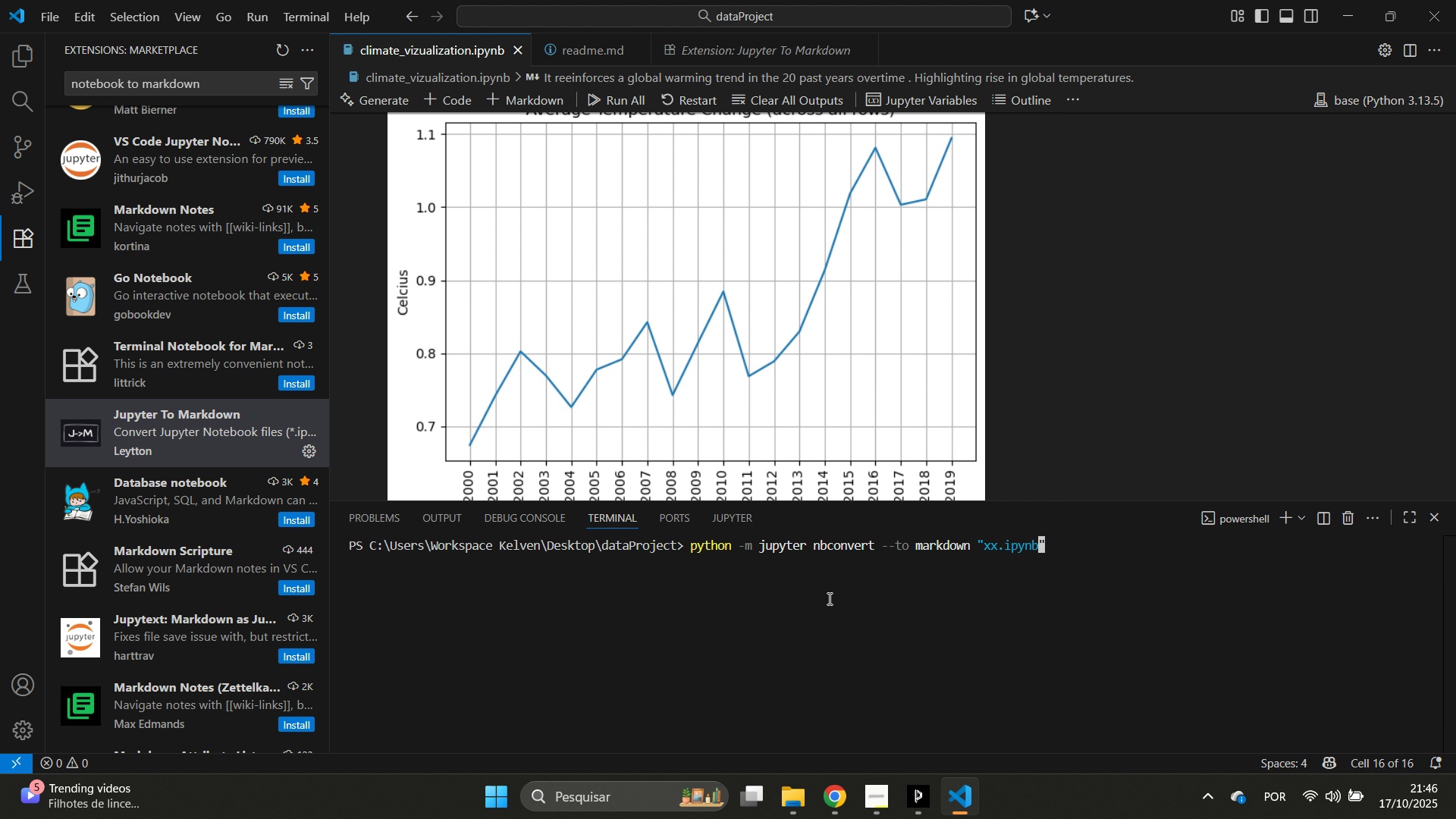 
key(ArrowLeft)
 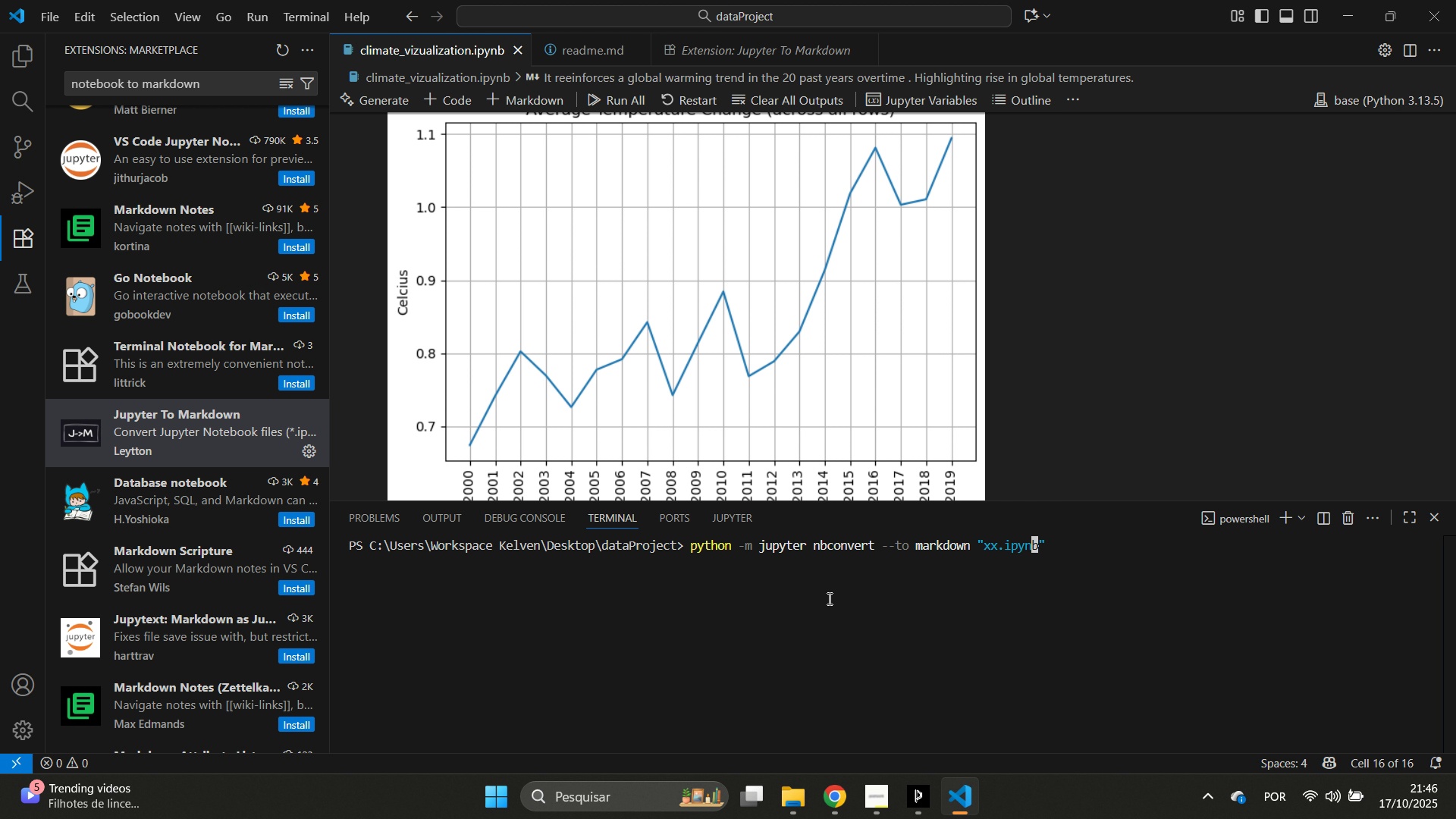 
key(ArrowLeft)
 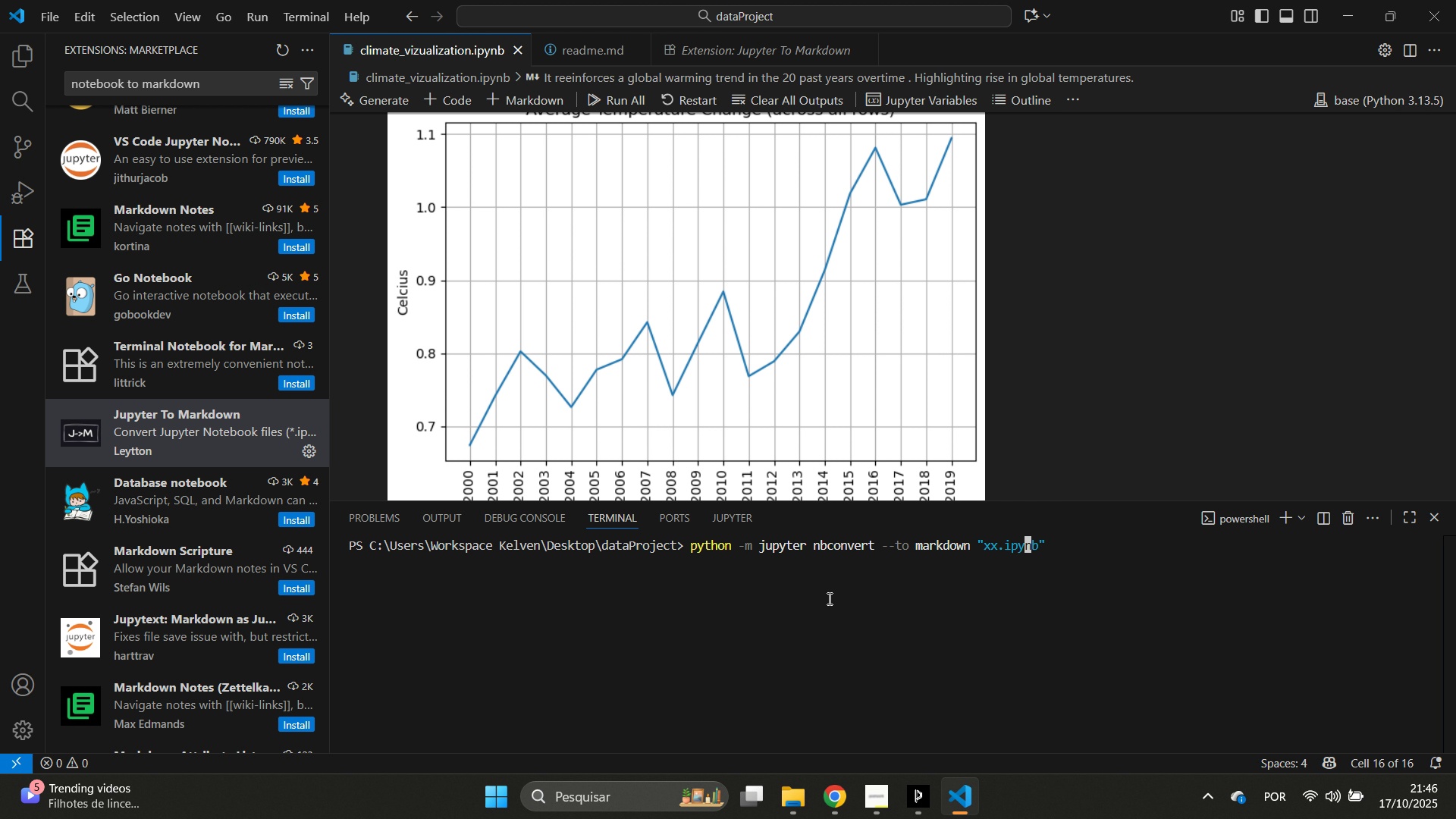 
key(ArrowLeft)
 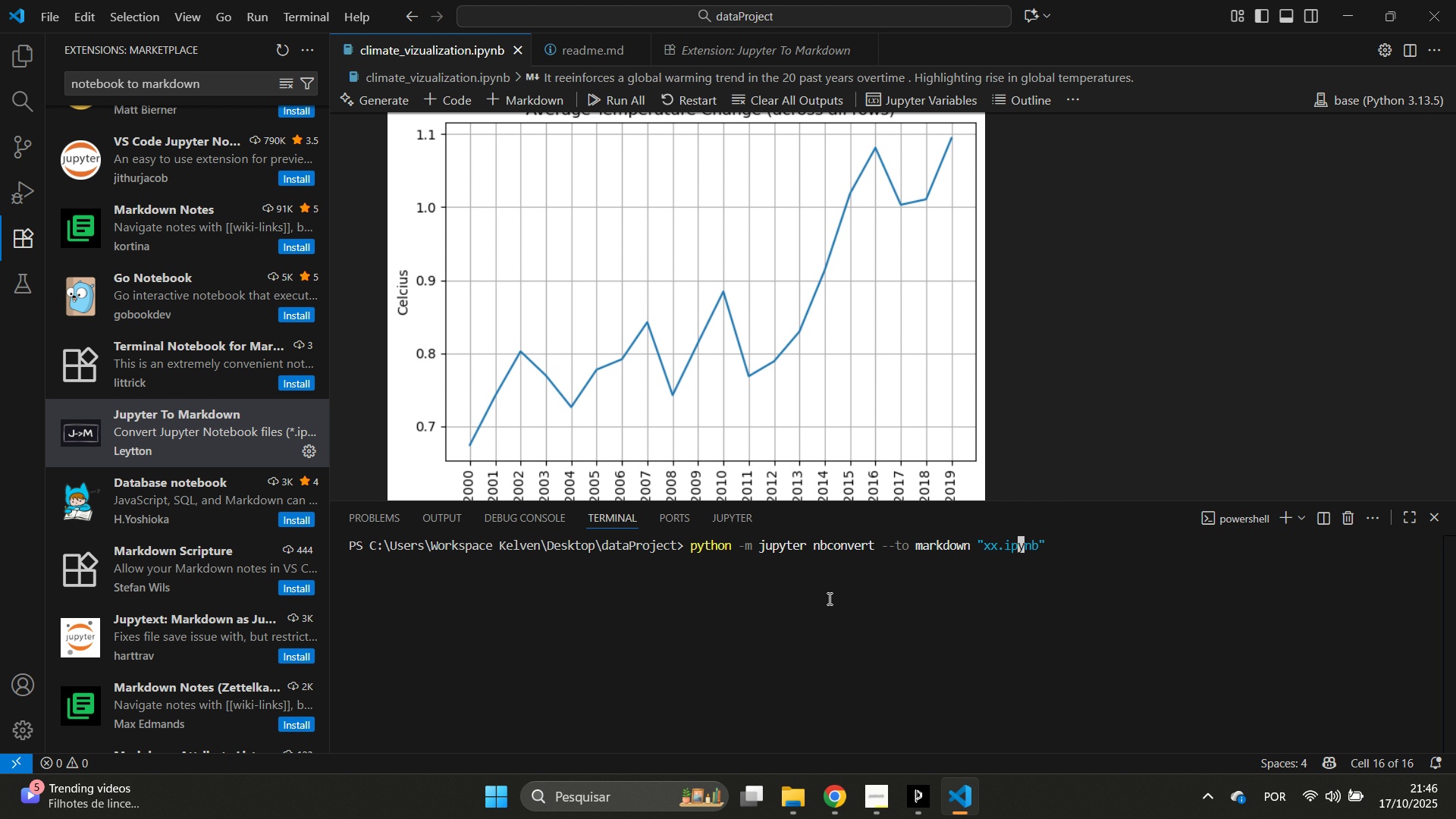 
key(ArrowLeft)
 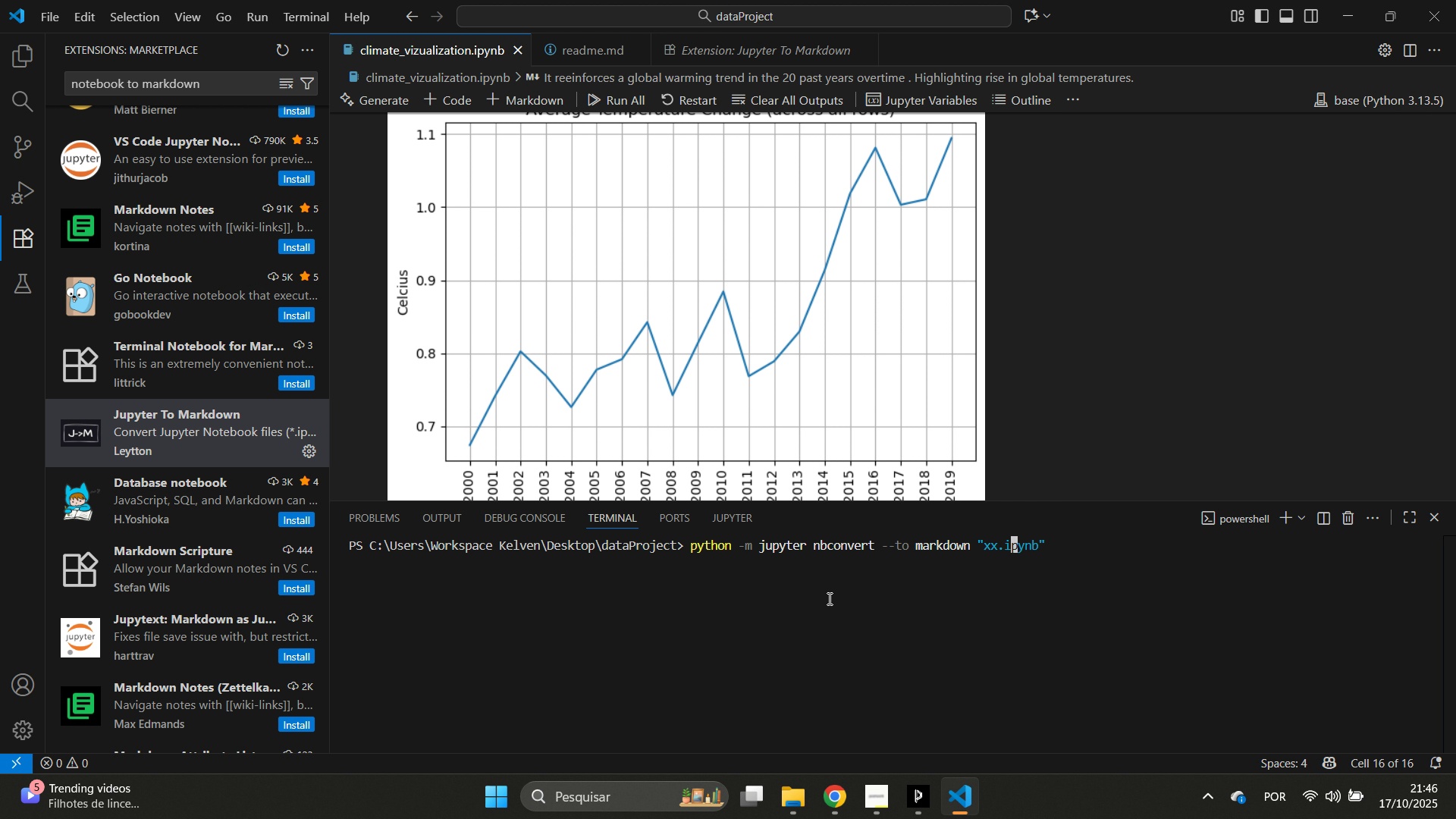 
key(ArrowLeft)
 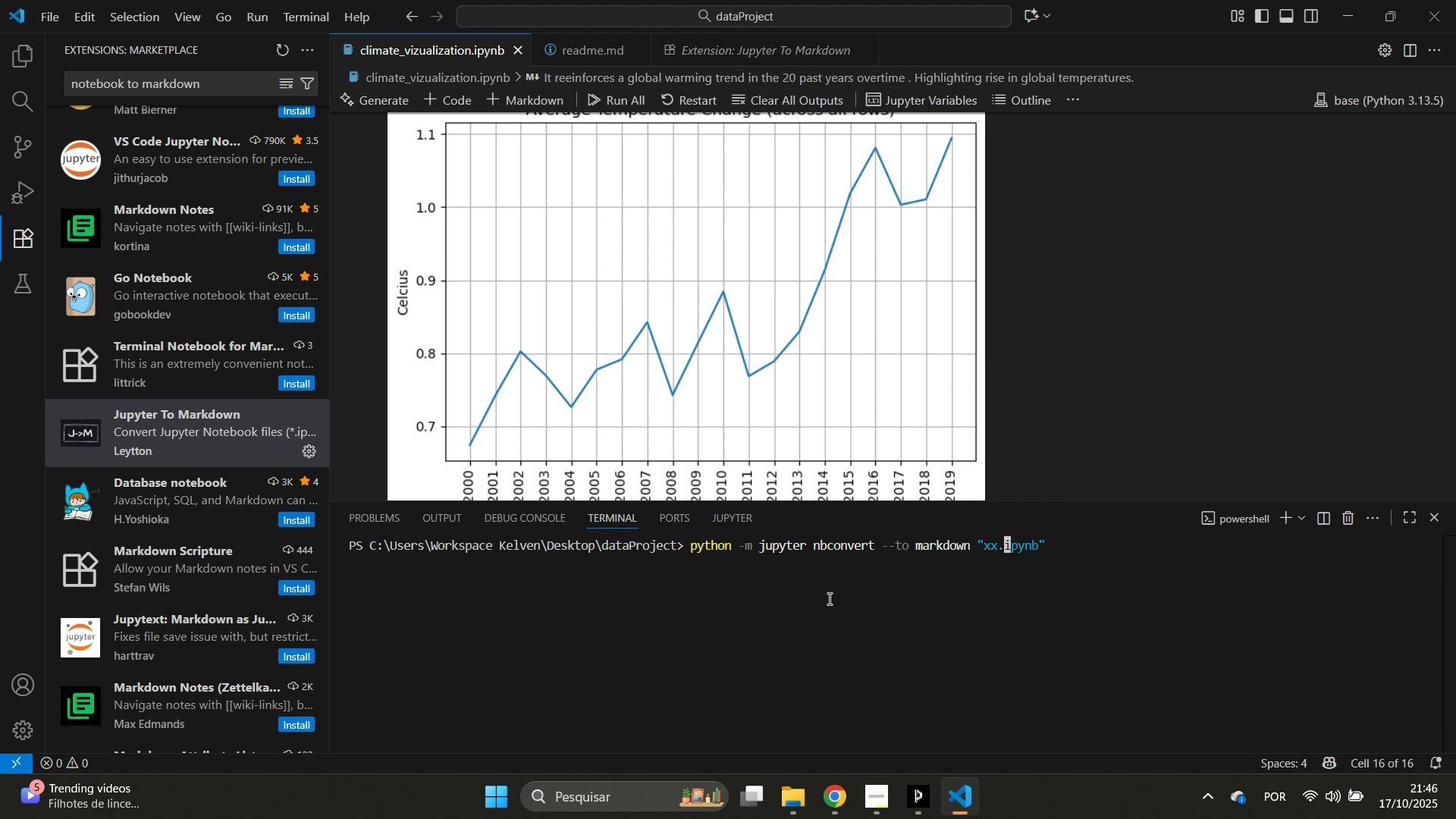 
key(ArrowLeft)
 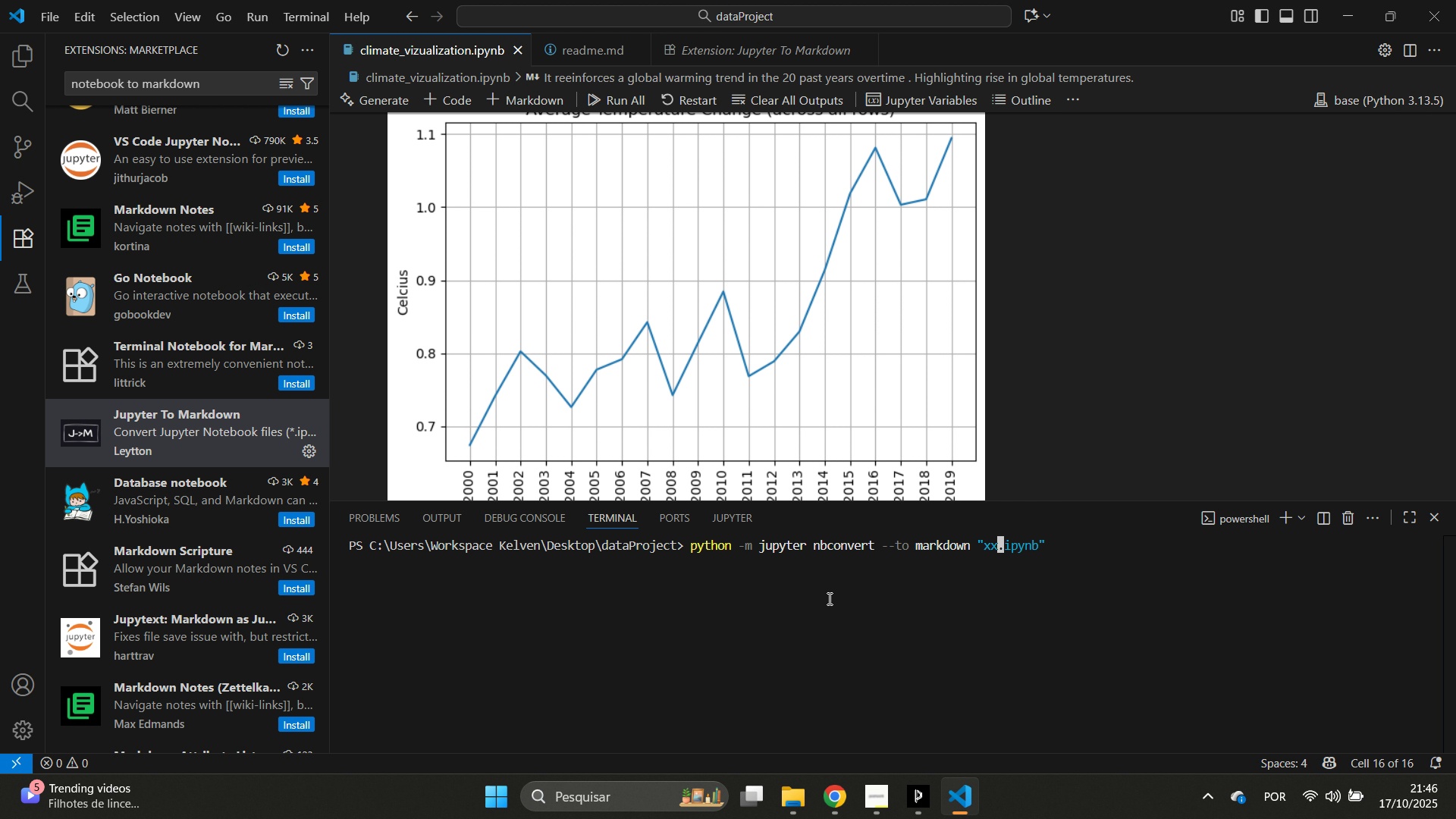 
key(ArrowLeft)
 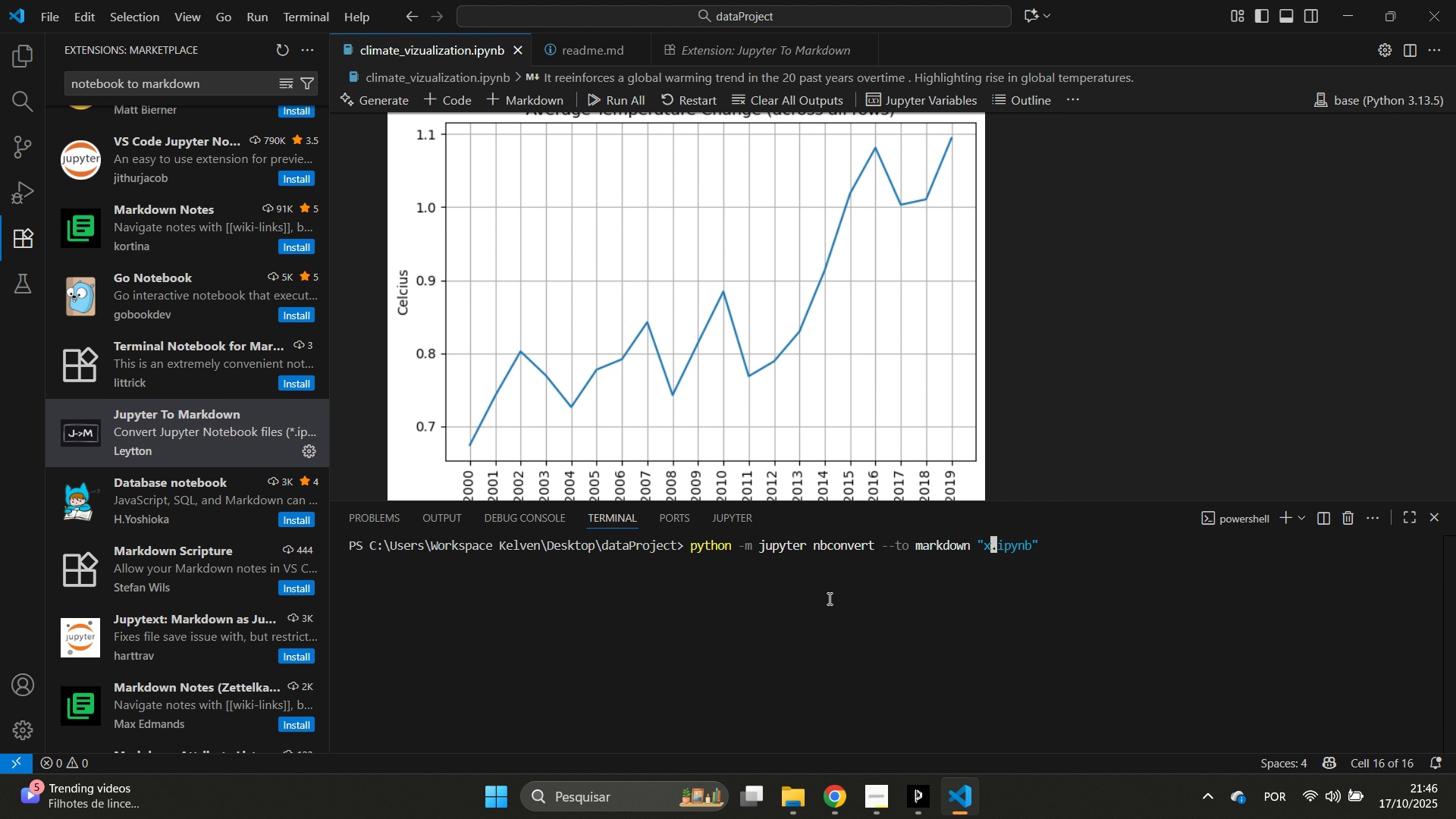 
key(Backspace)
key(Backspace)
key(Backspace)
type("")
key(Backspace)
key(Backspace)
type(~vlims)
key(Backspace)
key(Backspace)
key(Backspace)
key(Backspace)
key(Backspace)
type(c;l)
key(Backspace)
key(Backspace)
type(limate_vizualisa)
key(Backspace)
key(Backspace)
 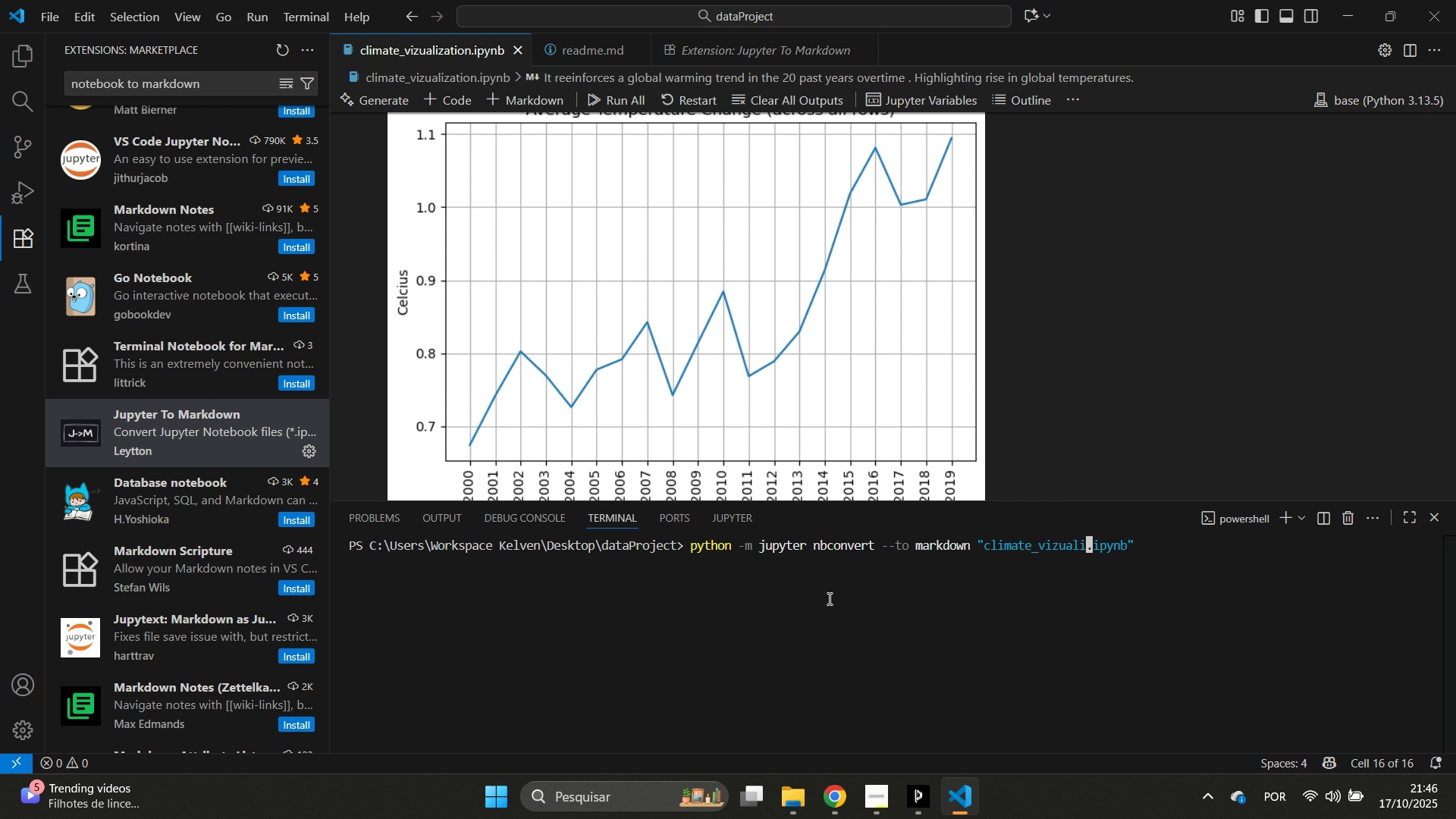 
type(zation)
 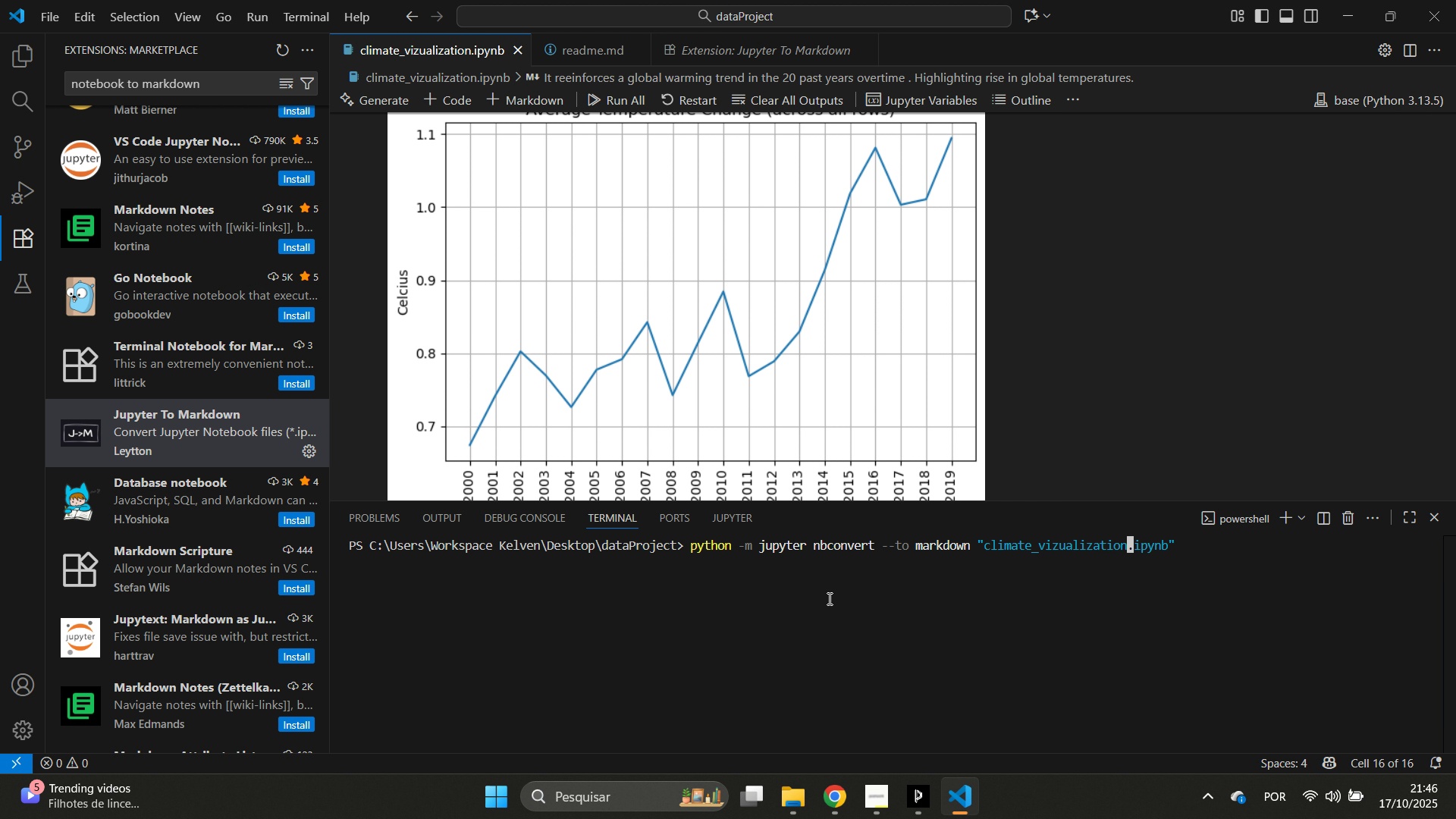 
key(Enter)
 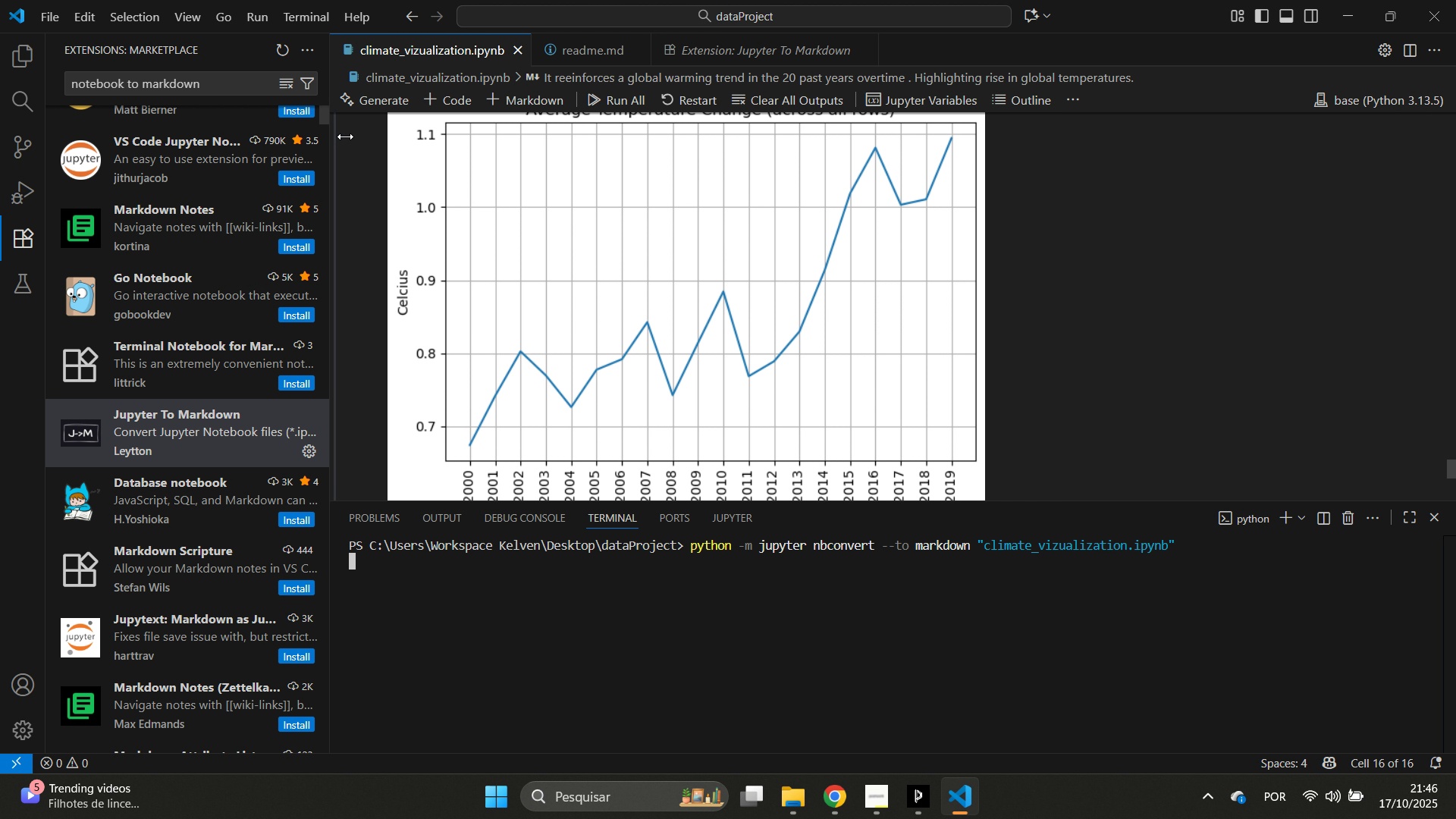 
left_click([843, 800])
 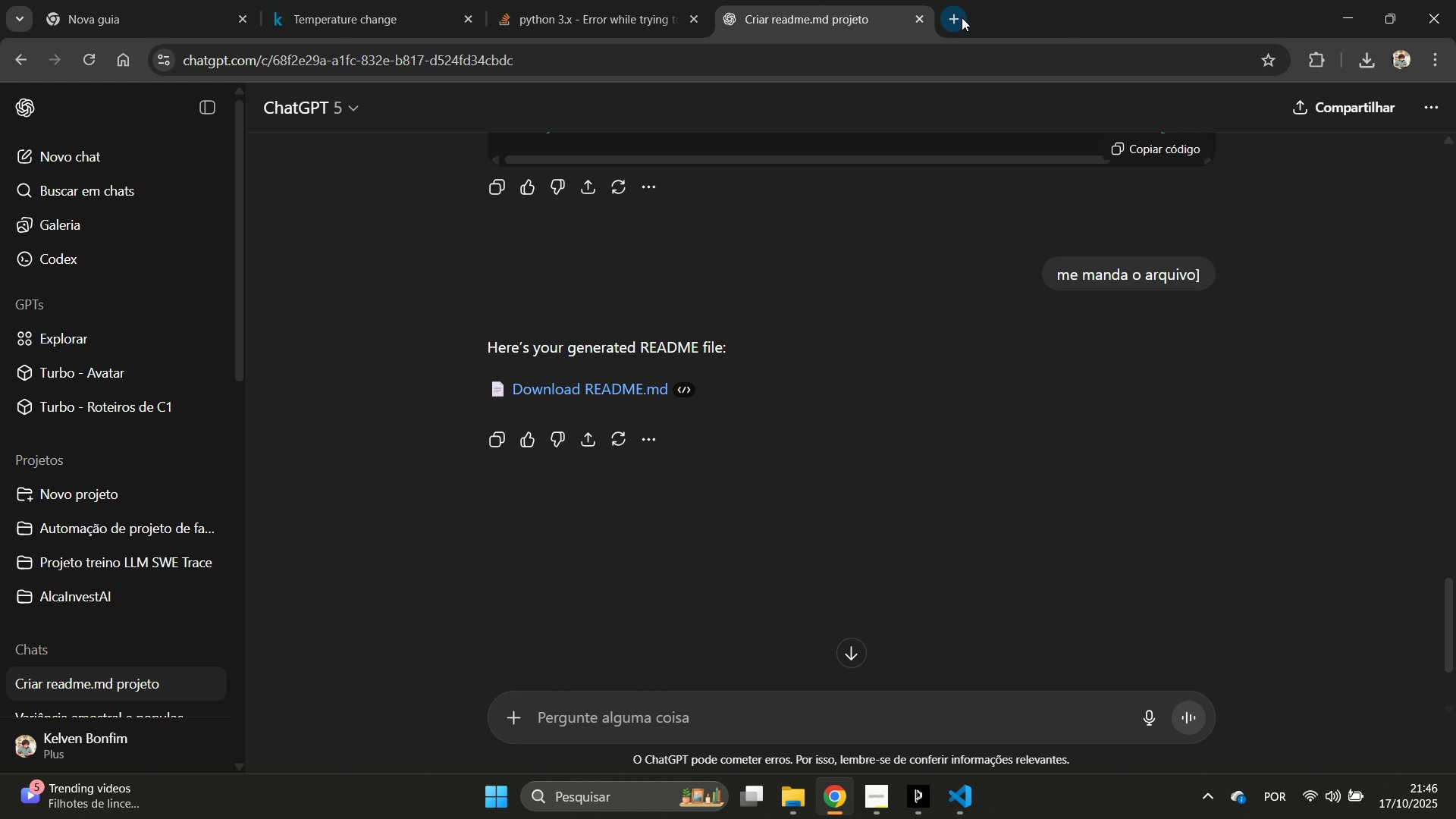 
left_click([962, 17])
 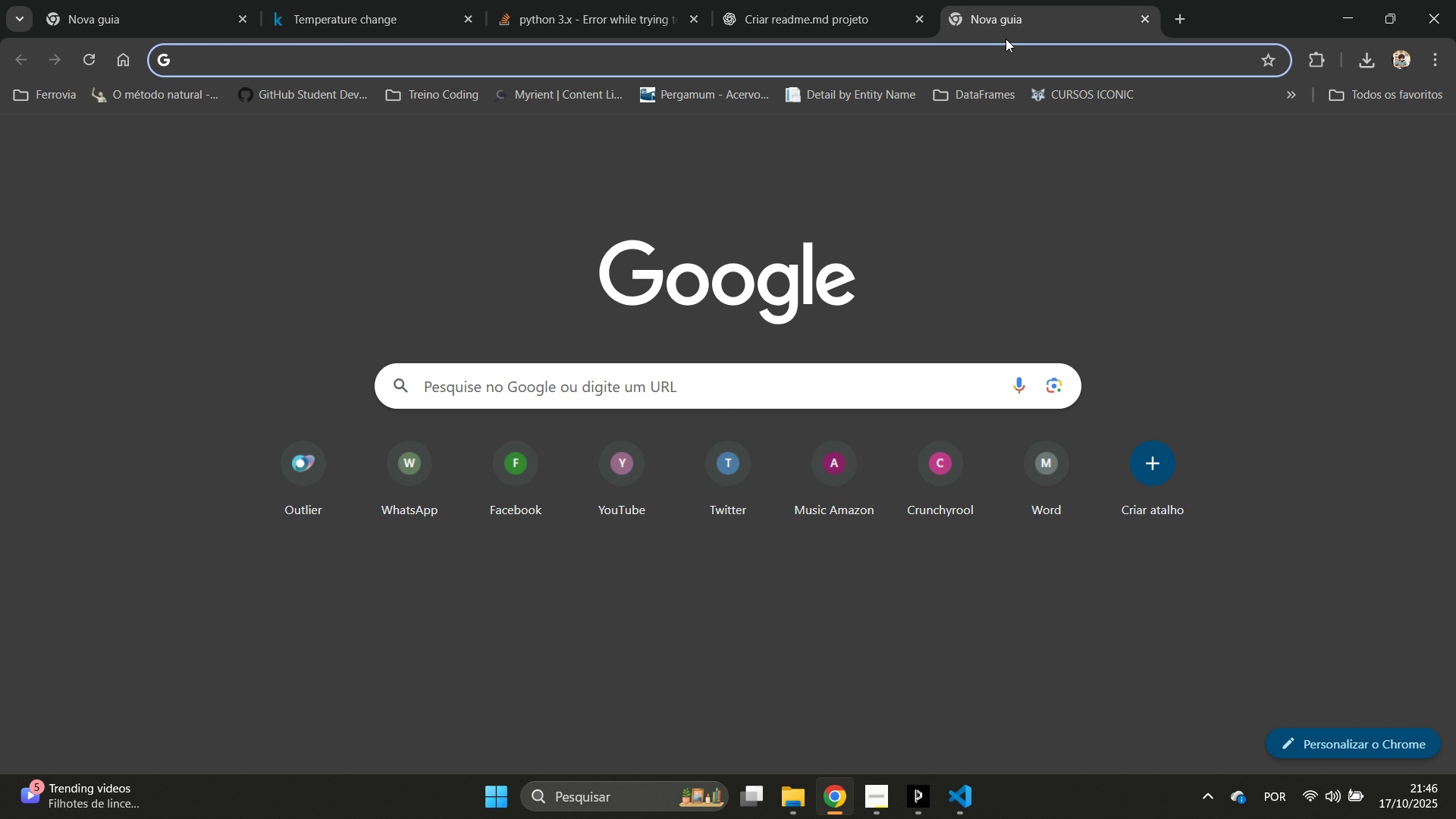 
type(visualization)
 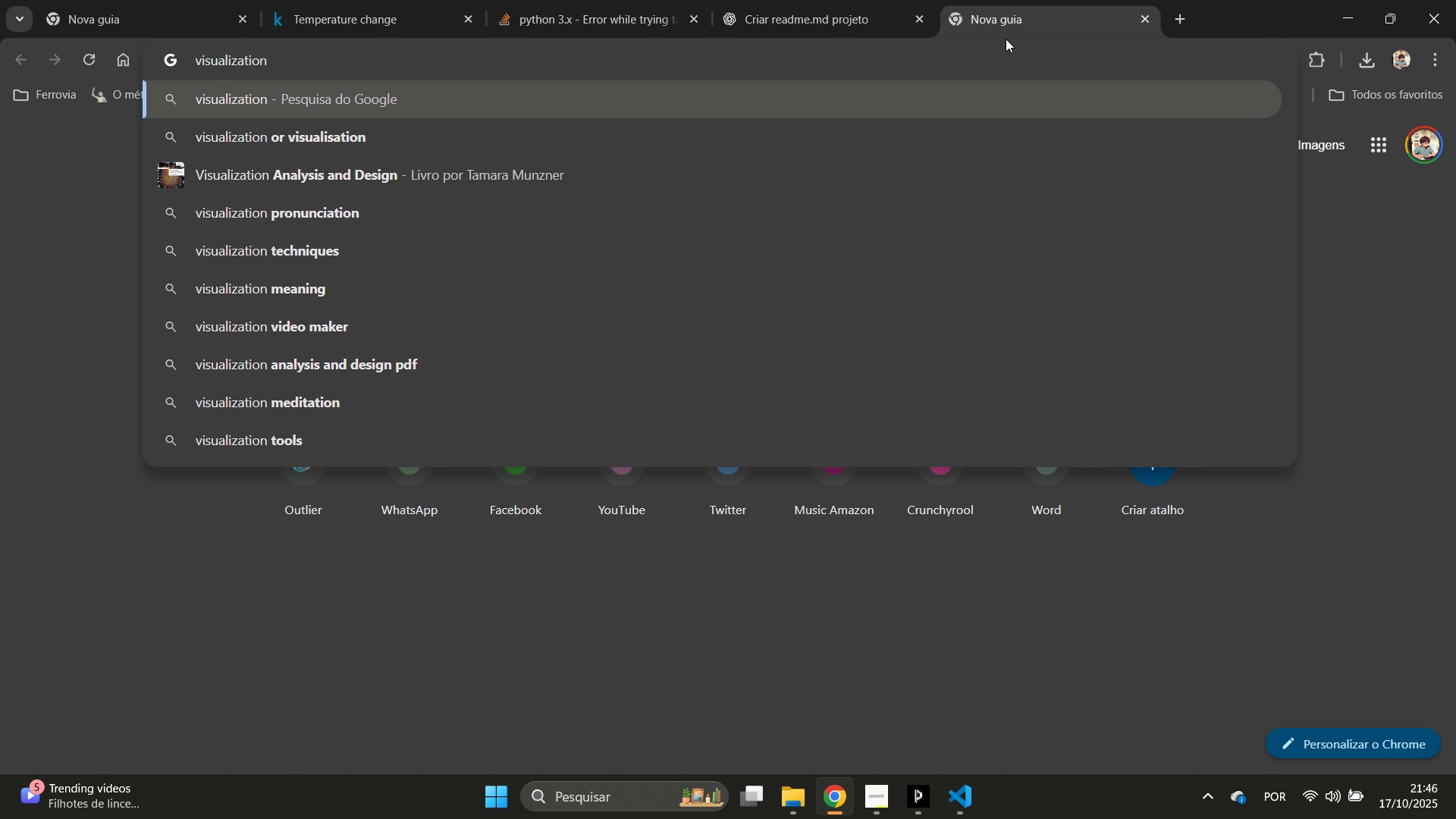 
hold_key(key=ControlLeft, duration=0.5)
 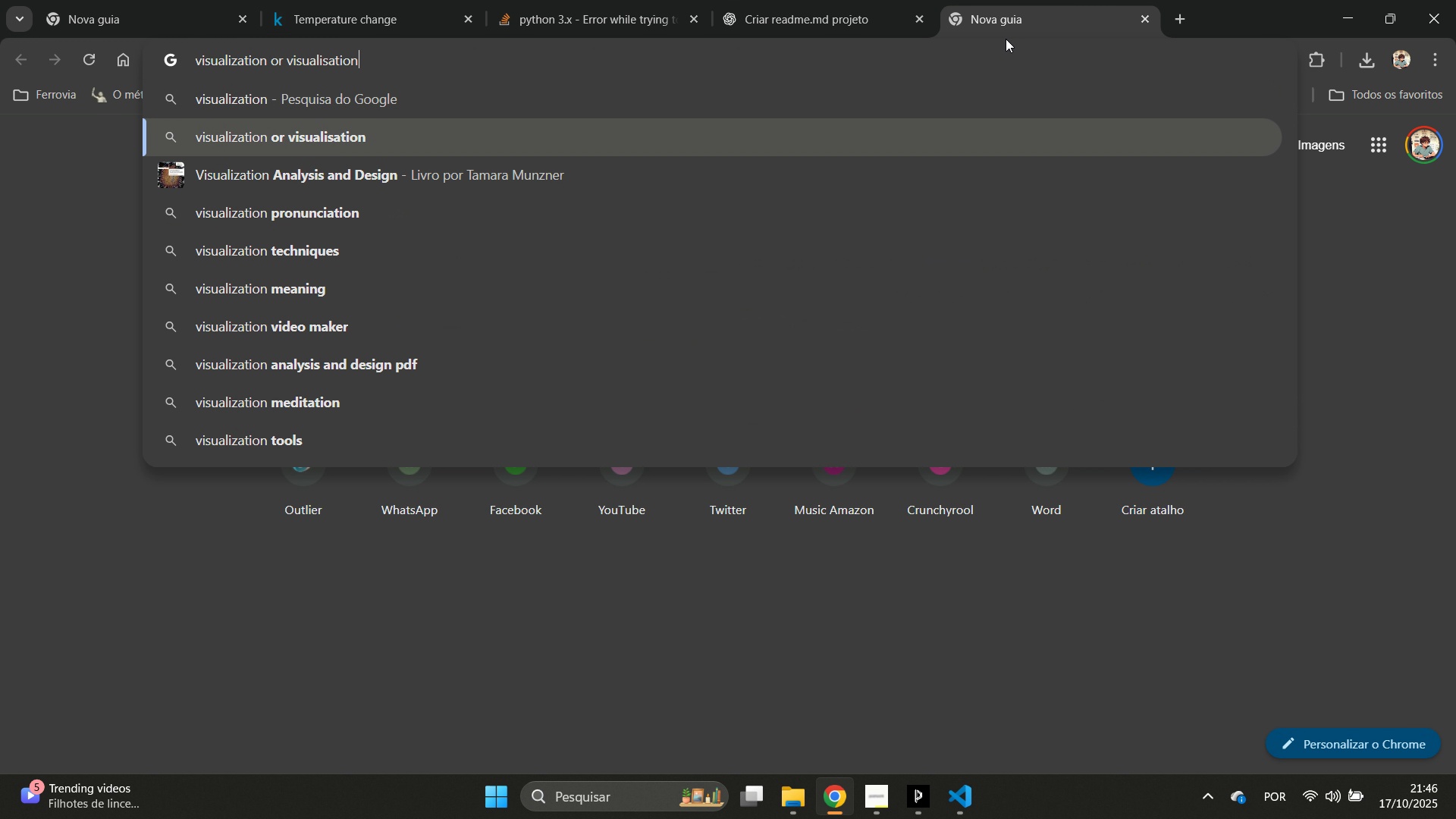 
key(ArrowDown)
 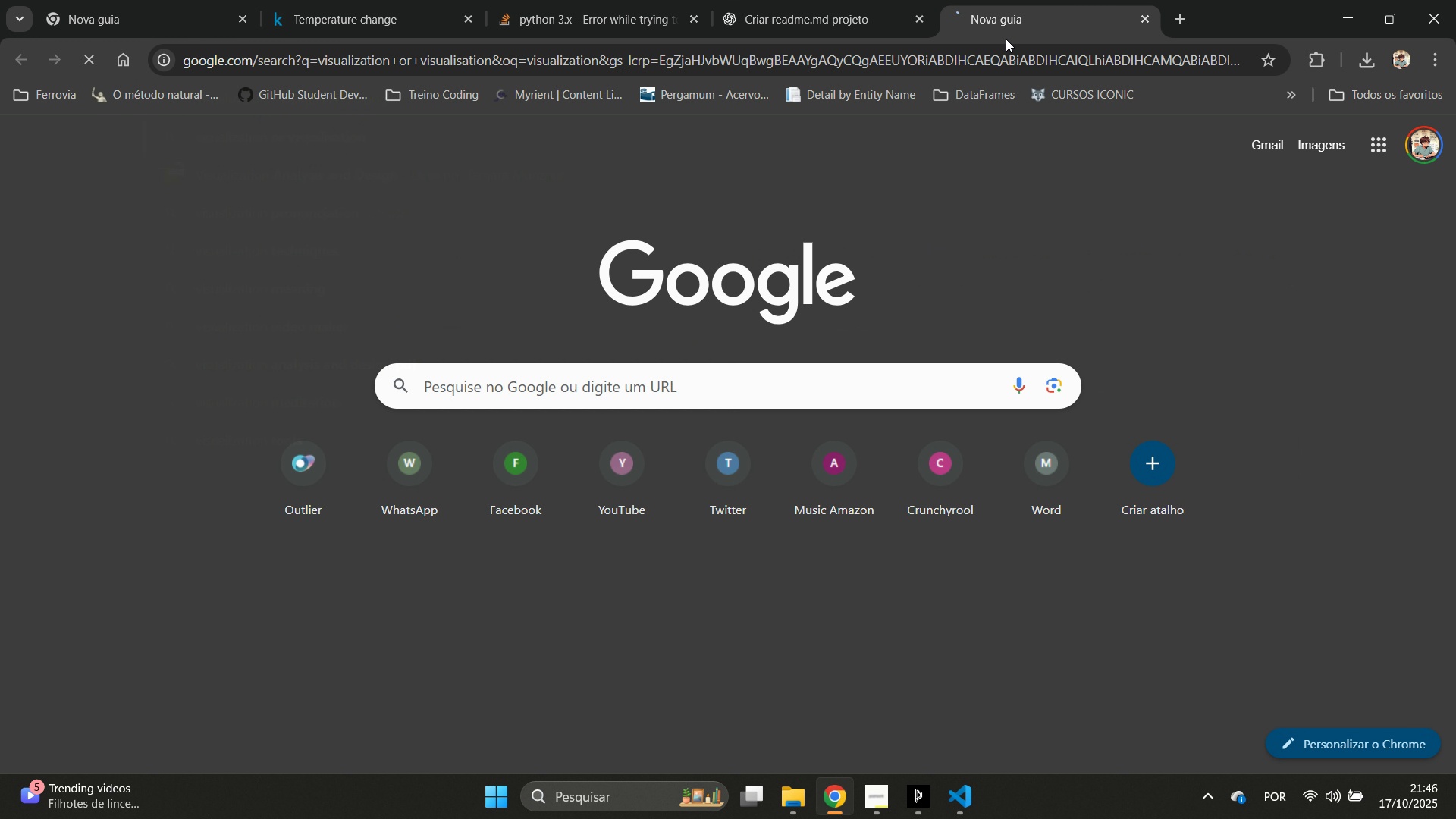 
key(Enter)
 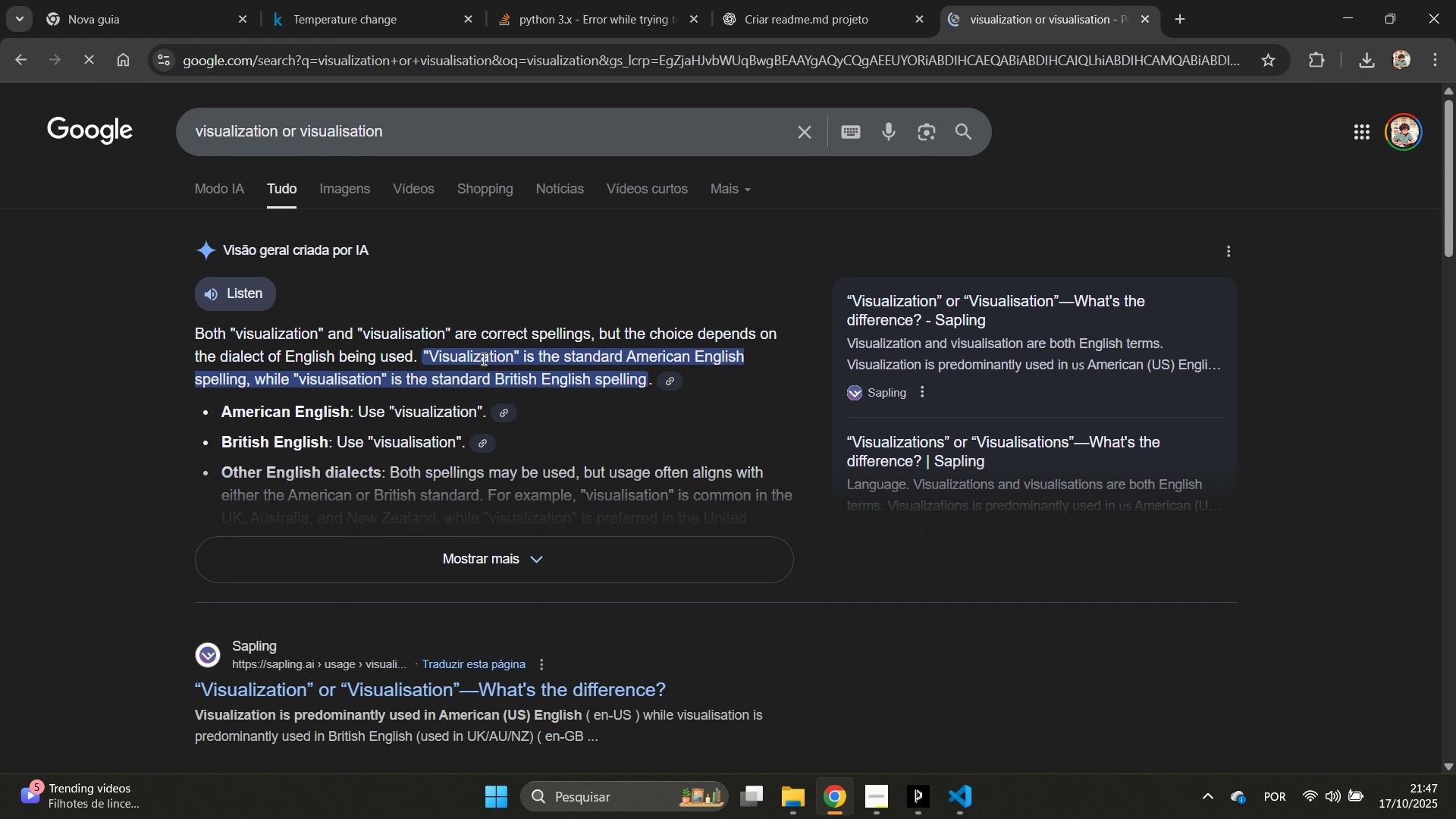 
double_click([485, 352])
 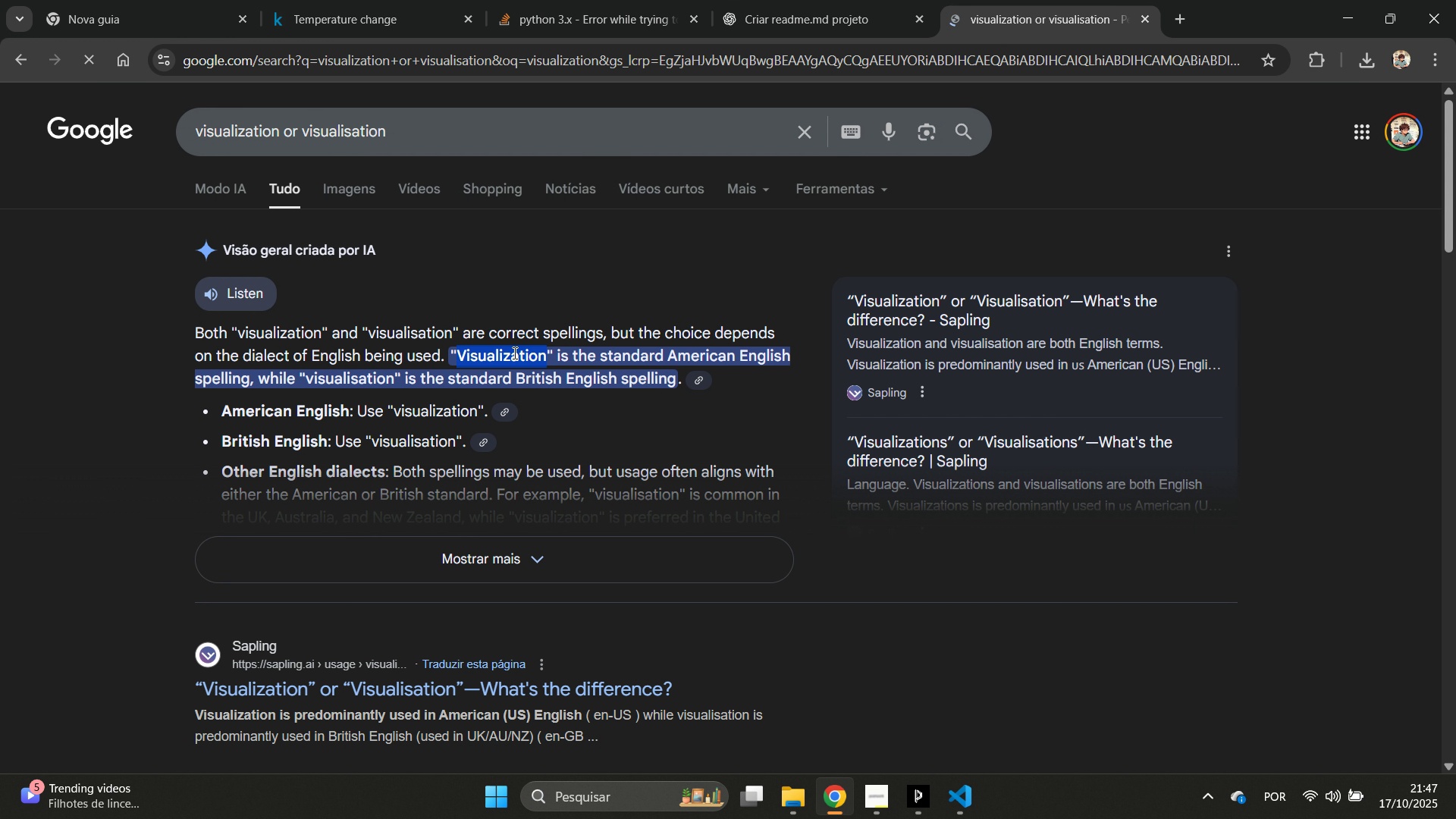 
key(Control+C)
 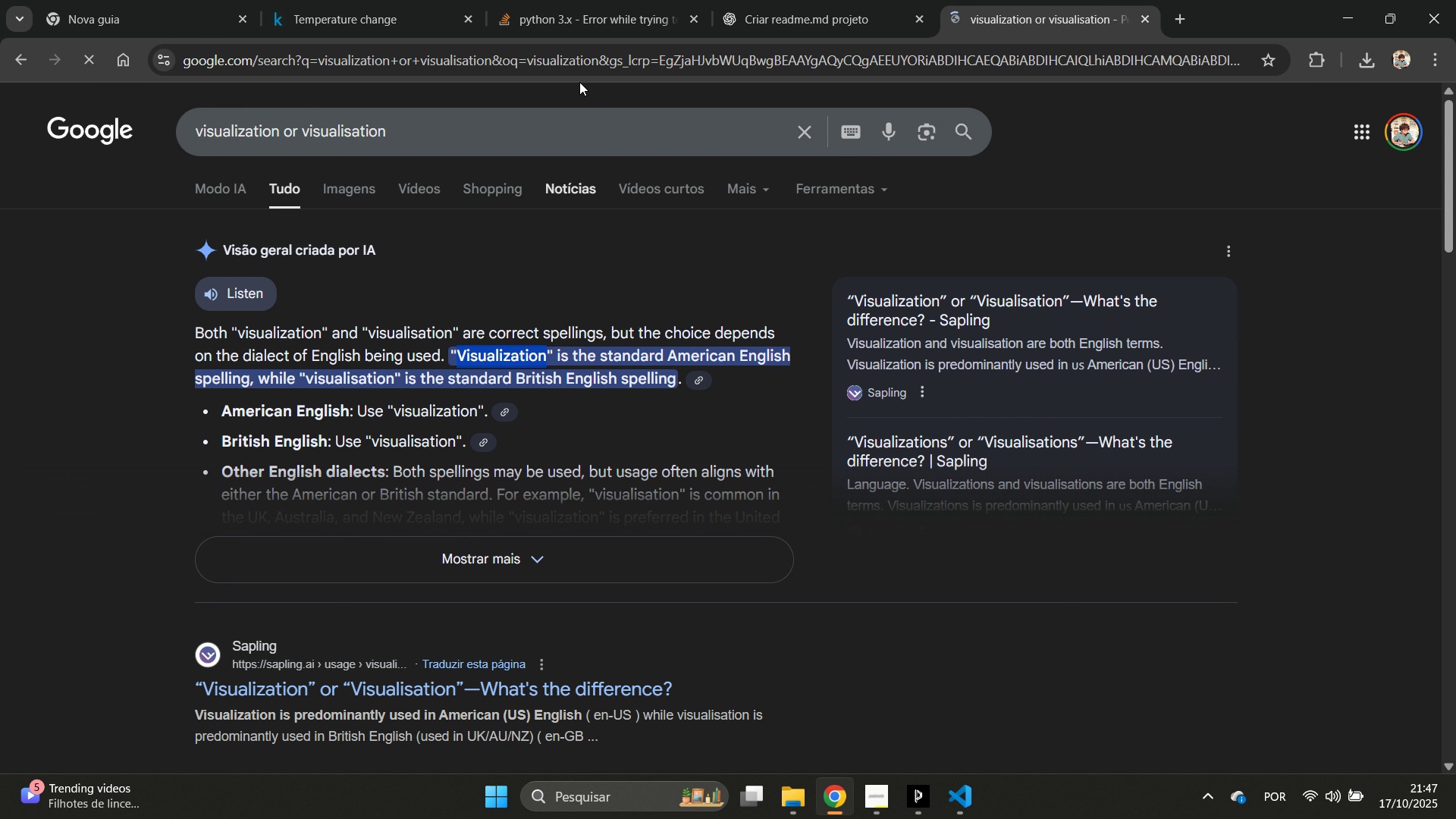 
key(Control+C)
 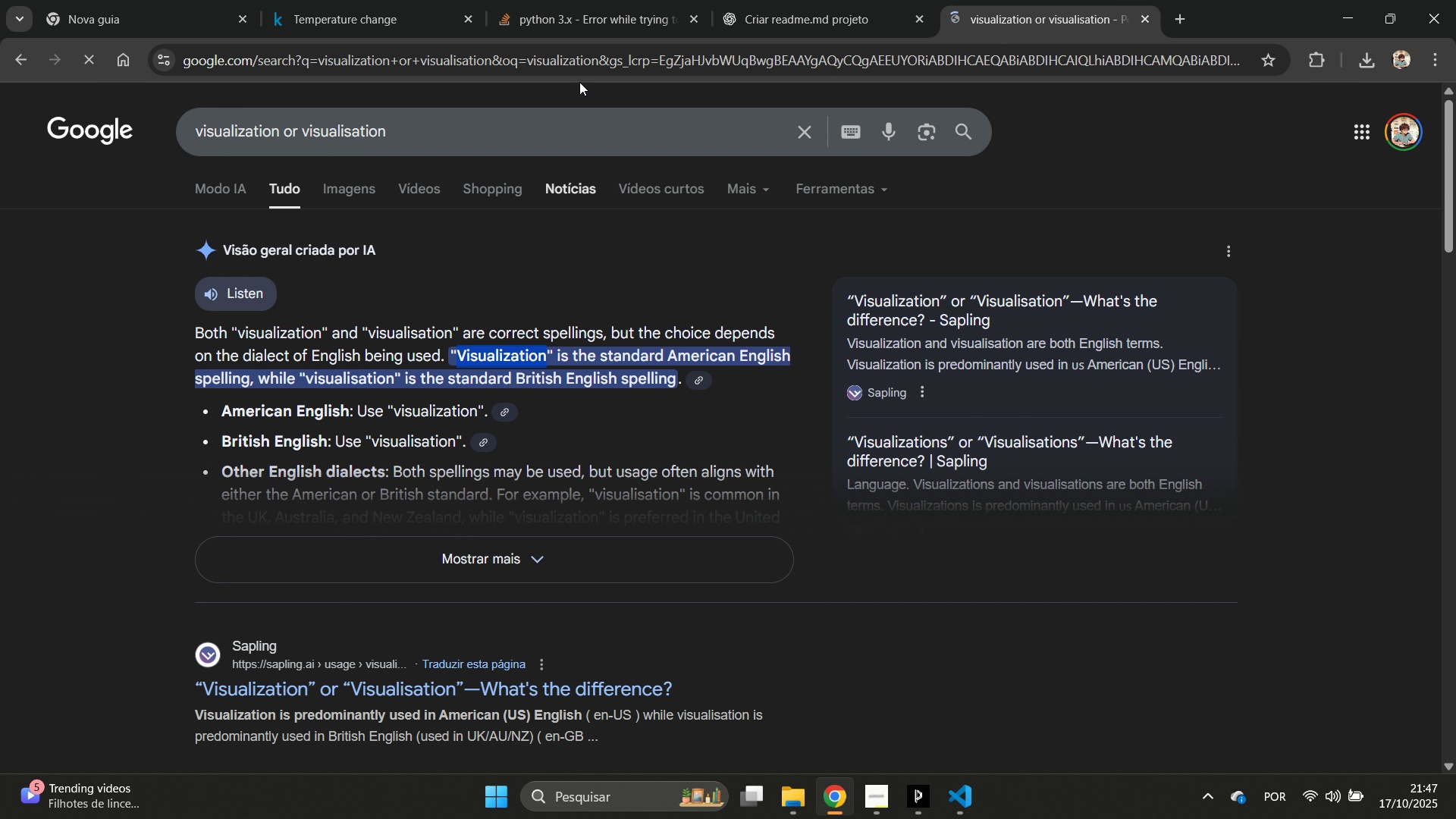 
key(Control+C)
 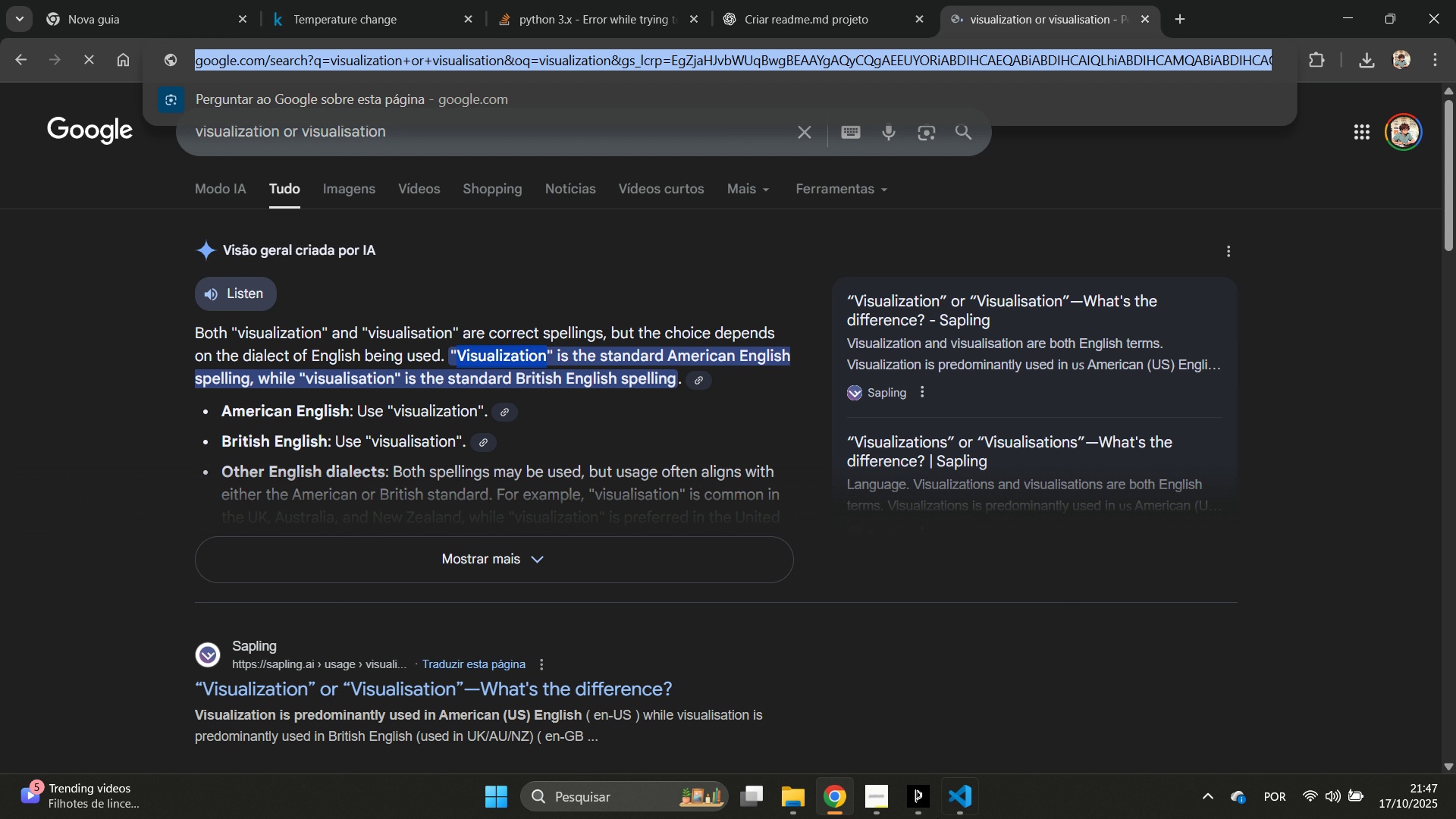 
key(Control+ControlLeft)
 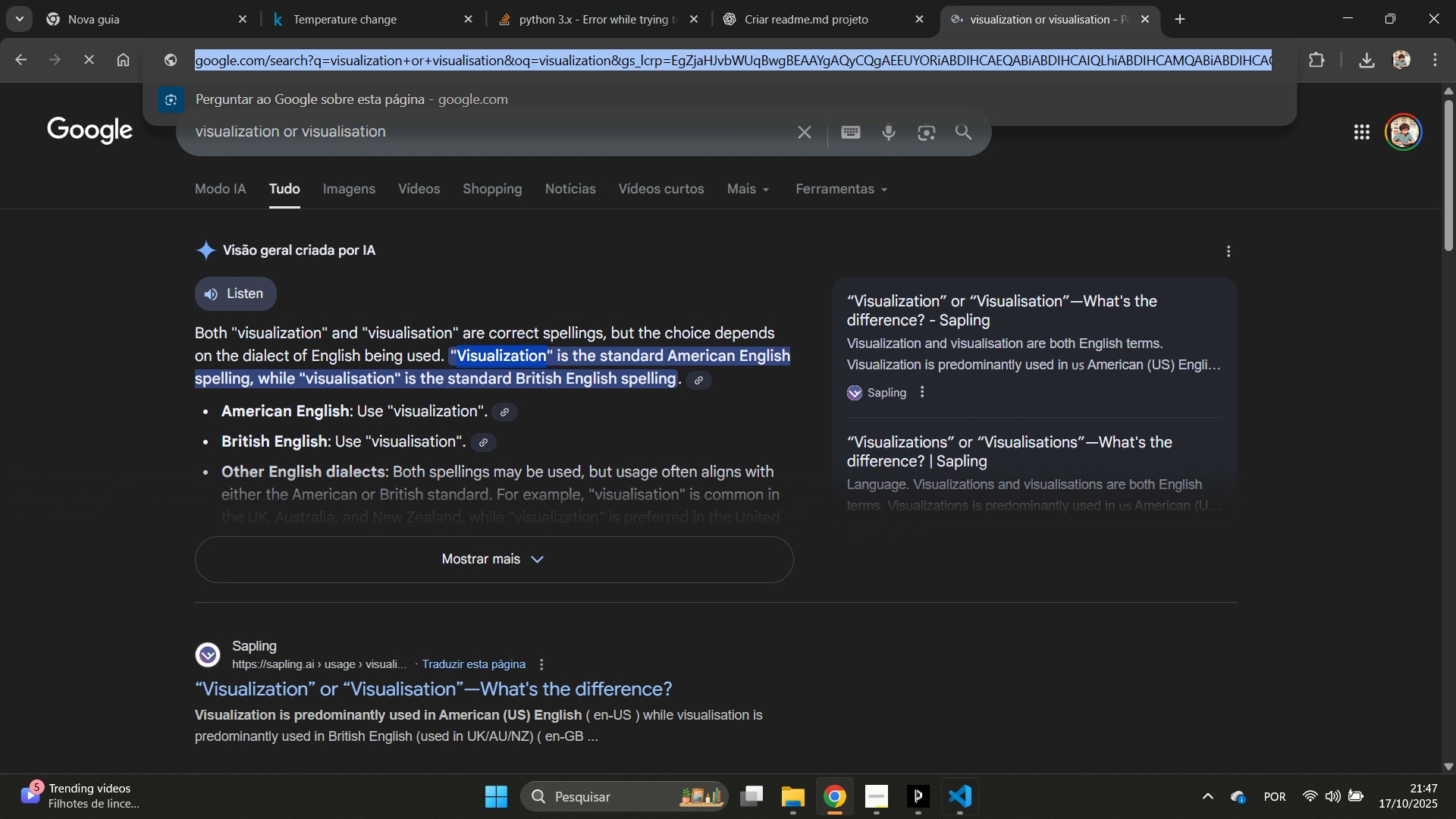 
left_click([563, 67])
 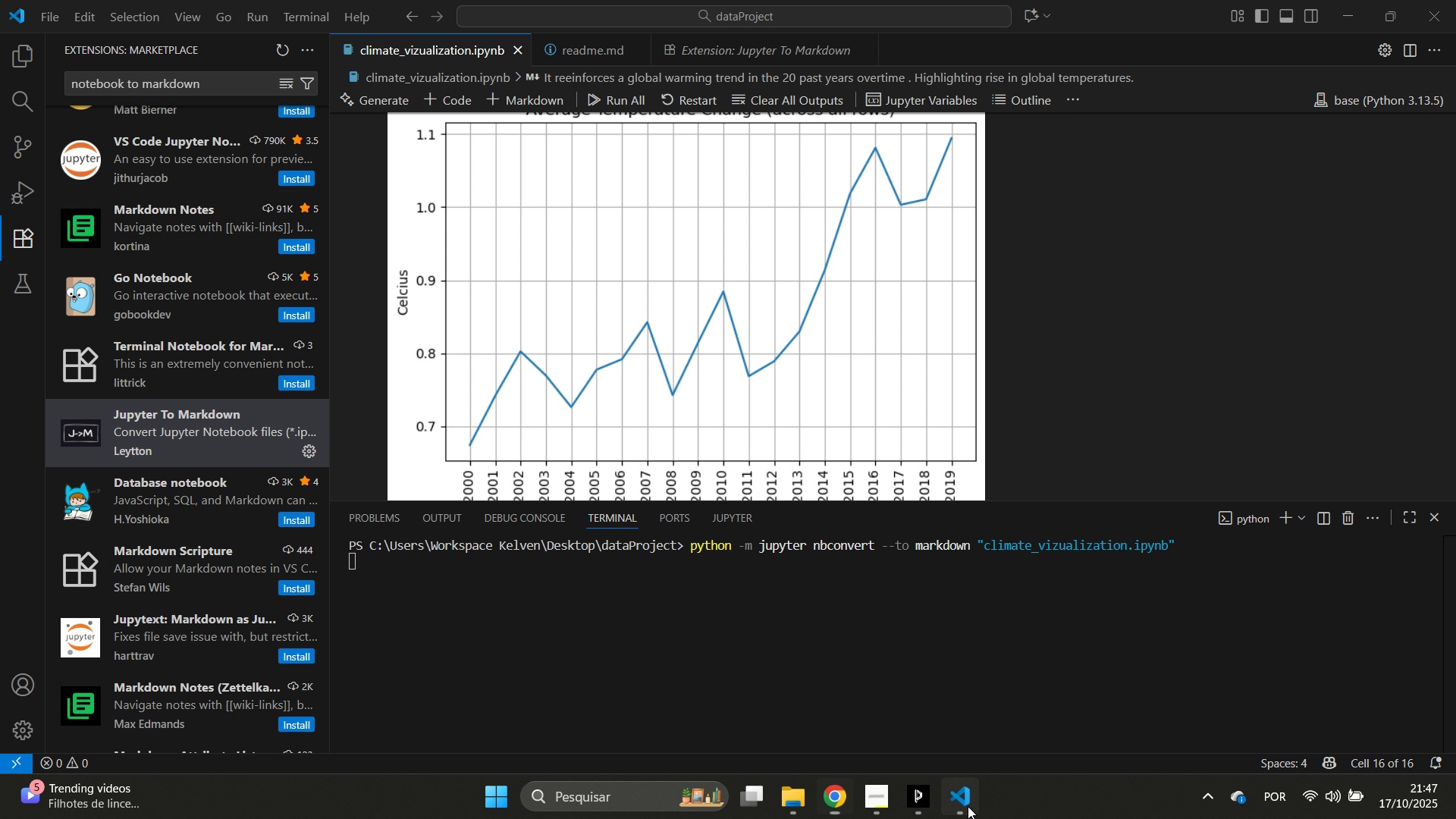 
left_click([968, 806])
 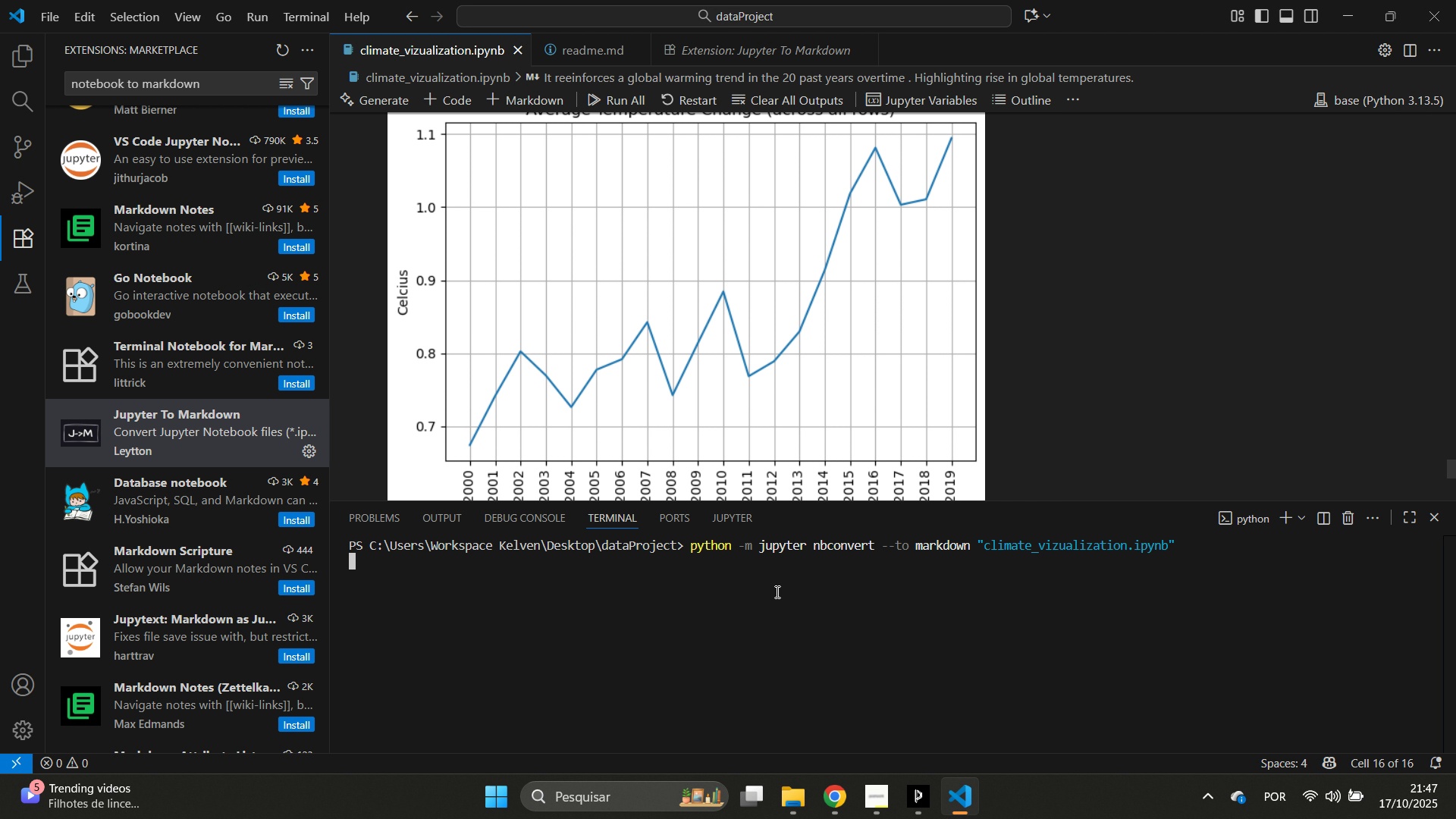 
left_click_drag(start_coordinate=[782, 594], to_coordinate=[776, 597])
 